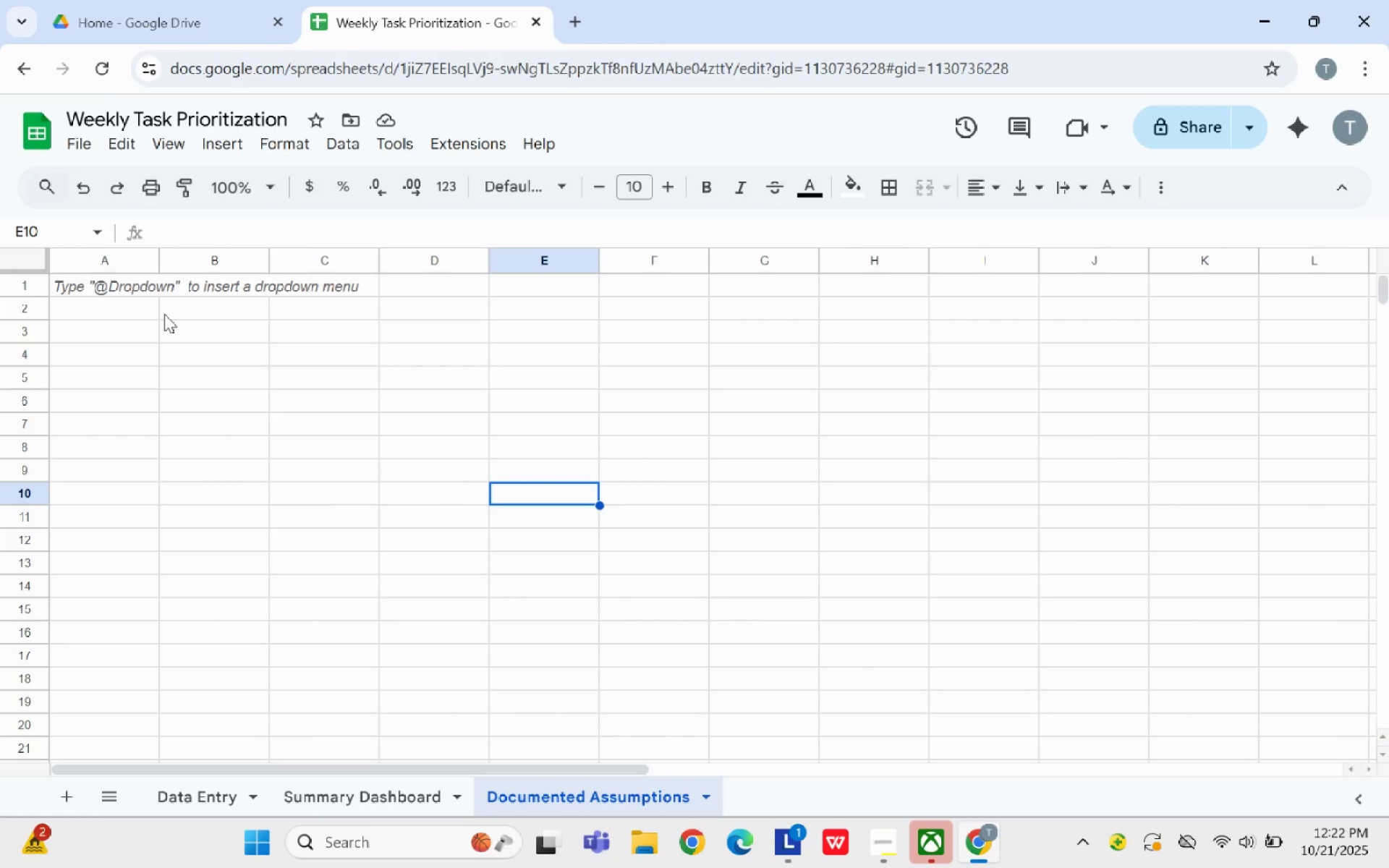 
wait(5.34)
 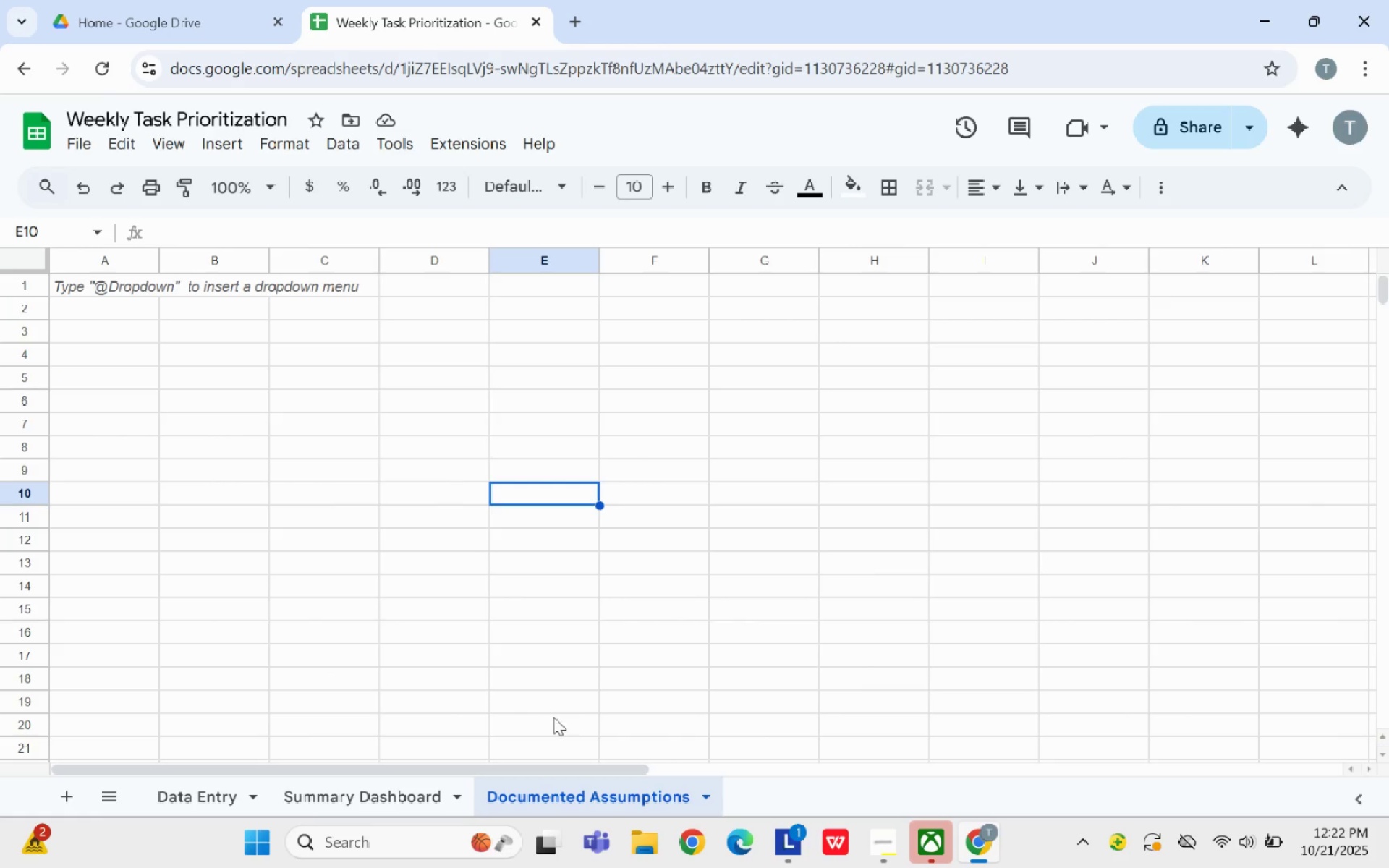 
left_click([116, 291])
 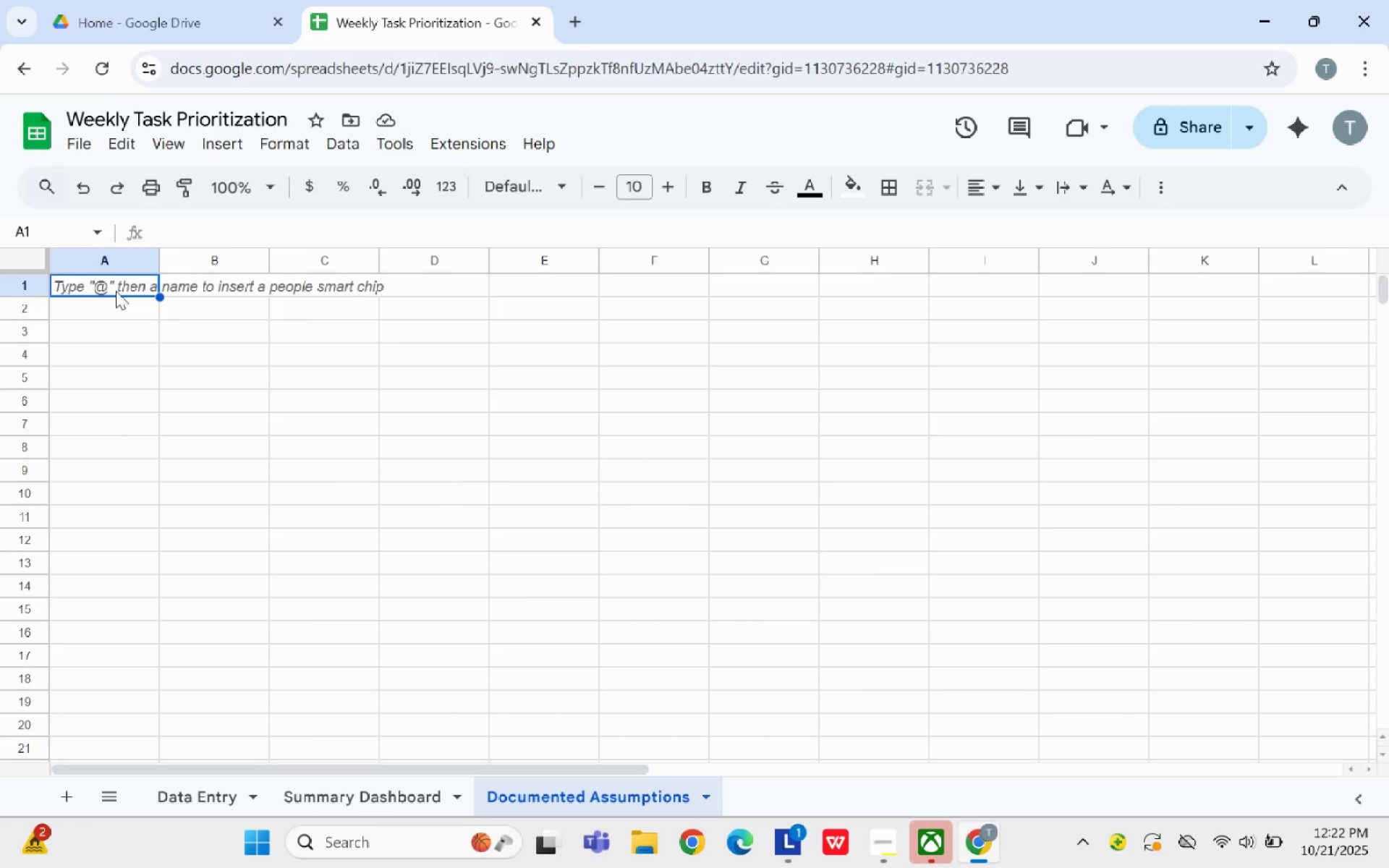 
type(Assy)
key(Backspace)
type(umption Deat)
key(Backspace)
key(Backspace)
type(taui)
key(Backspace)
key(Backspace)
type(ils)
 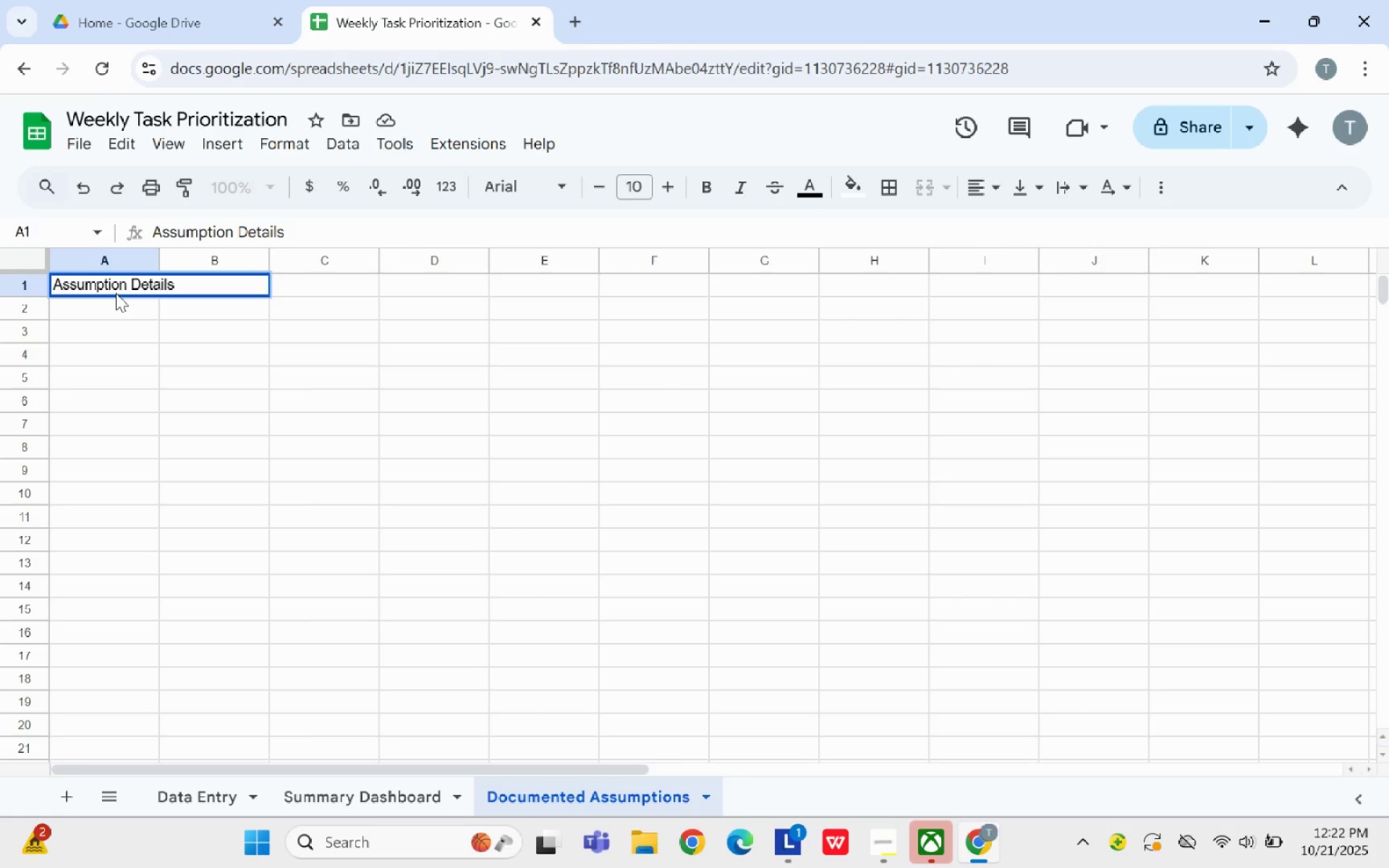 
left_click([121, 317])
 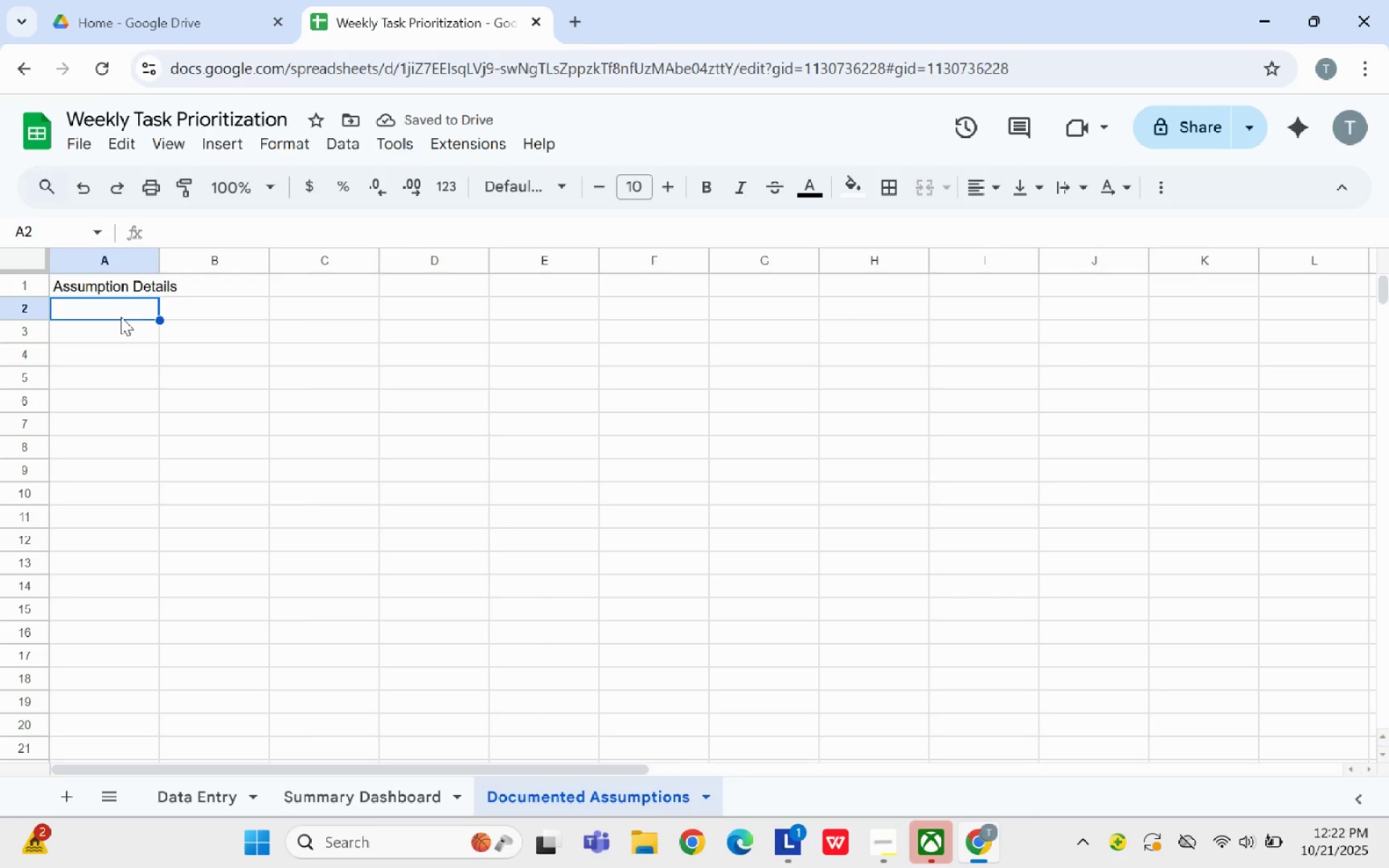 
type(Urgency Levels)
 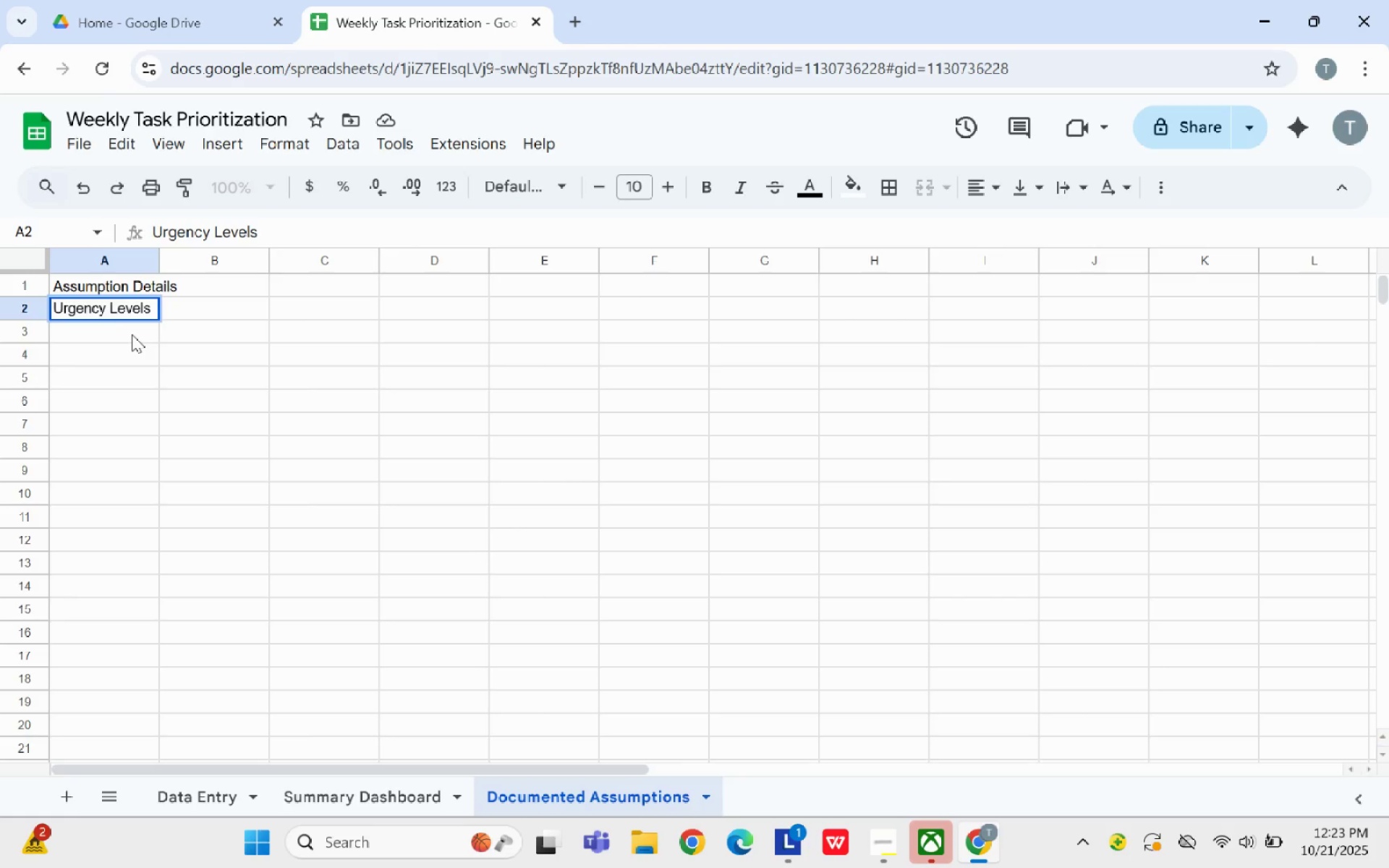 
left_click([132, 334])
 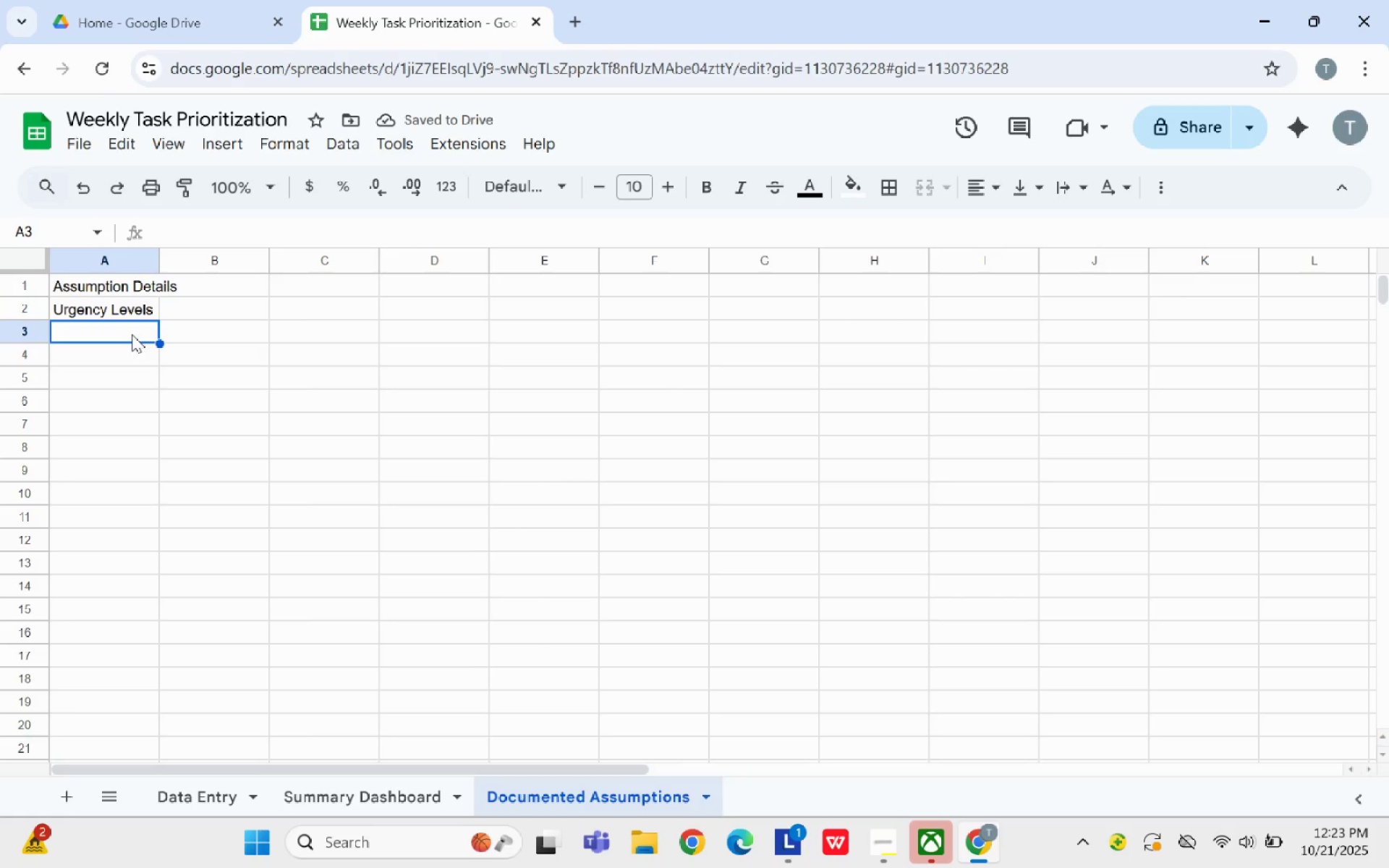 
wait(6.01)
 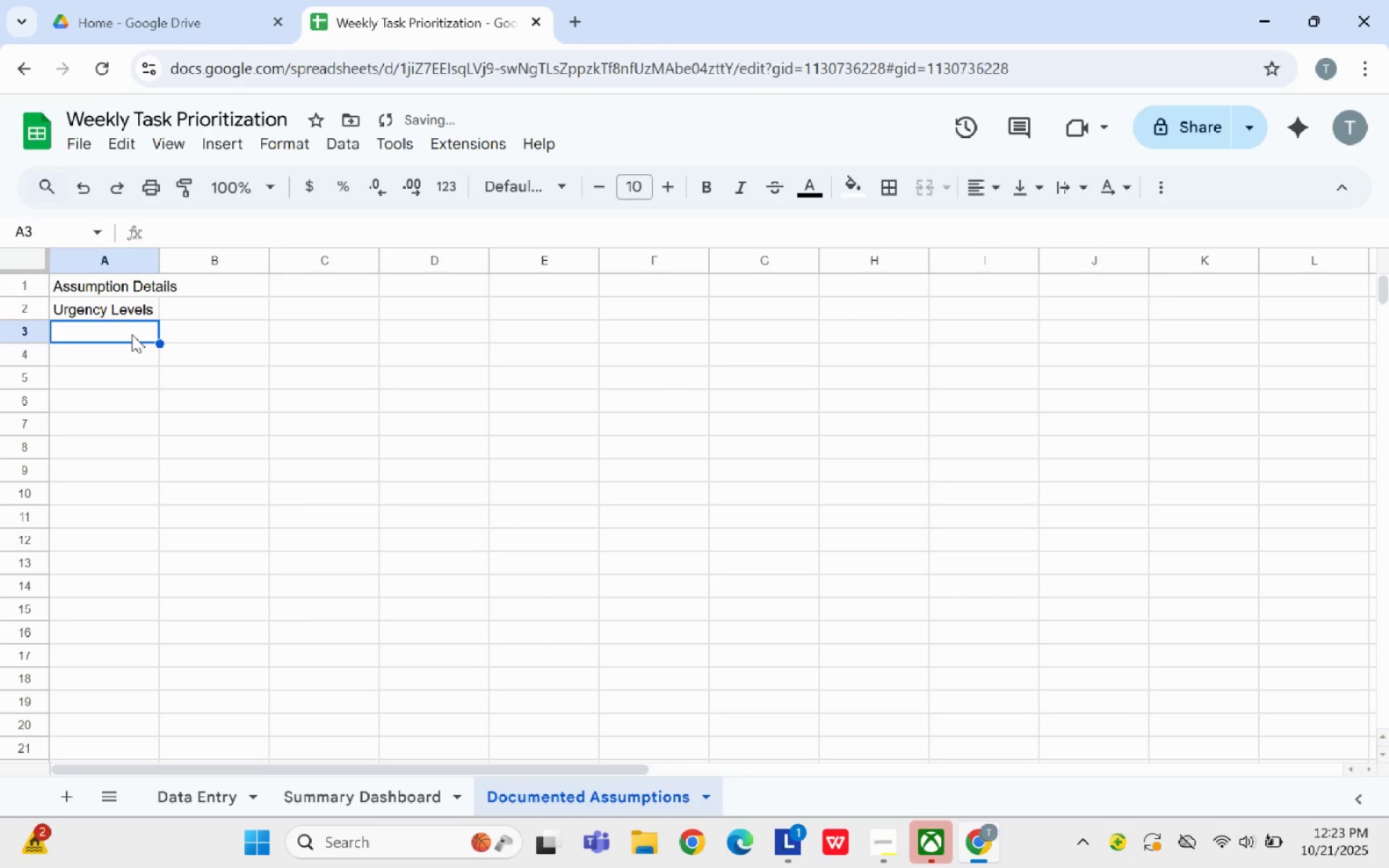 
left_click([88, 301])
 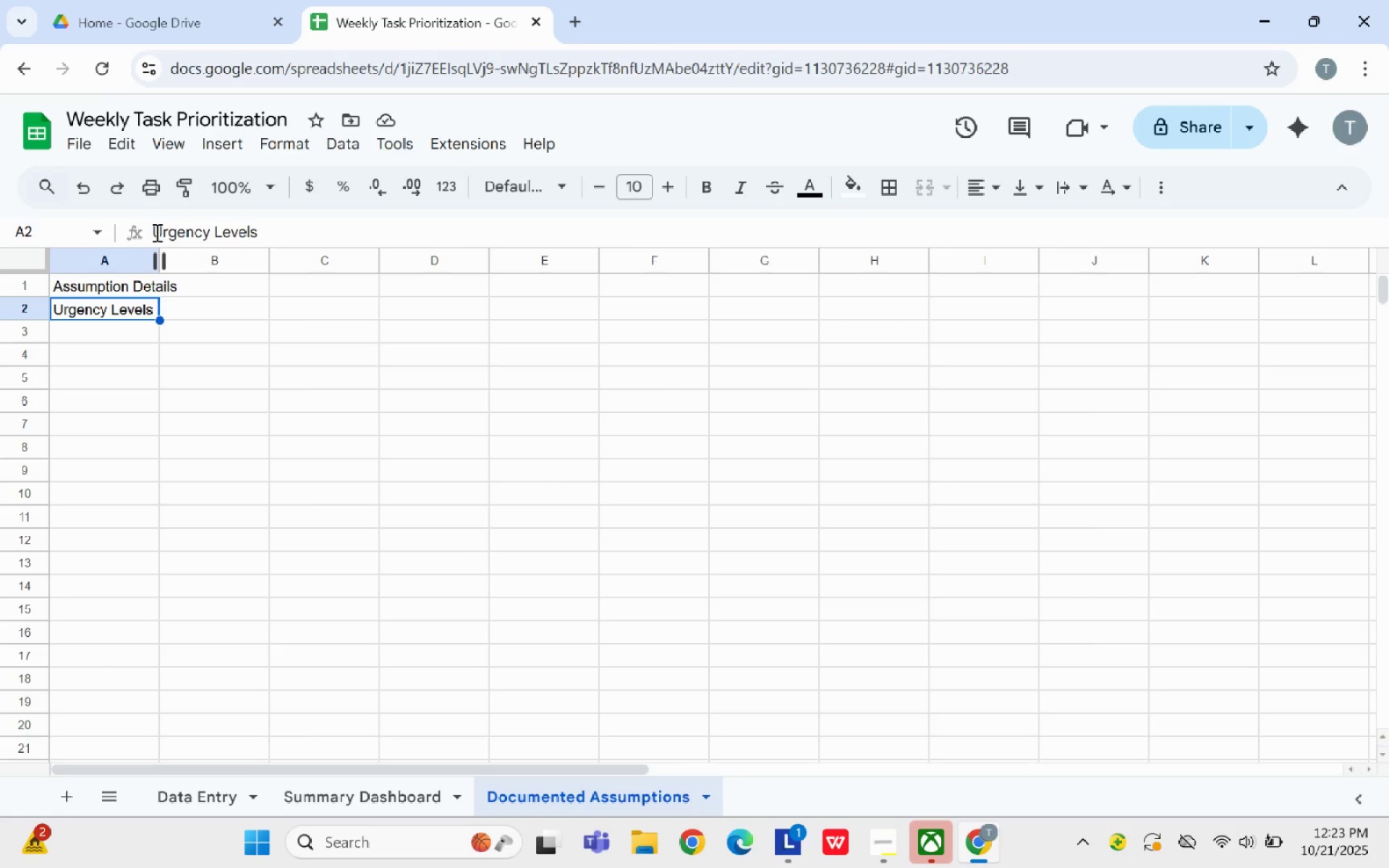 
left_click([153, 231])
 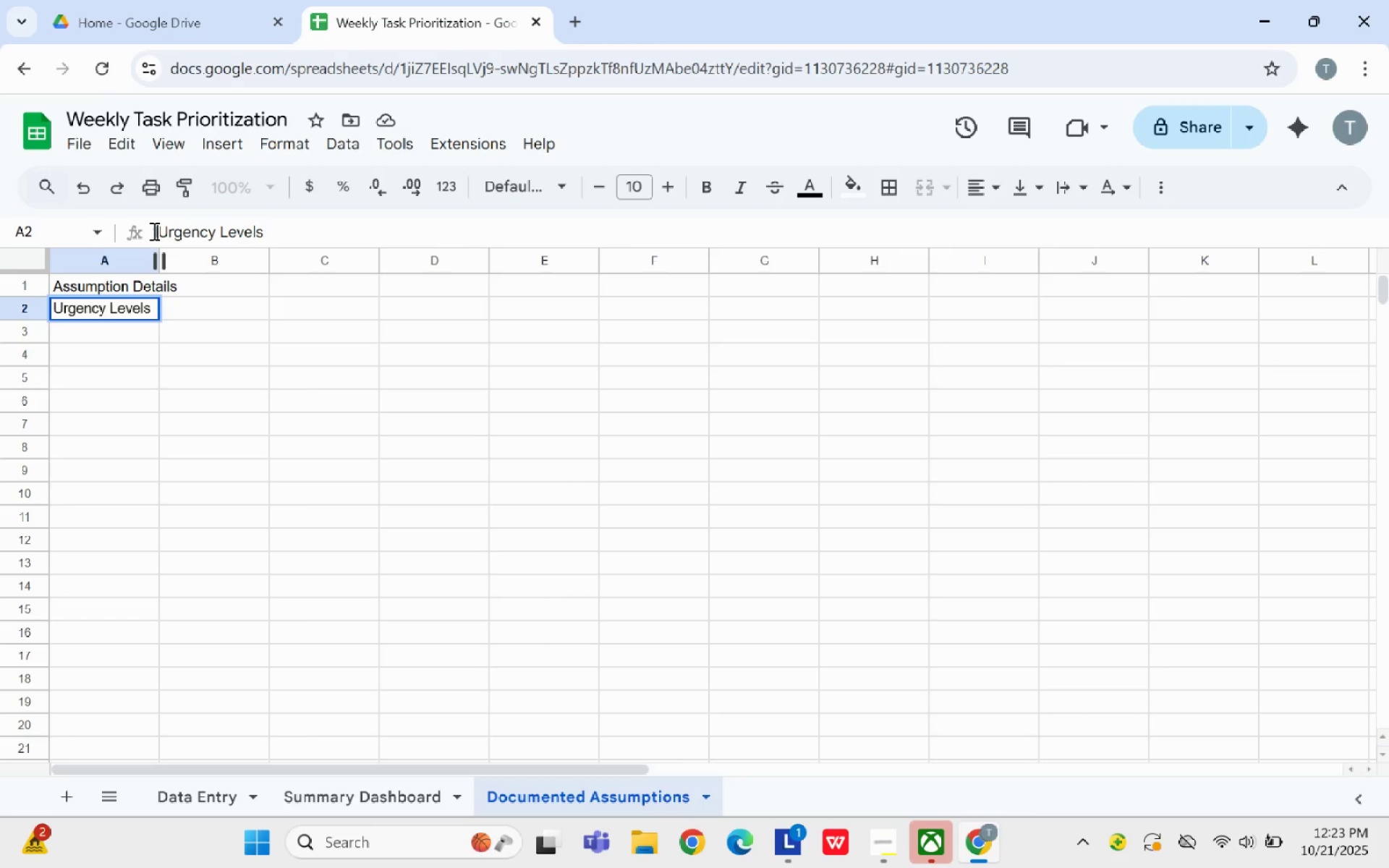 
key(1)
 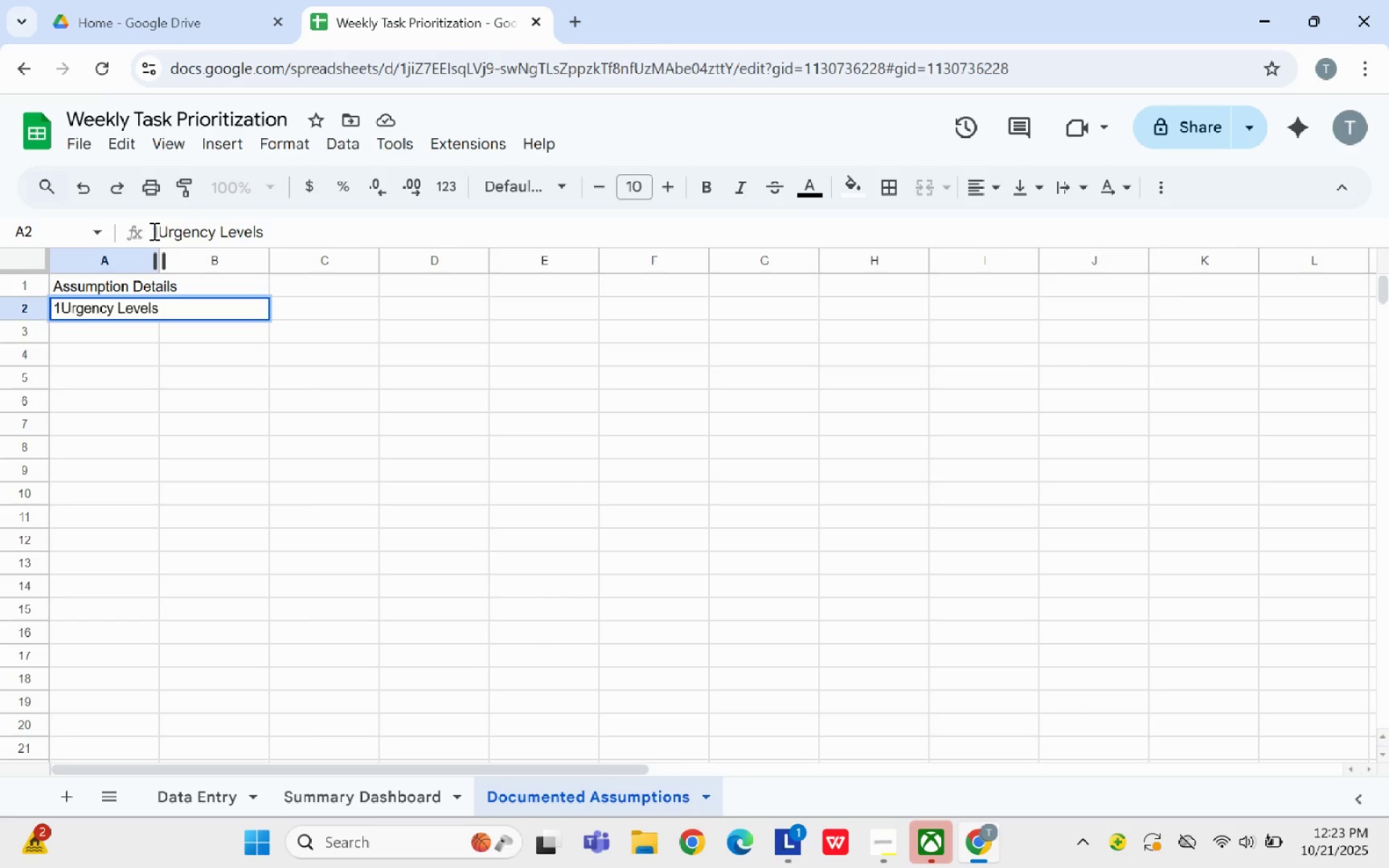 
key(Shift+ShiftLeft)
 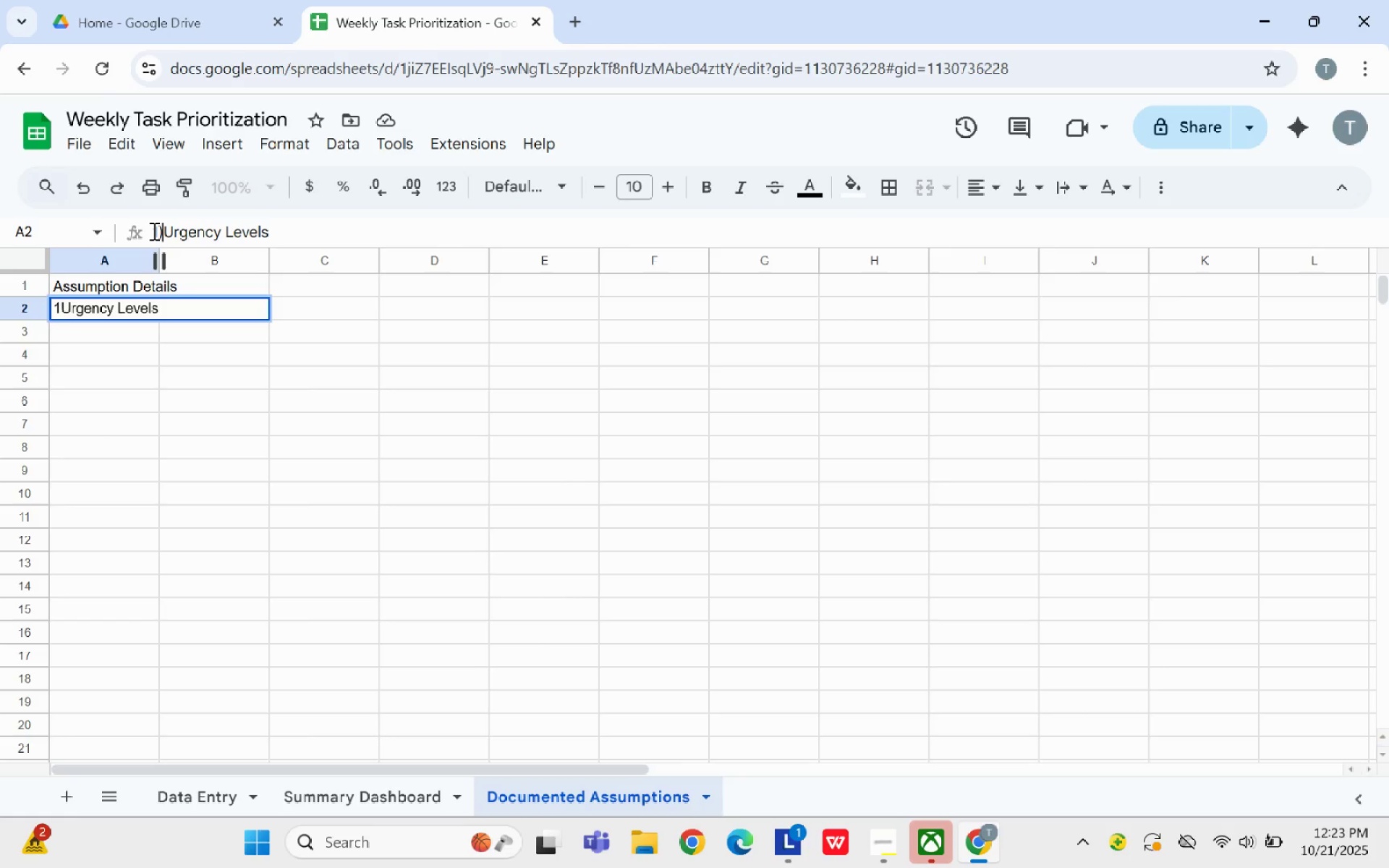 
key(Shift+0)
 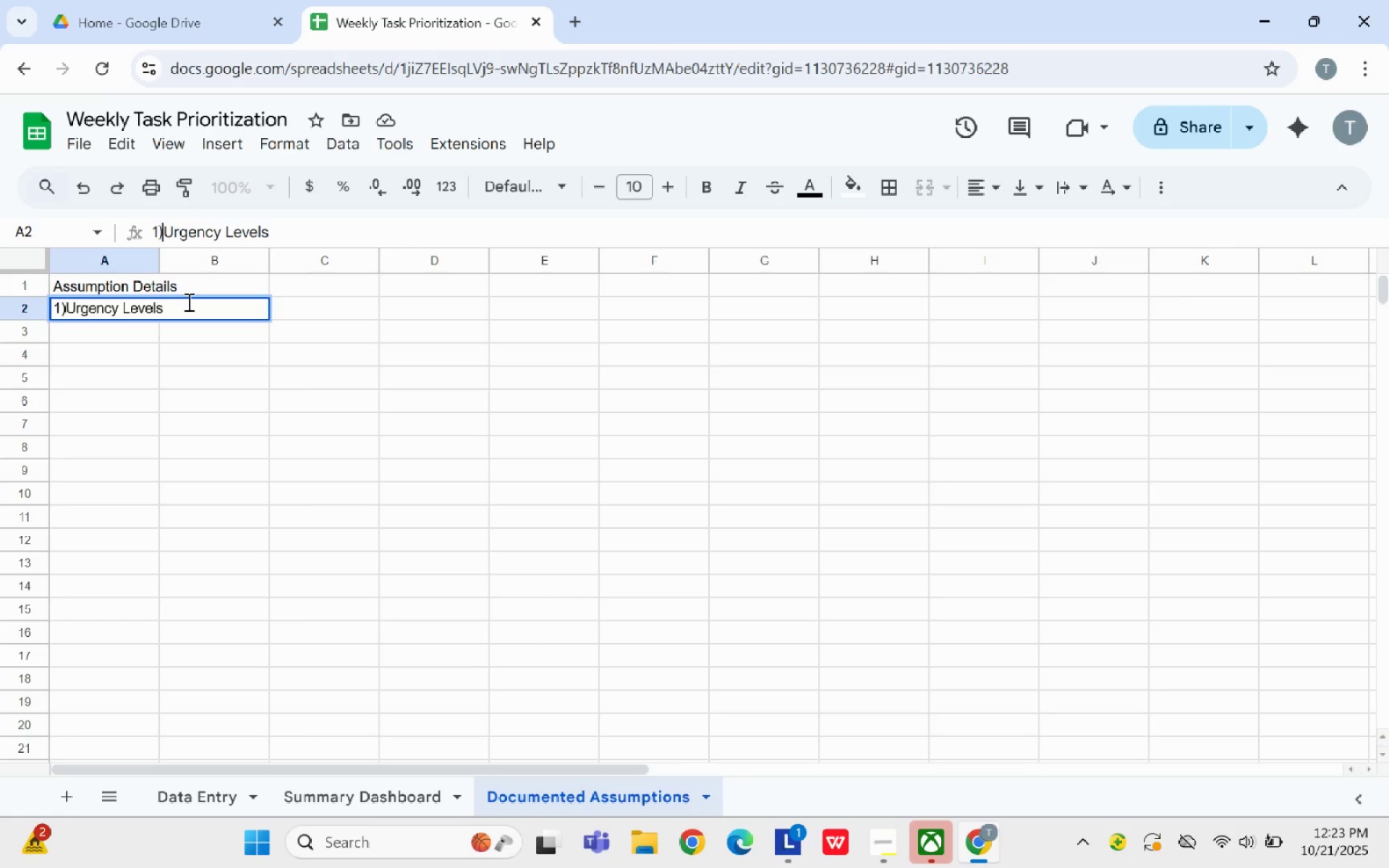 
double_click([187, 302])
 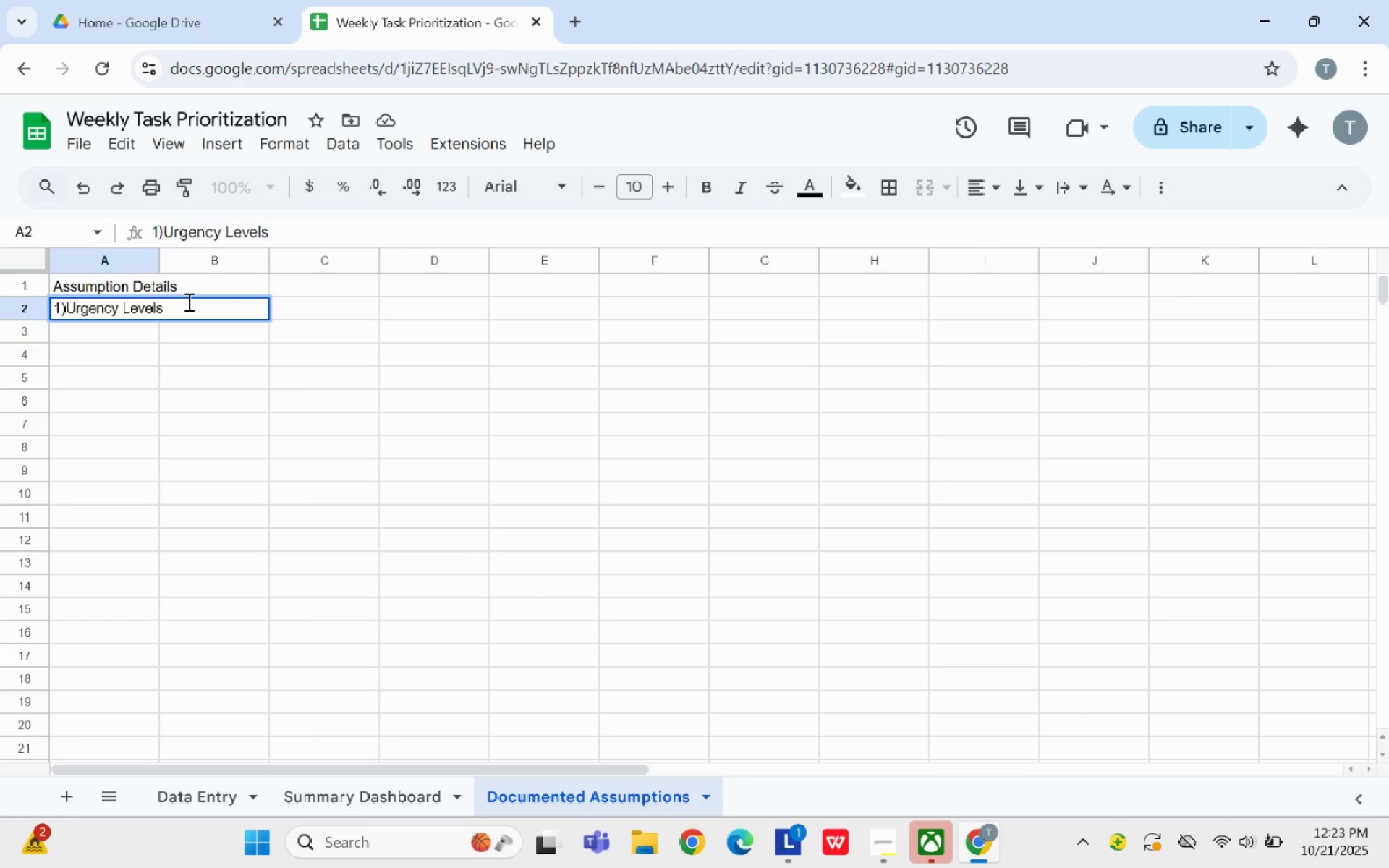 
key(Enter)
 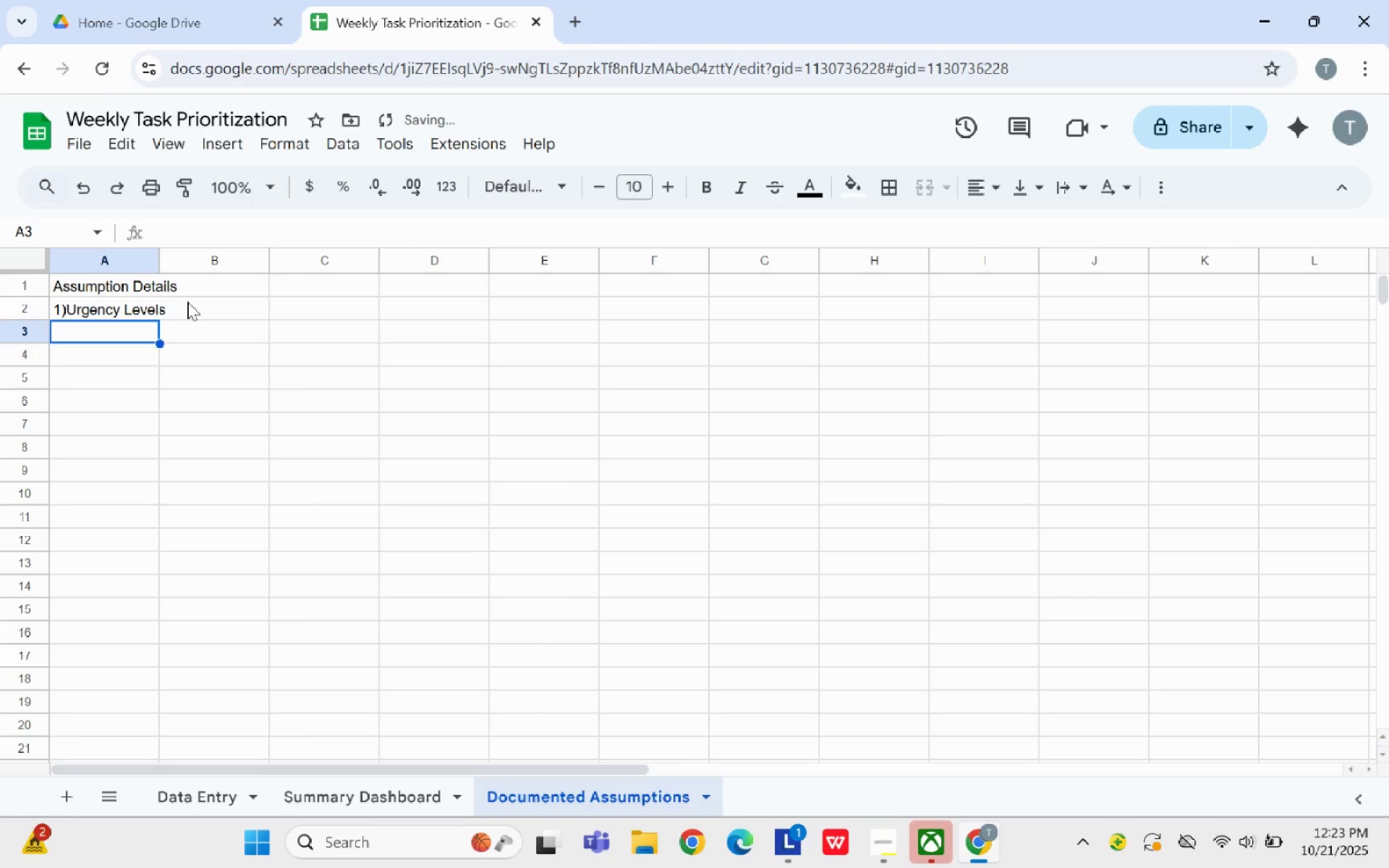 
type(-Low Medu)
 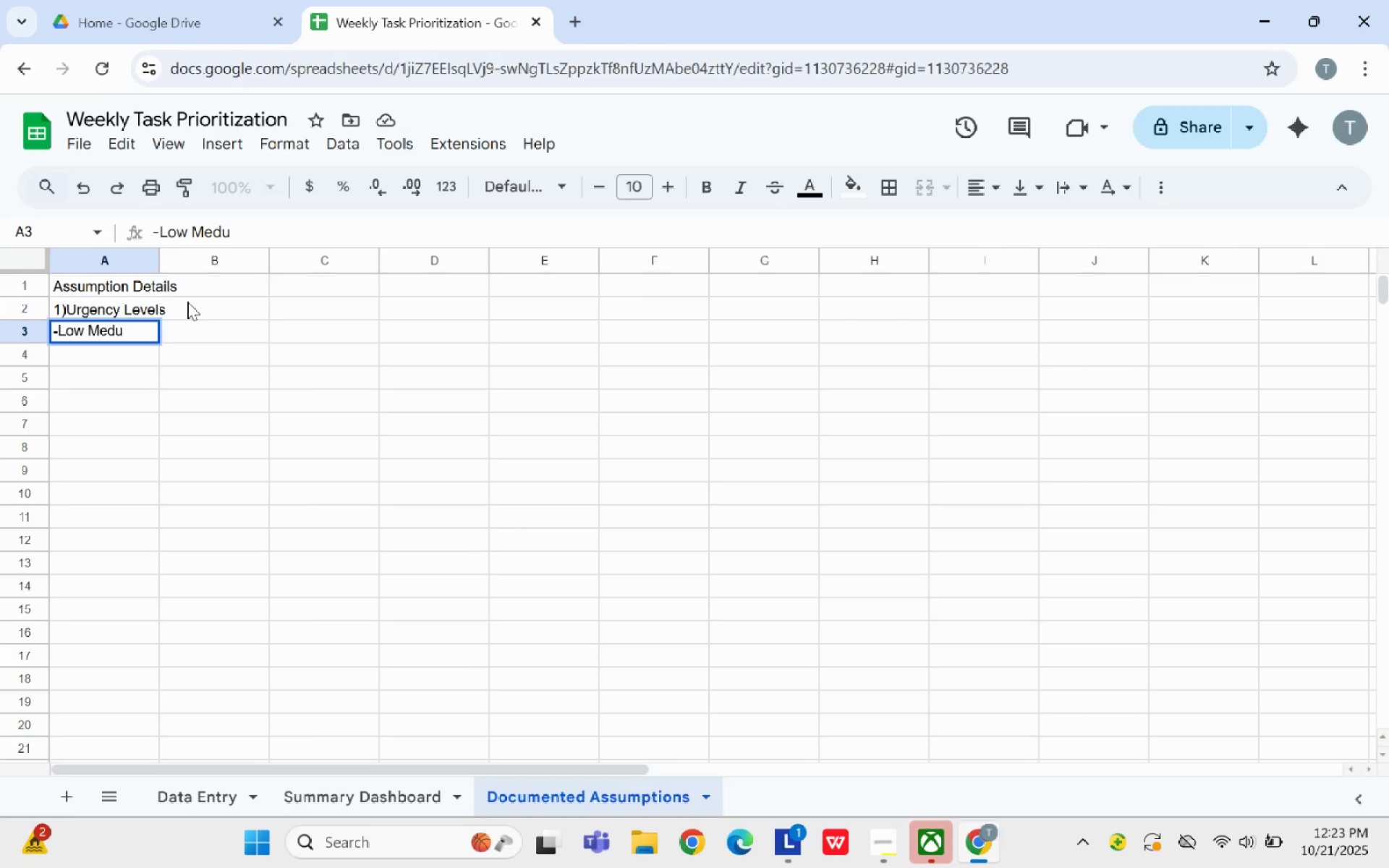 
key(Backspace)
key(Backspace)
key(Backspace)
key(Backspace)
key(Backspace)
type(, <eduim)
key(Backspace)
key(Backspace)
key(Backspace)
key(Backspace)
key(Backspace)
key(Backspace)
type(Meduim, Hiigh categories are used to prioritized)
key(Backspace)
type( tasks.)
 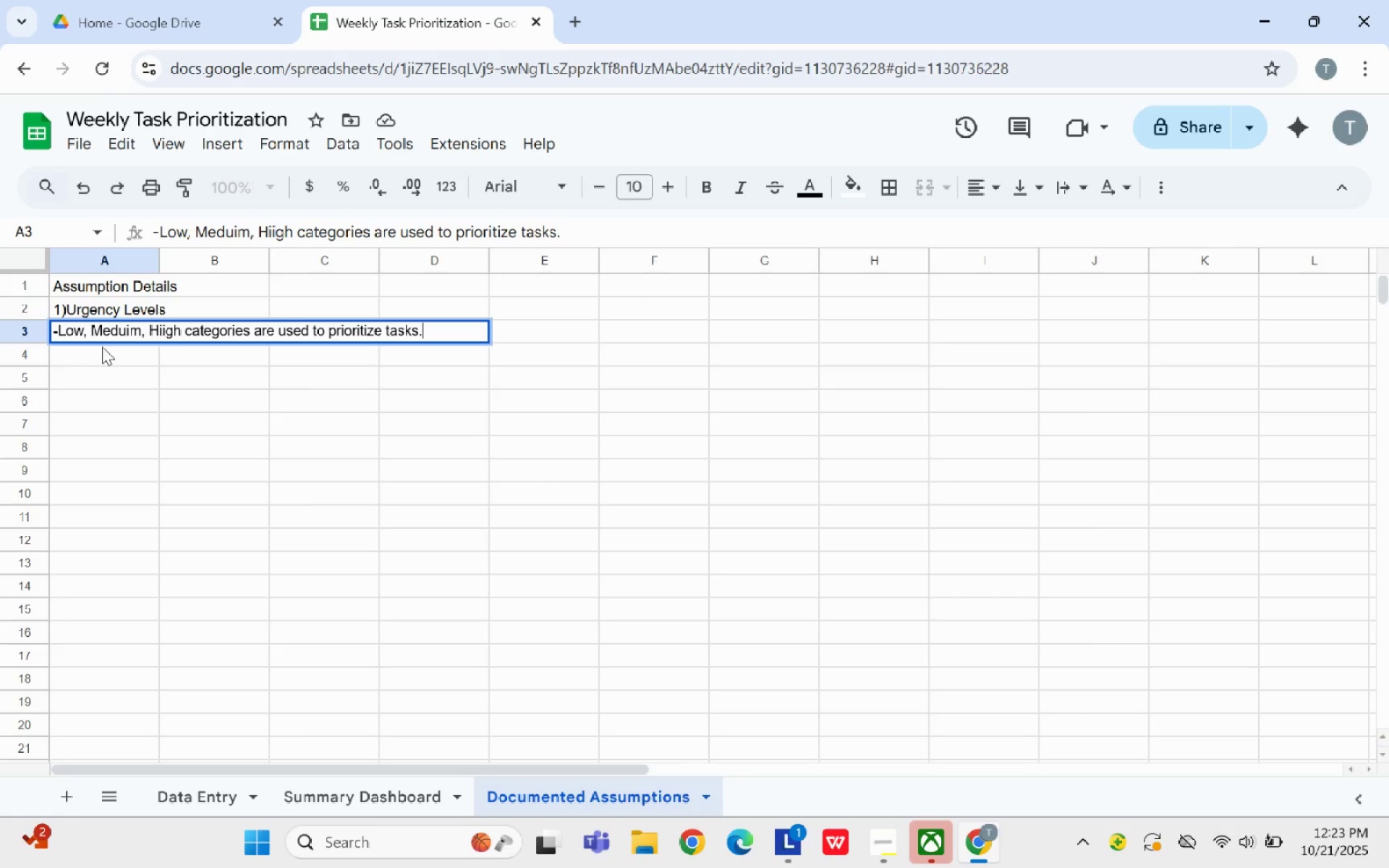 
left_click([106, 355])
 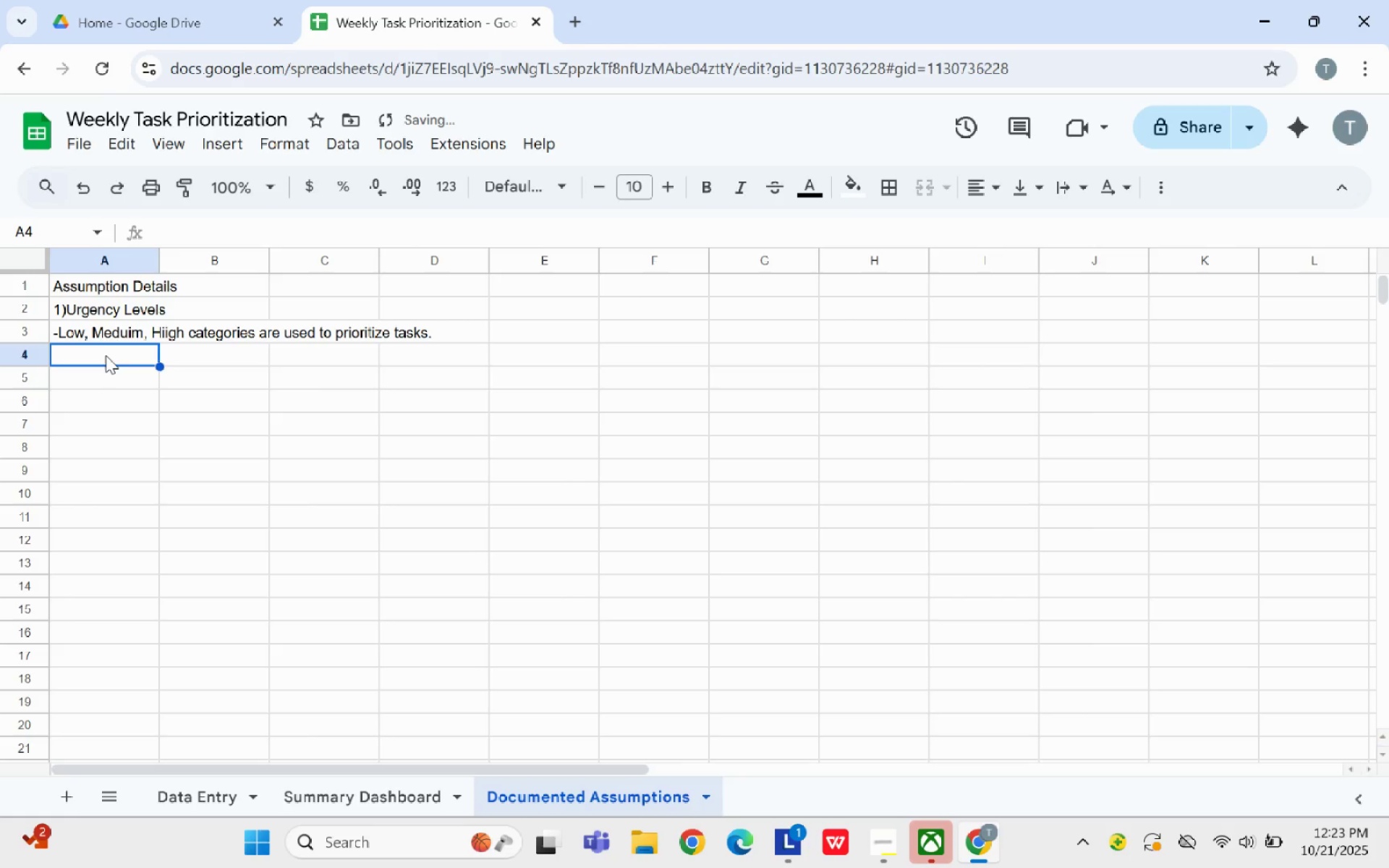 
key(2)
 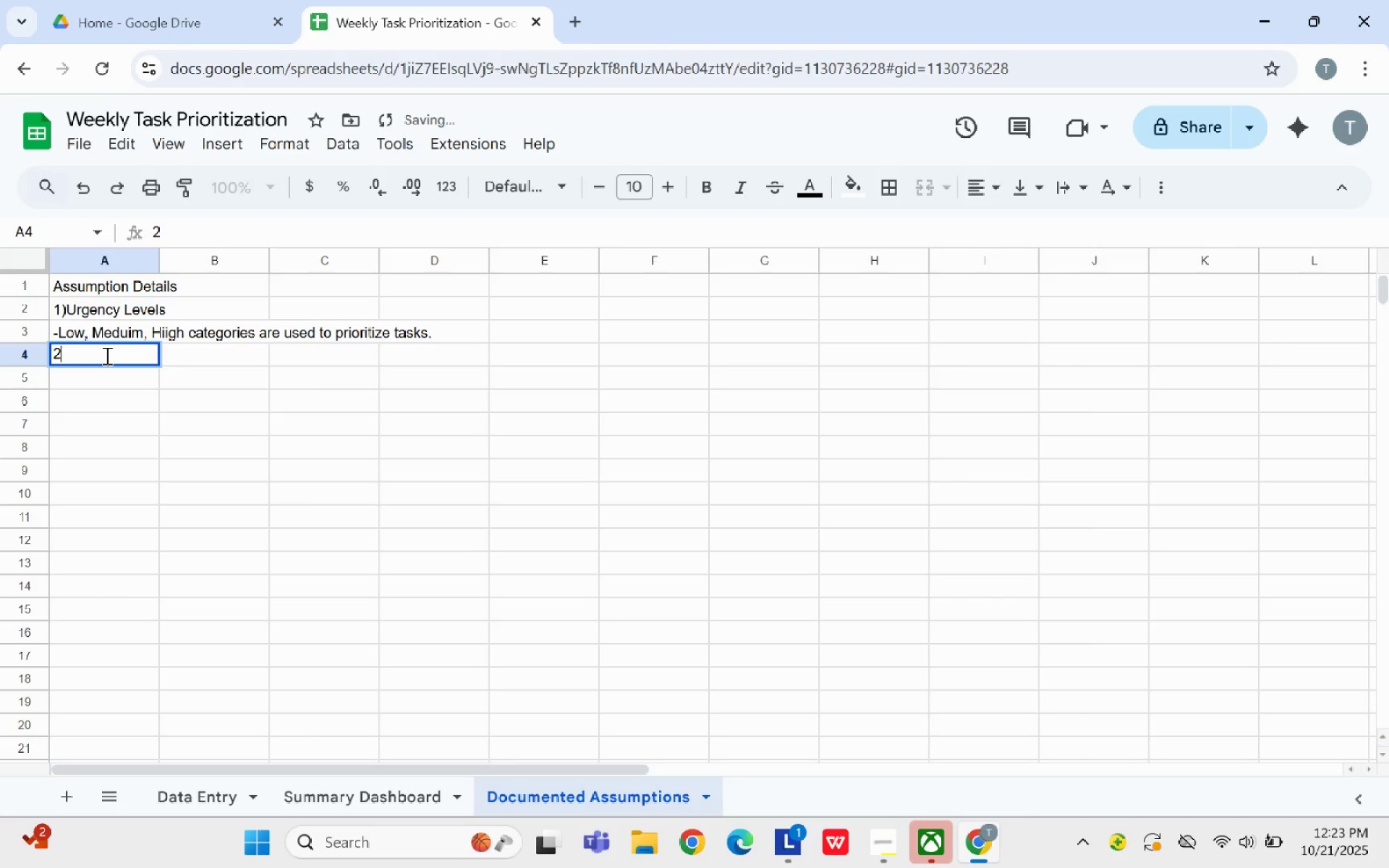 
key(Shift+ShiftLeft)
 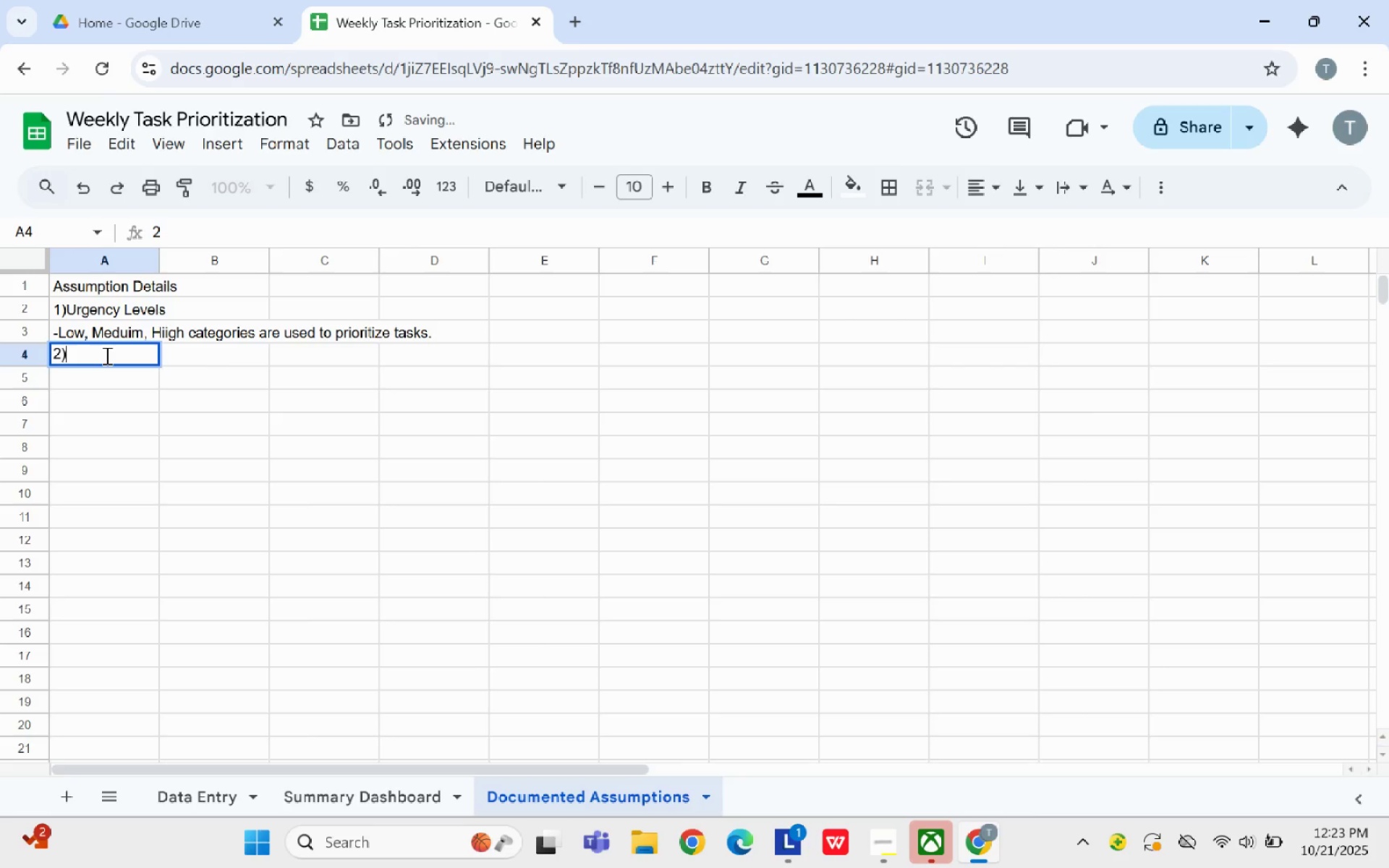 
key(Shift+0)
 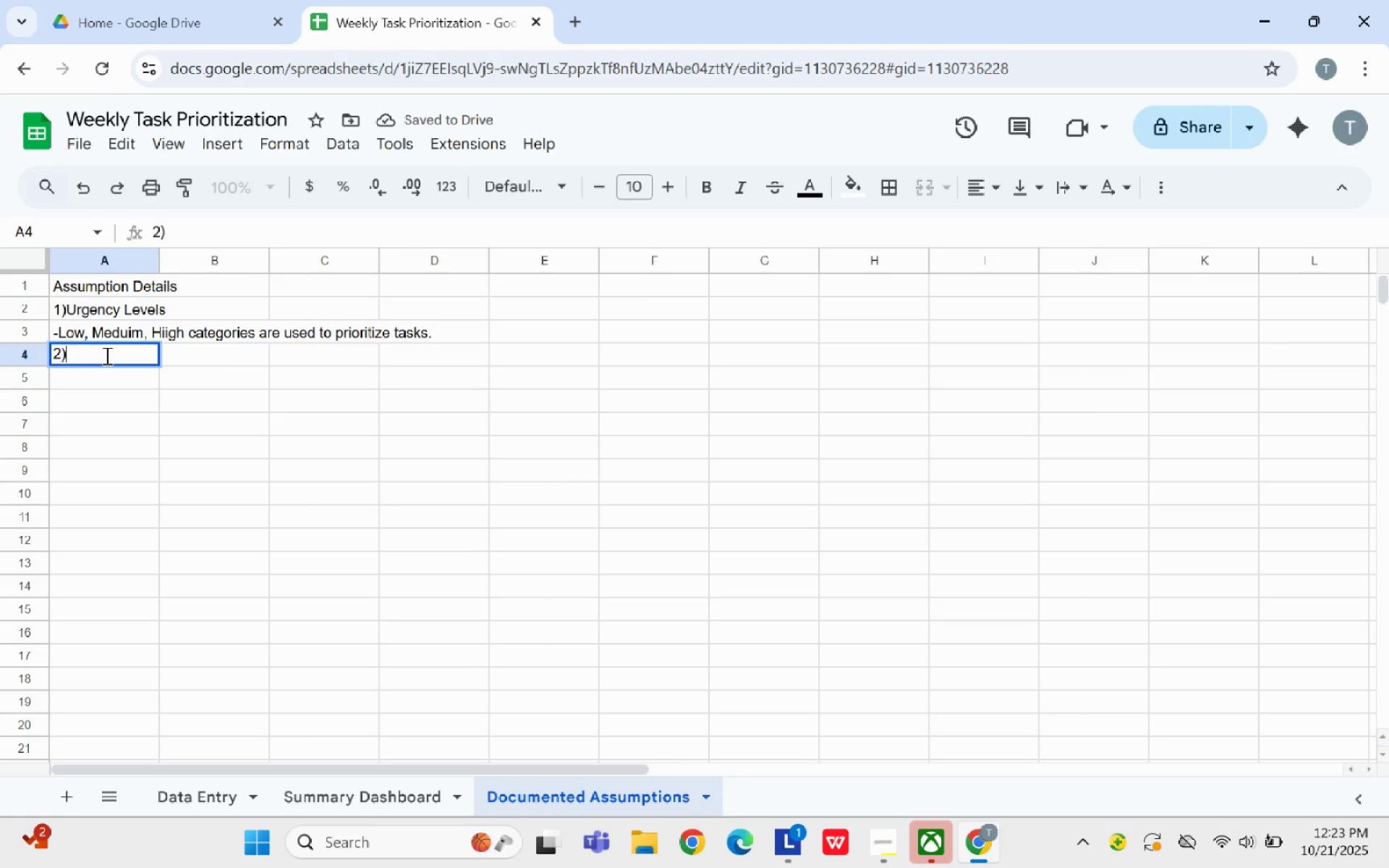 
type(Expected tasks per week)
 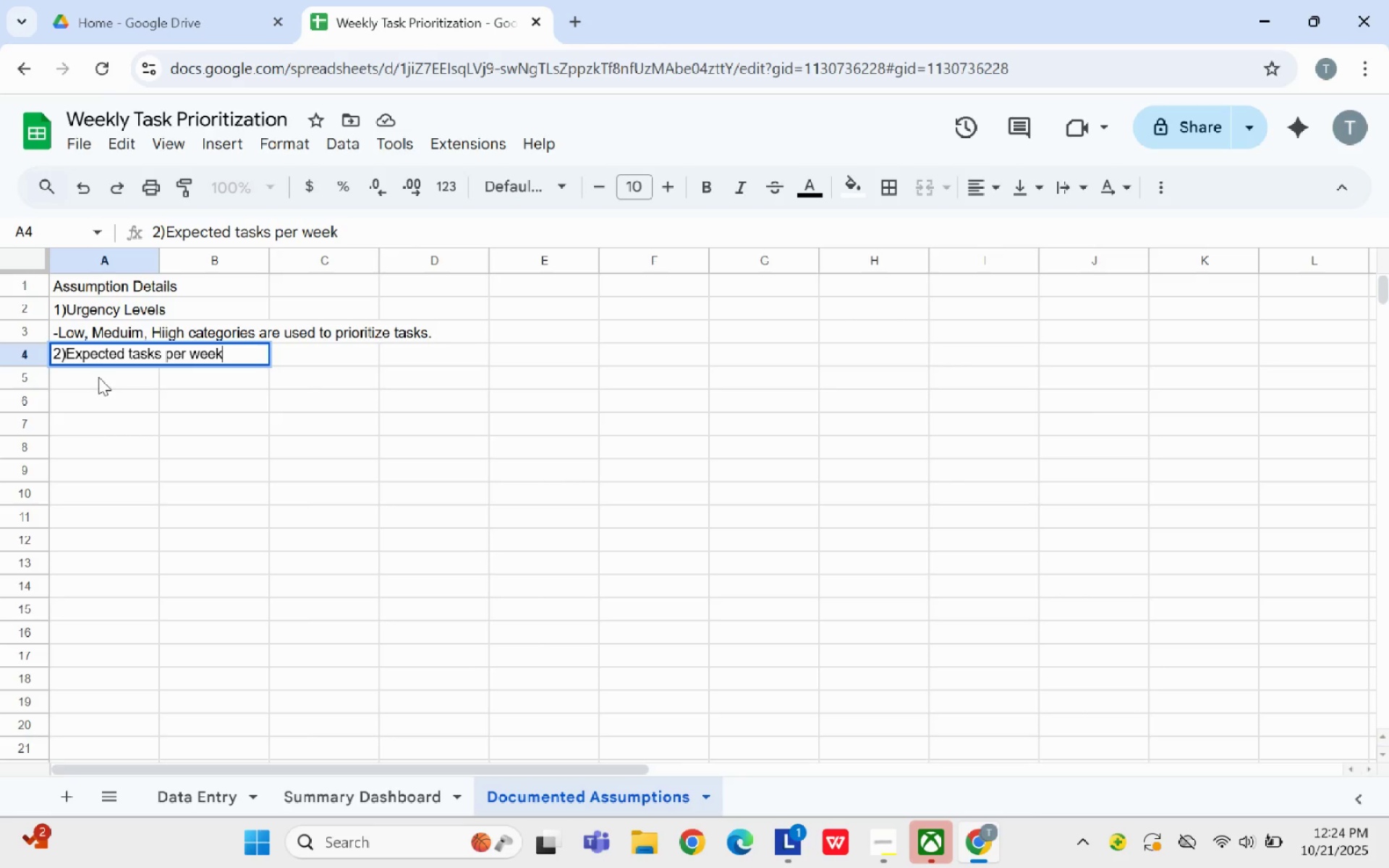 
left_click([98, 374])
 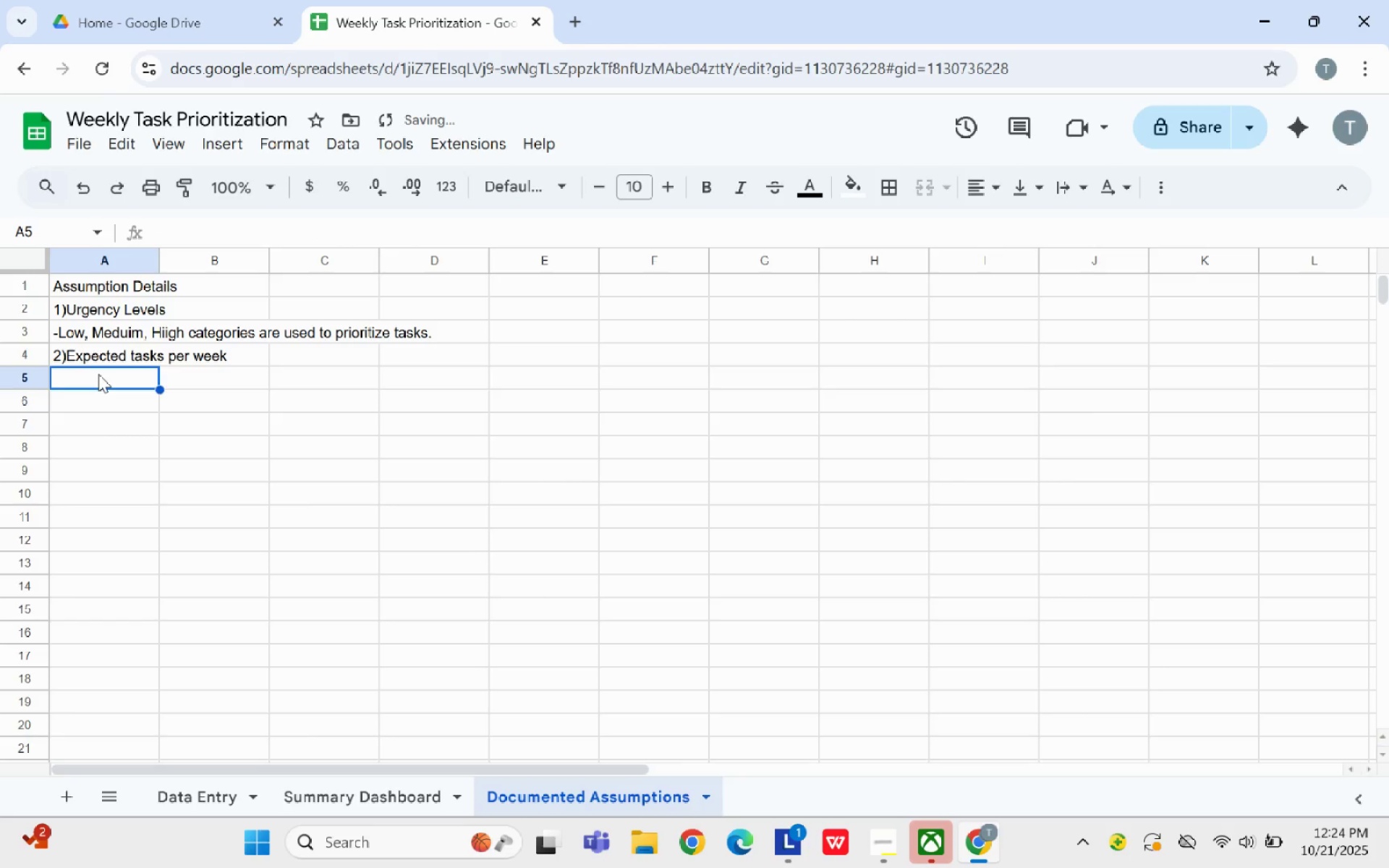 
type(-Teachers typically manage %-10 tasks weekly.)
 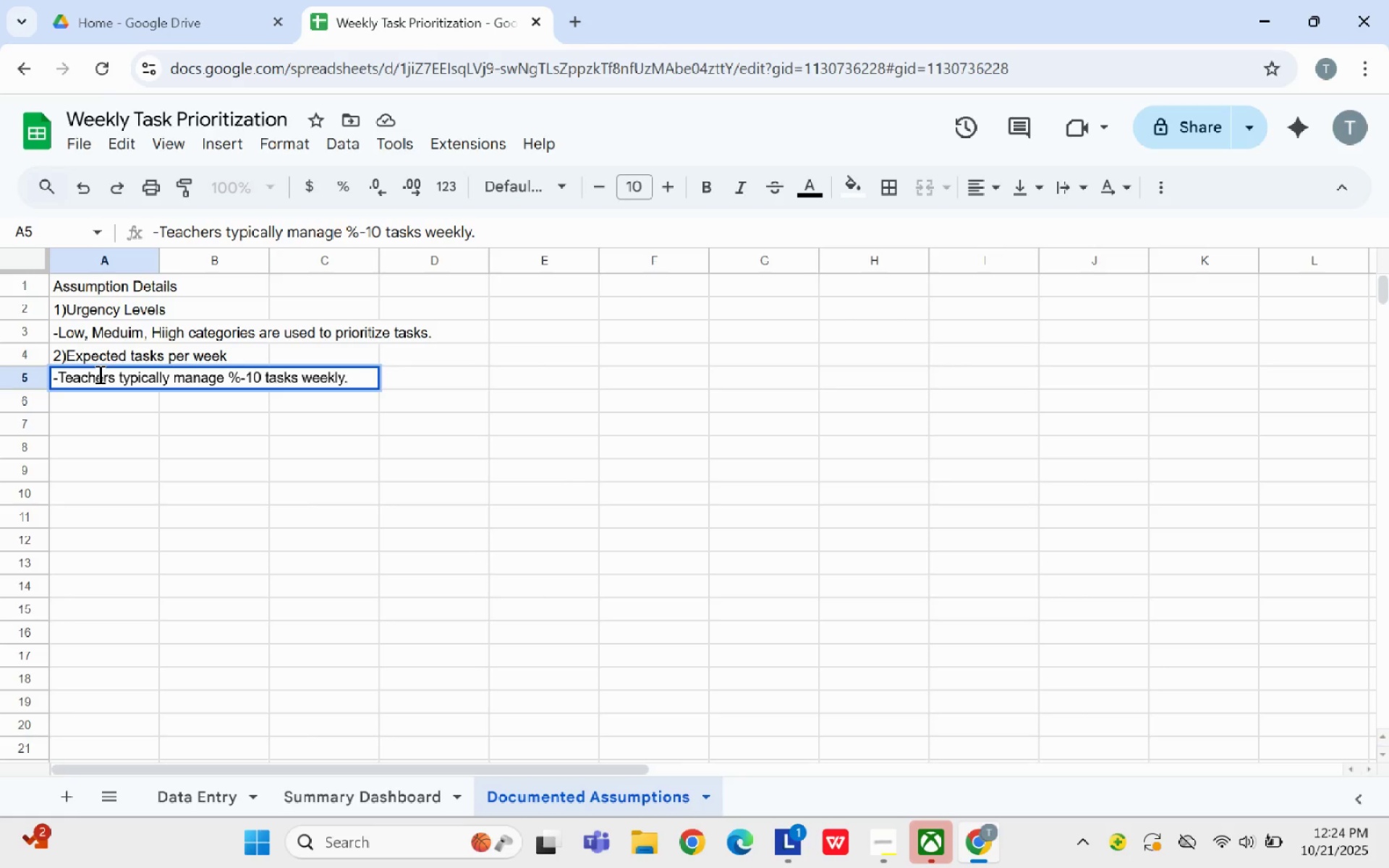 
key(Enter)
 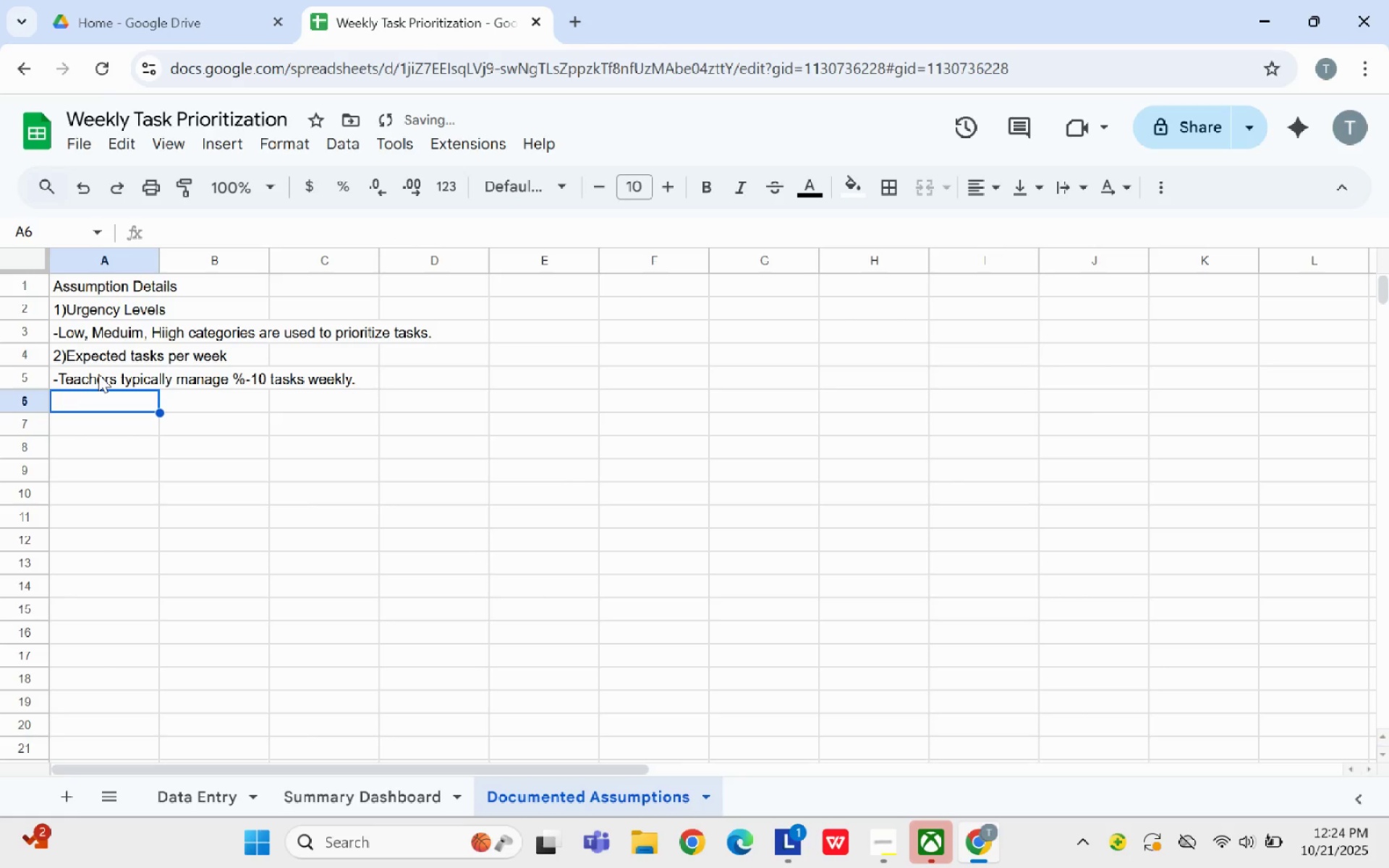 
key(3)
 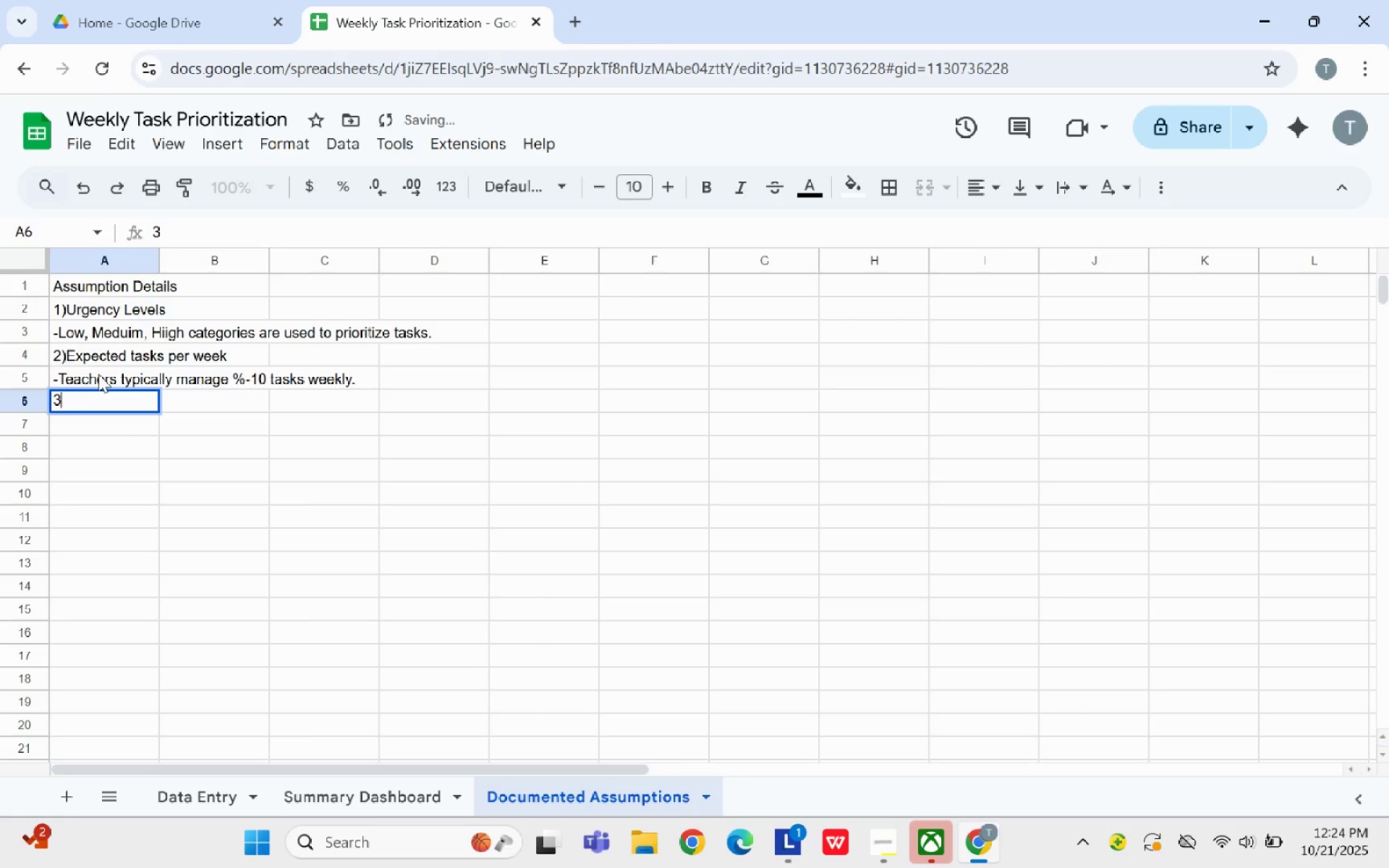 
key(Shift+ShiftLeft)
 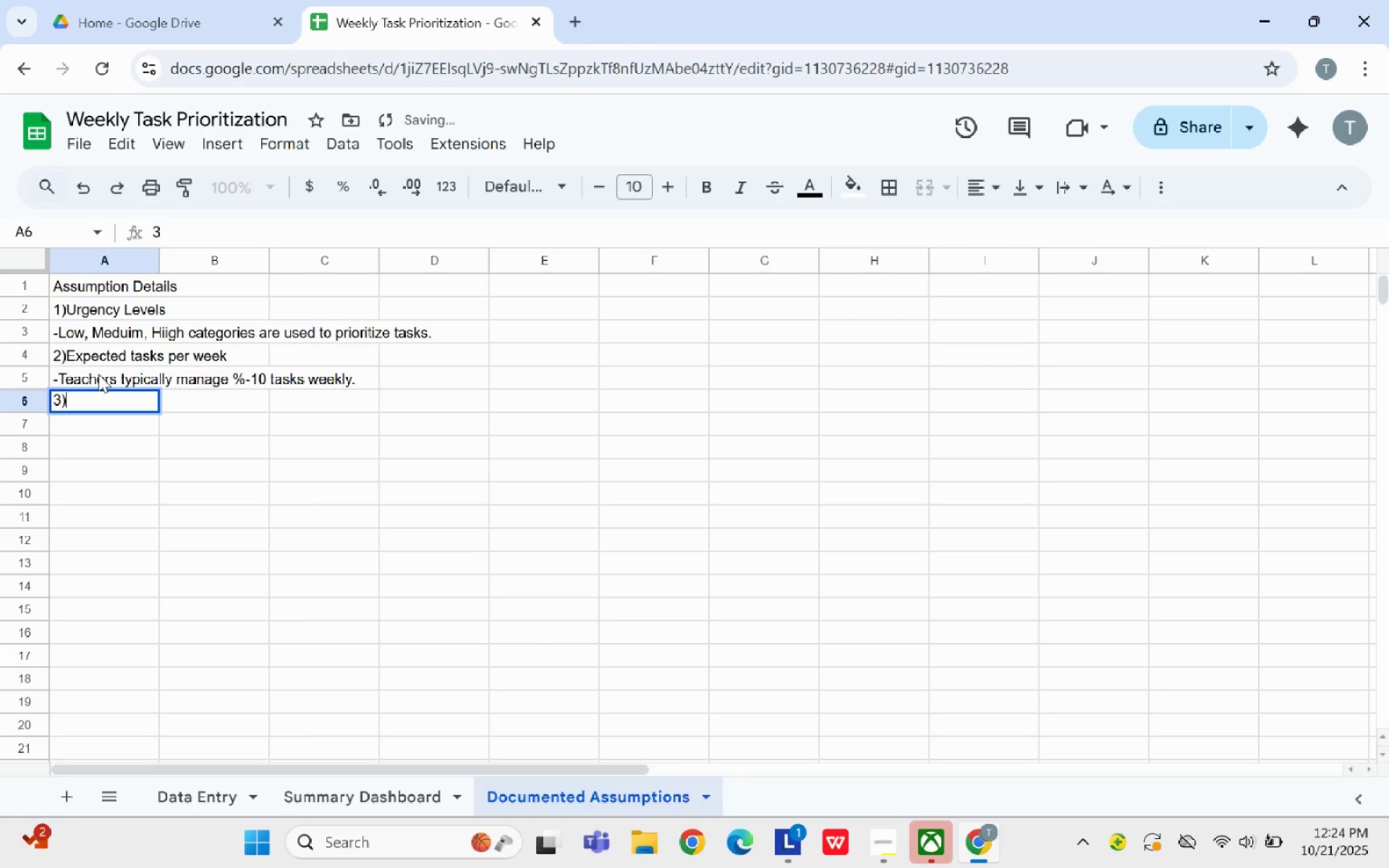 
key(Shift+0)
 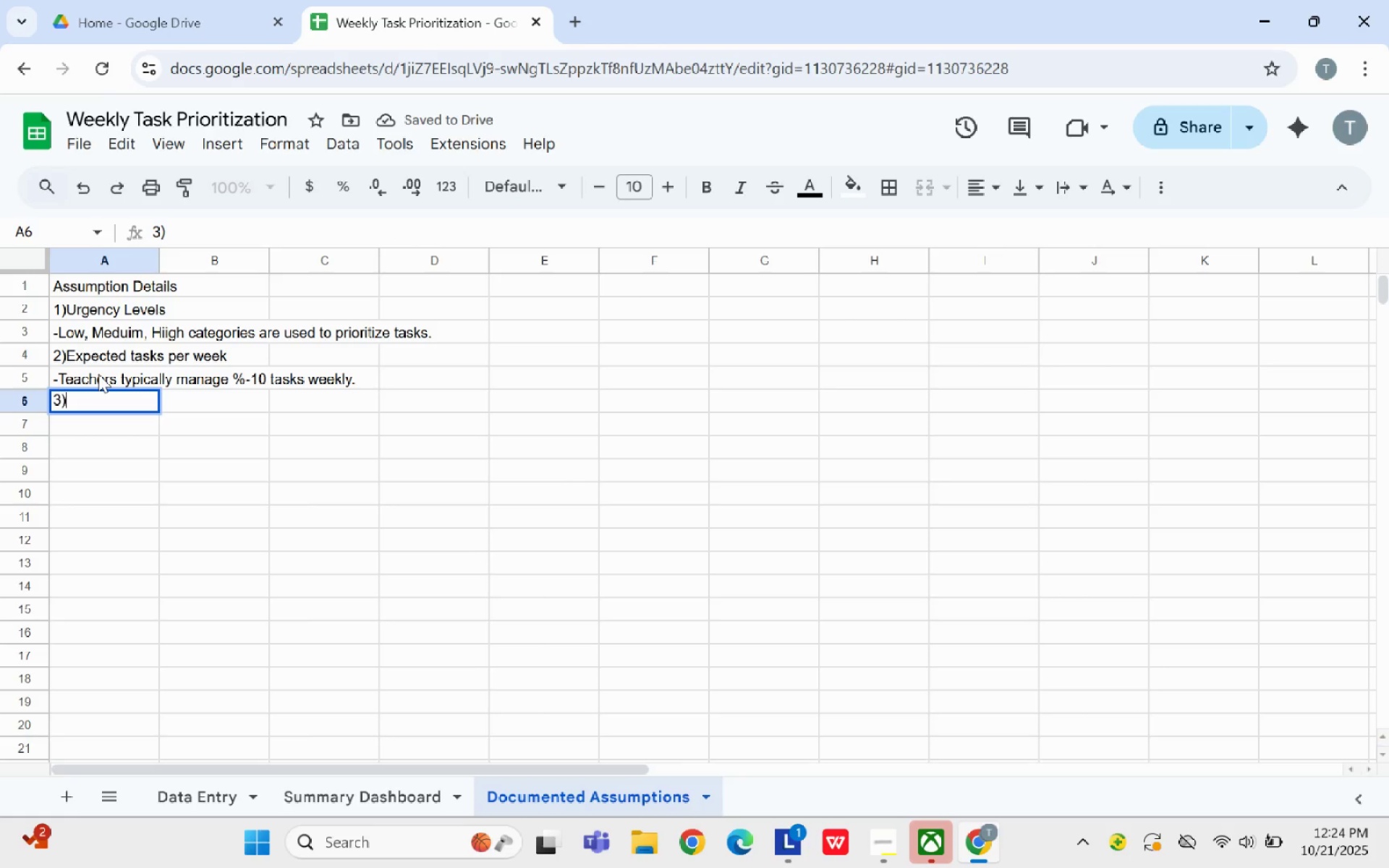 
type(Grade Levels)
 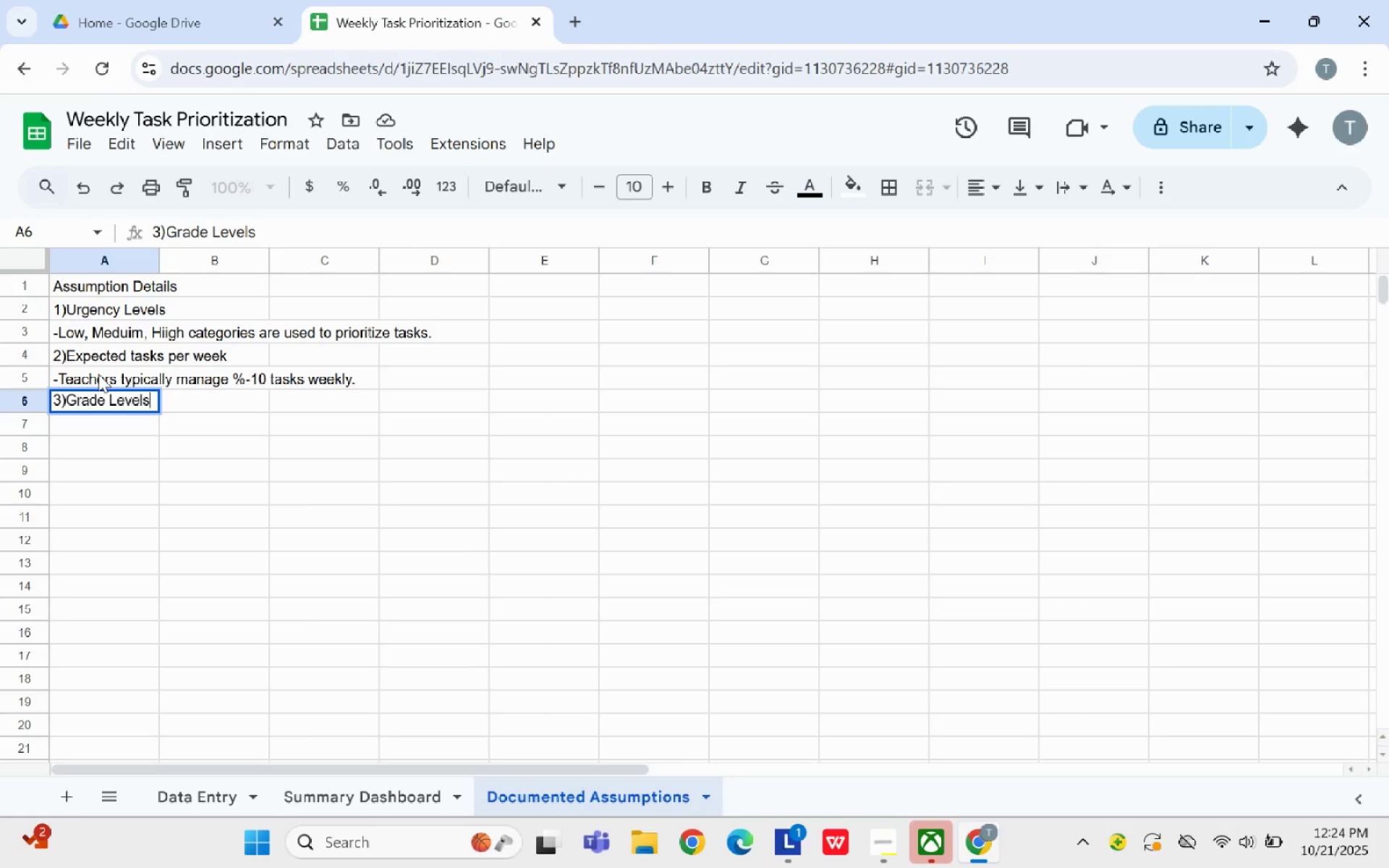 
key(Enter)
 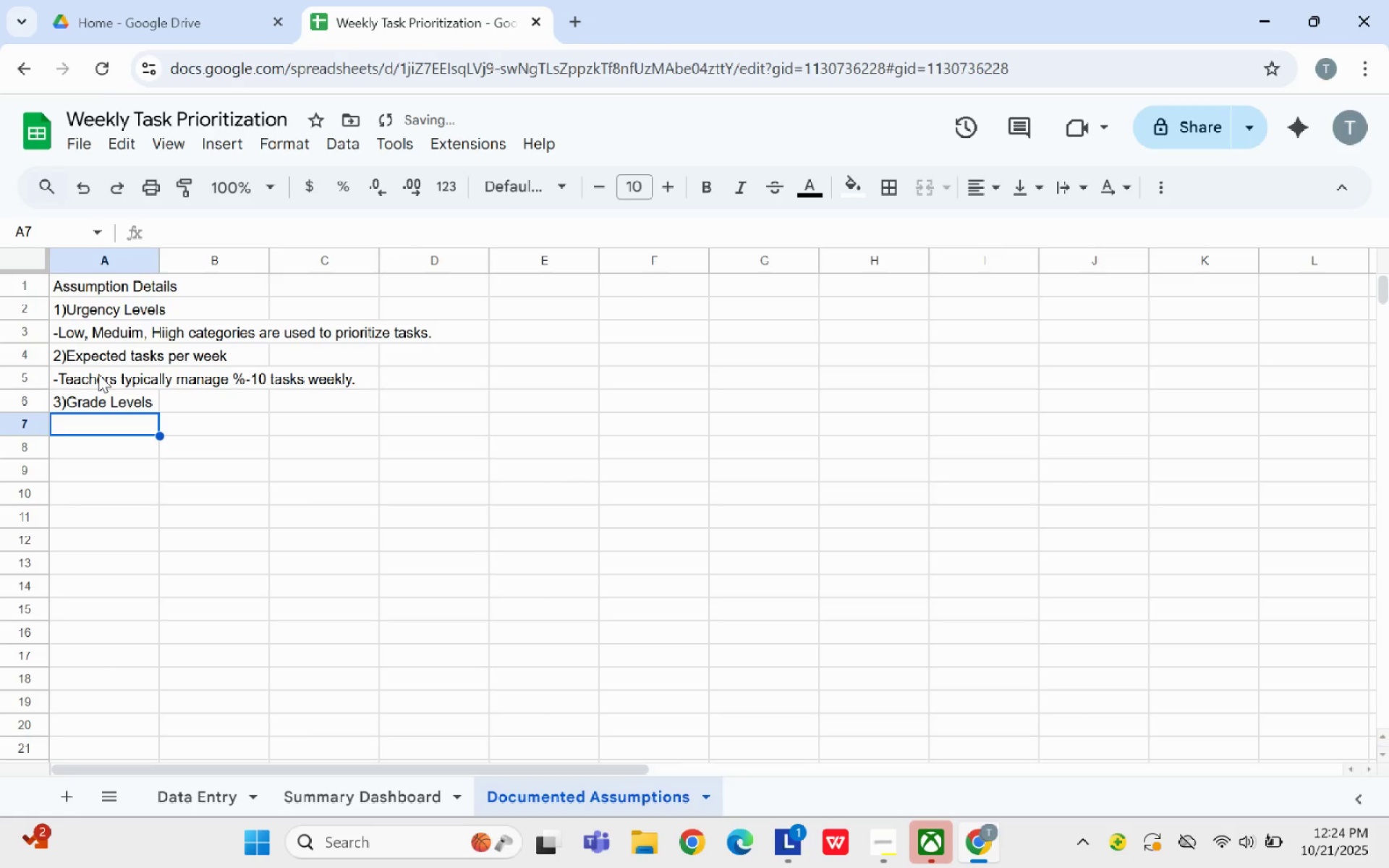 
type(-Covers Grade 5-8 in this ec)
key(Backspace)
type(xample.)
 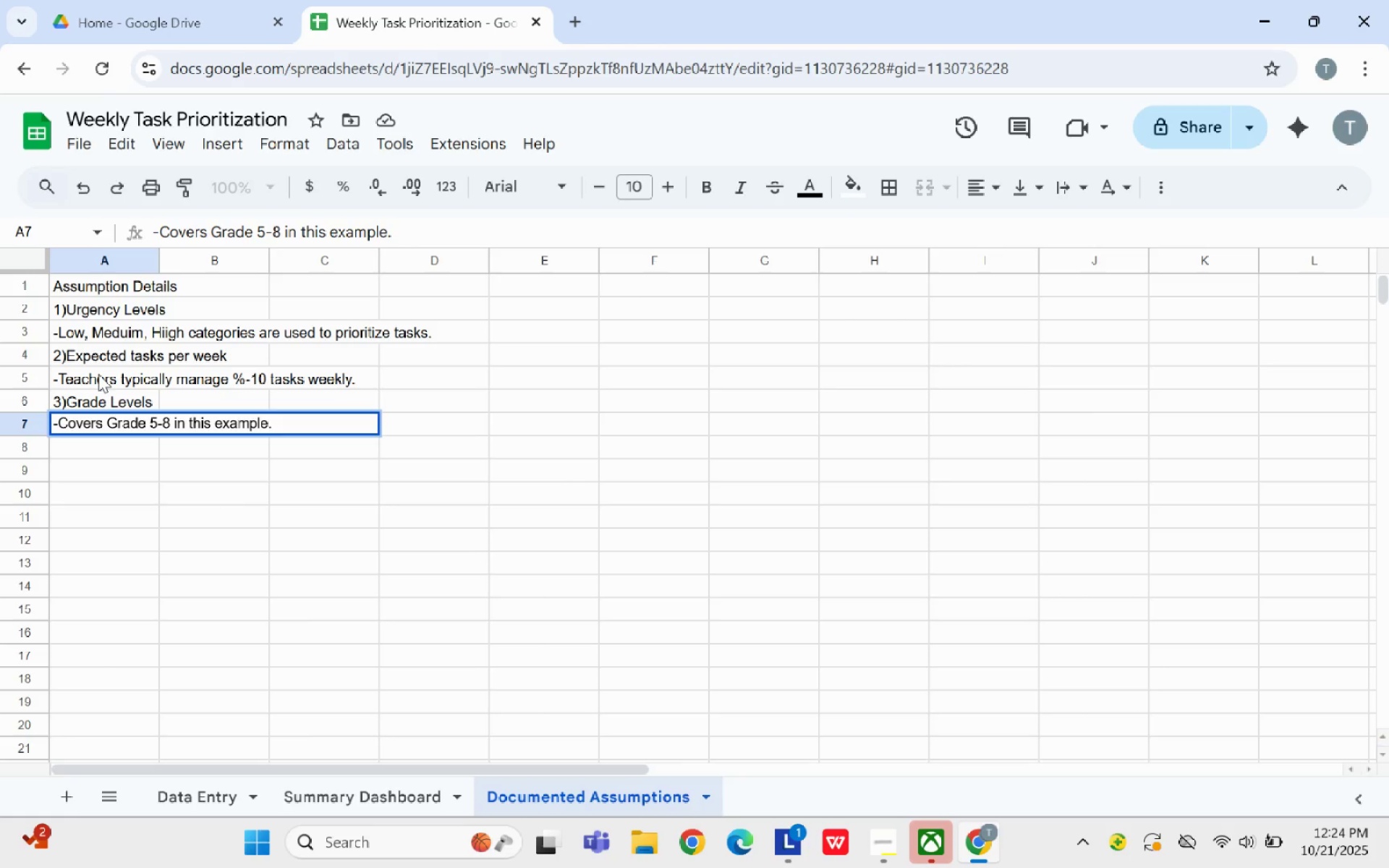 
key(Enter)
 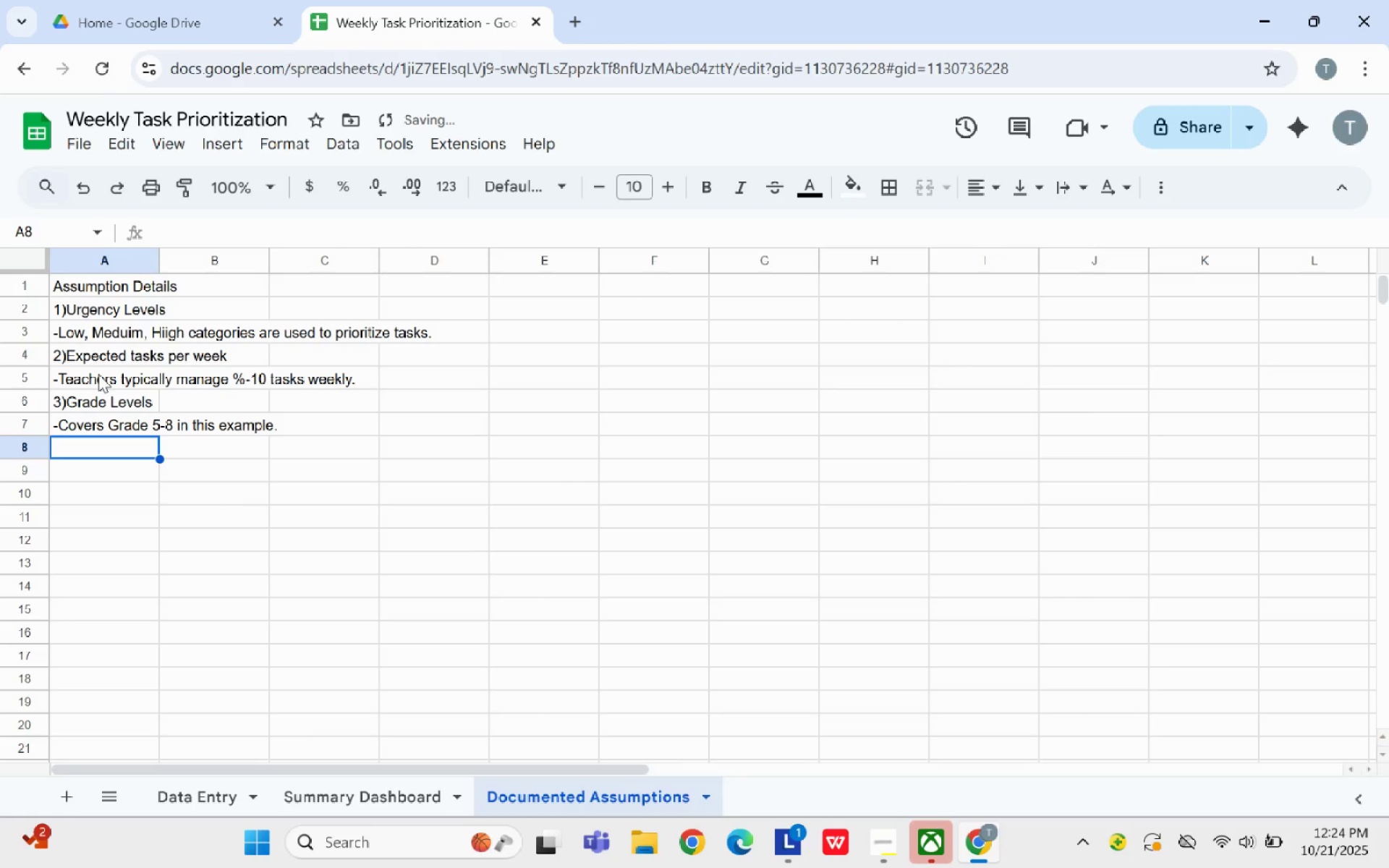 
key(4)
 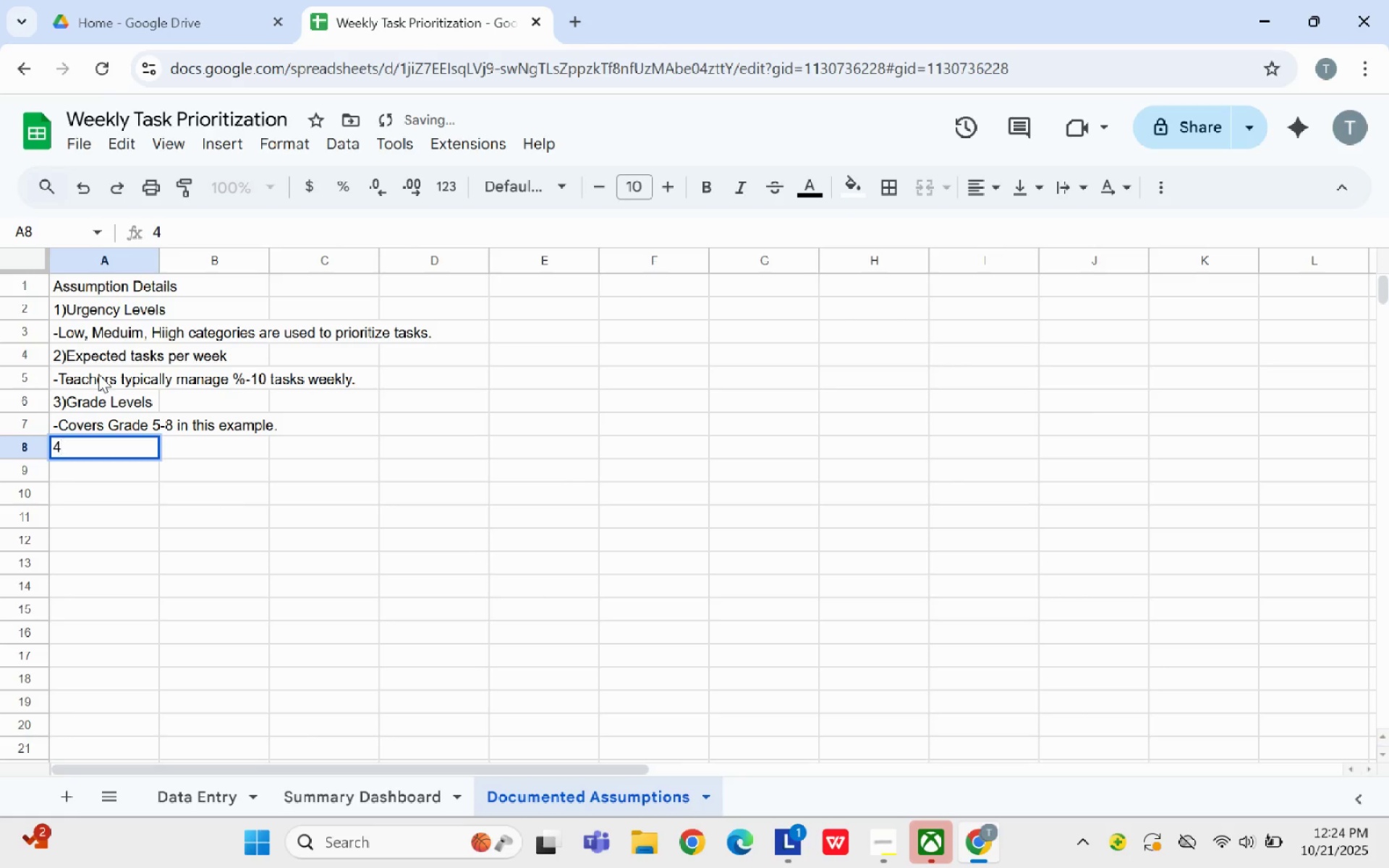 
key(Shift+ShiftLeft)
 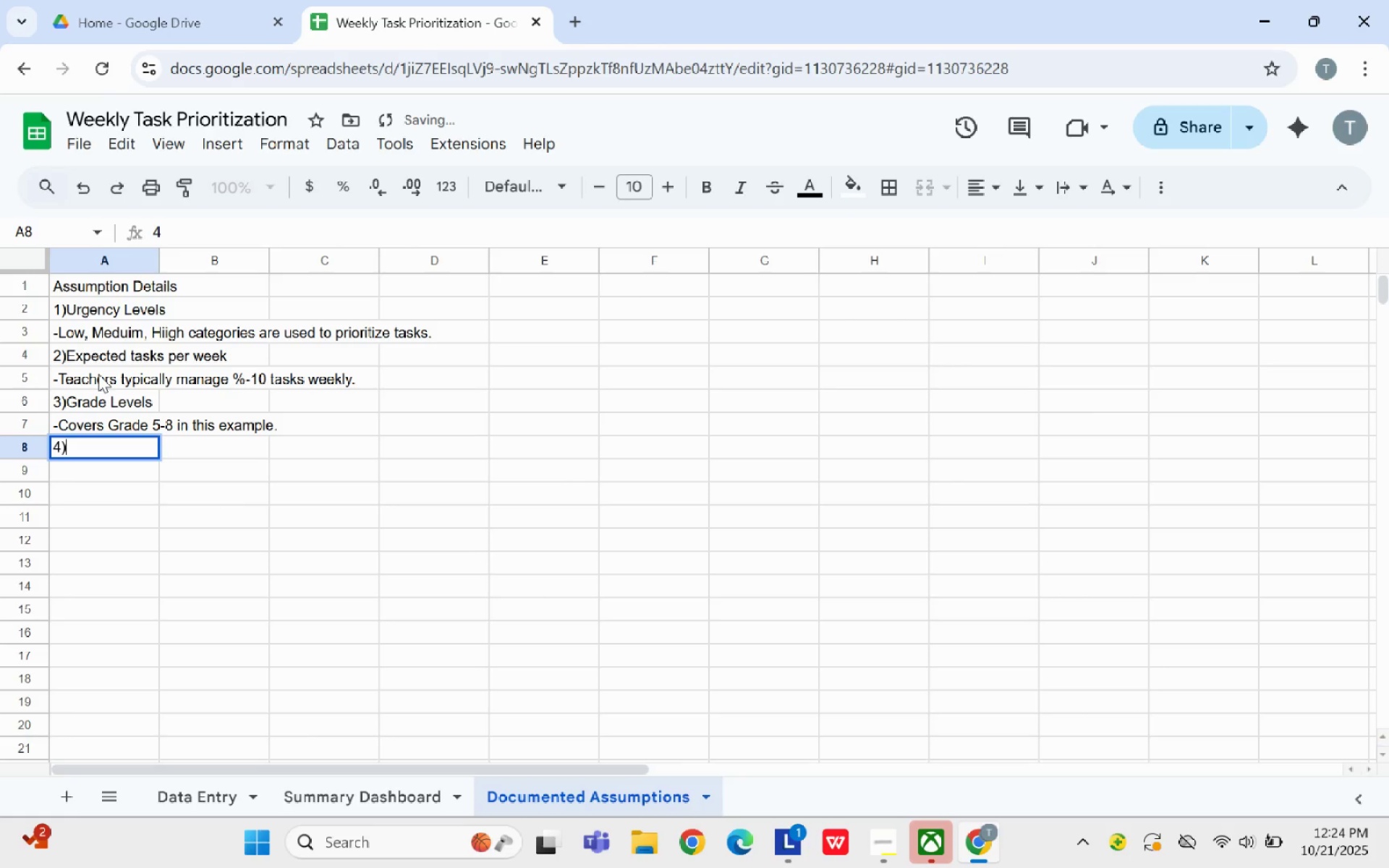 
key(Shift+0)
 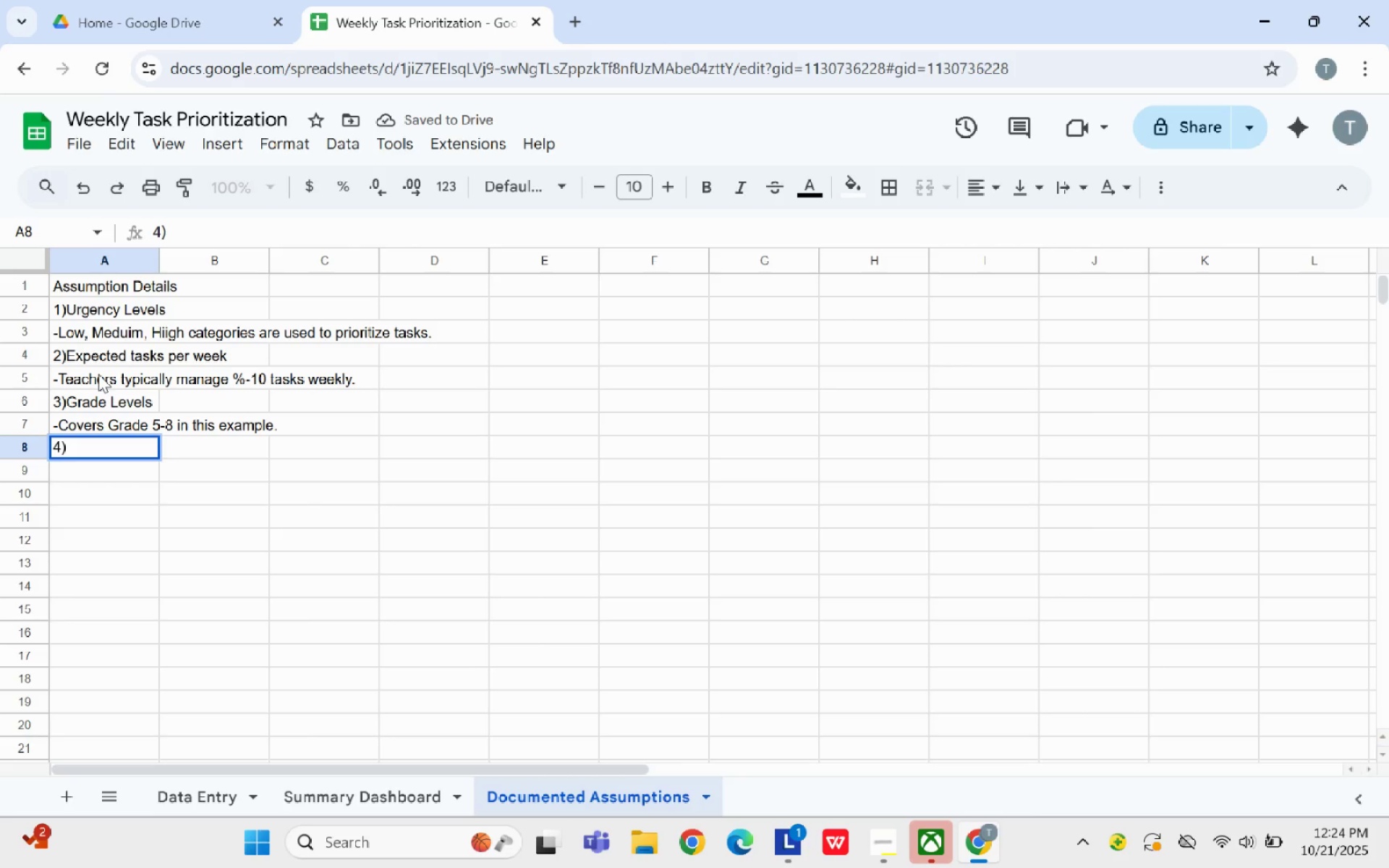 
type(Update Frequency)
 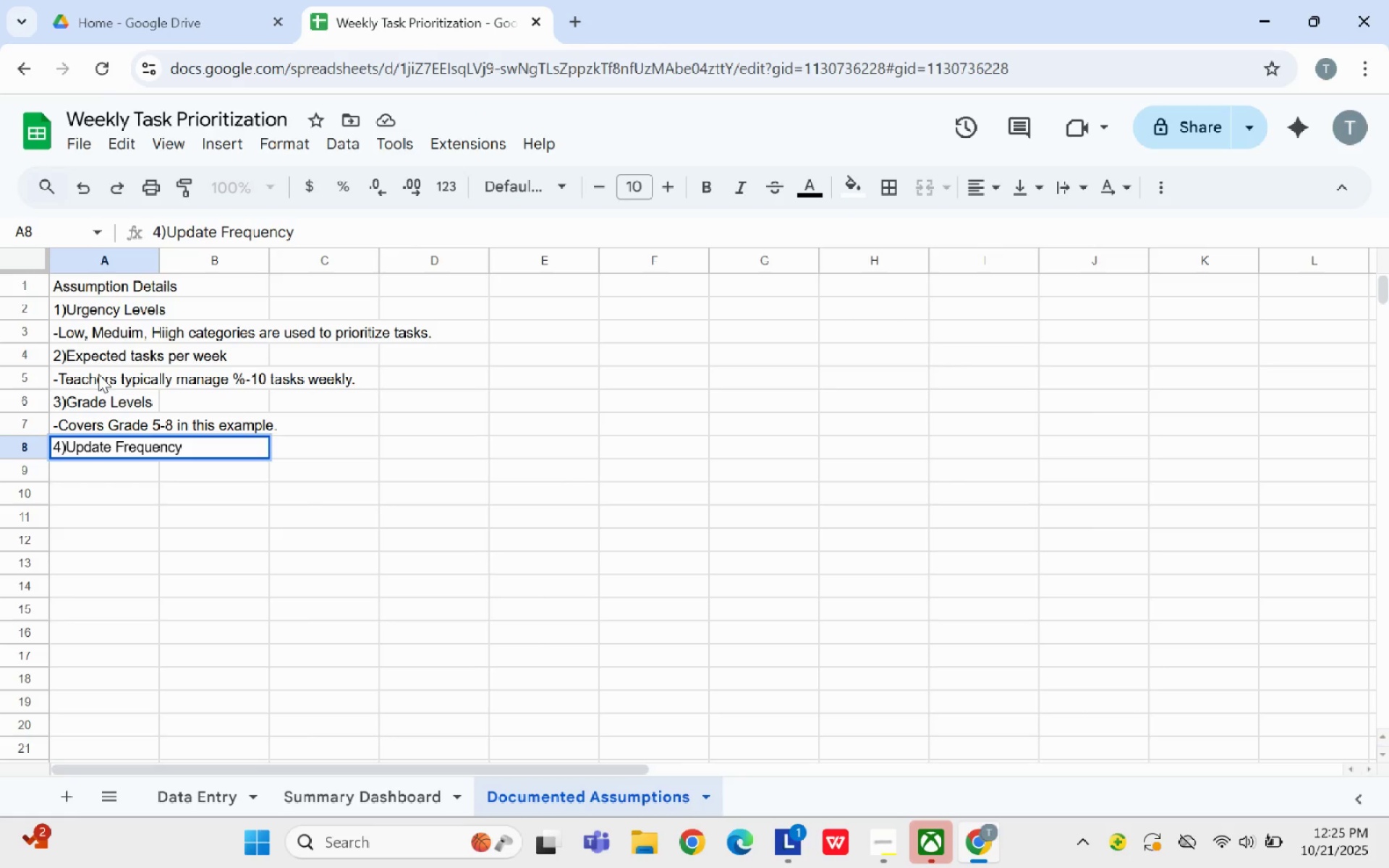 
key(Enter)
 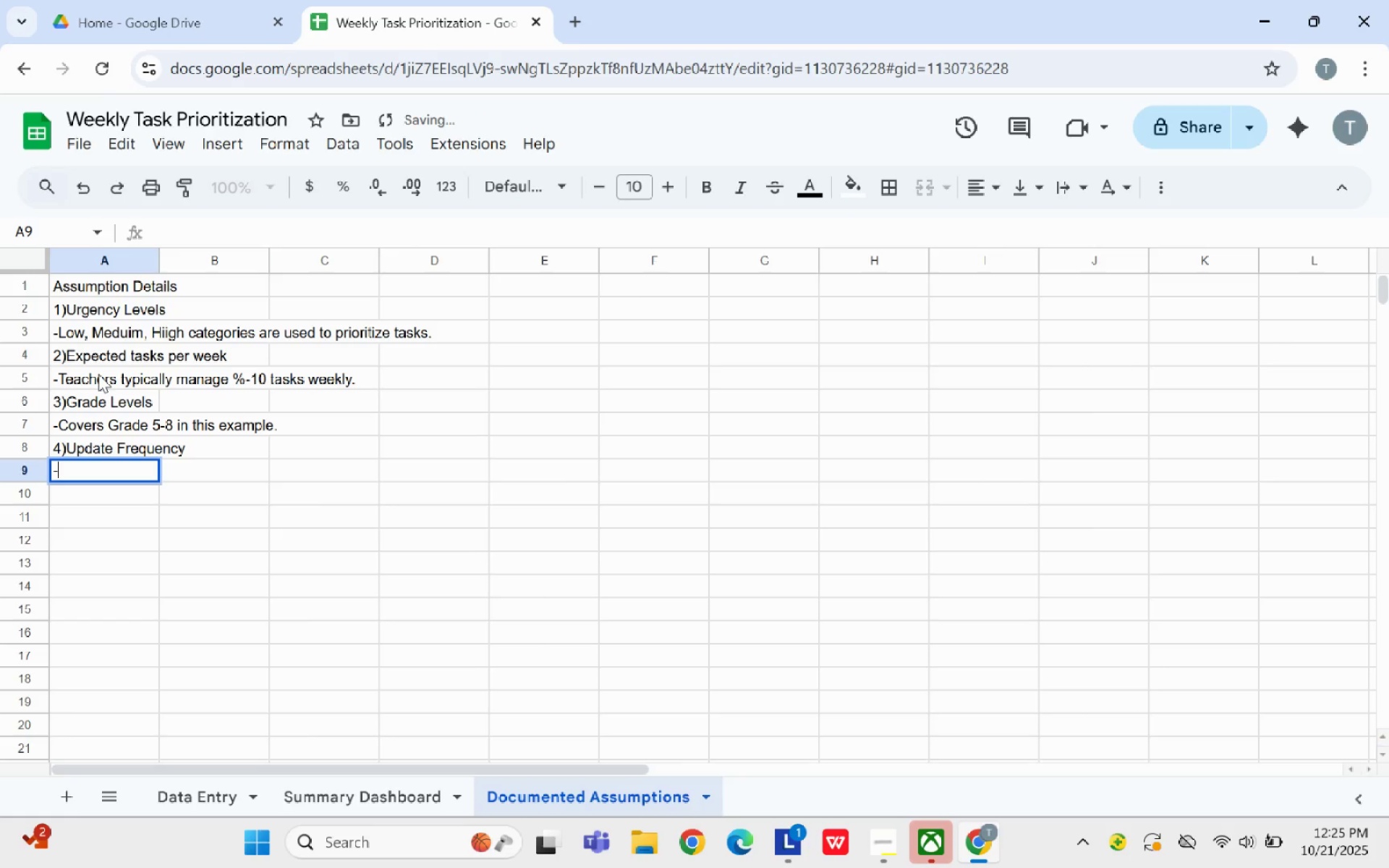 
type(-Spreadsheet h)
key(Backspace)
type(should be updtated)
key(Backspace)
key(Backspace)
key(Backspace)
key(Backspace)
key(Backspace)
type(ated weekly.)
 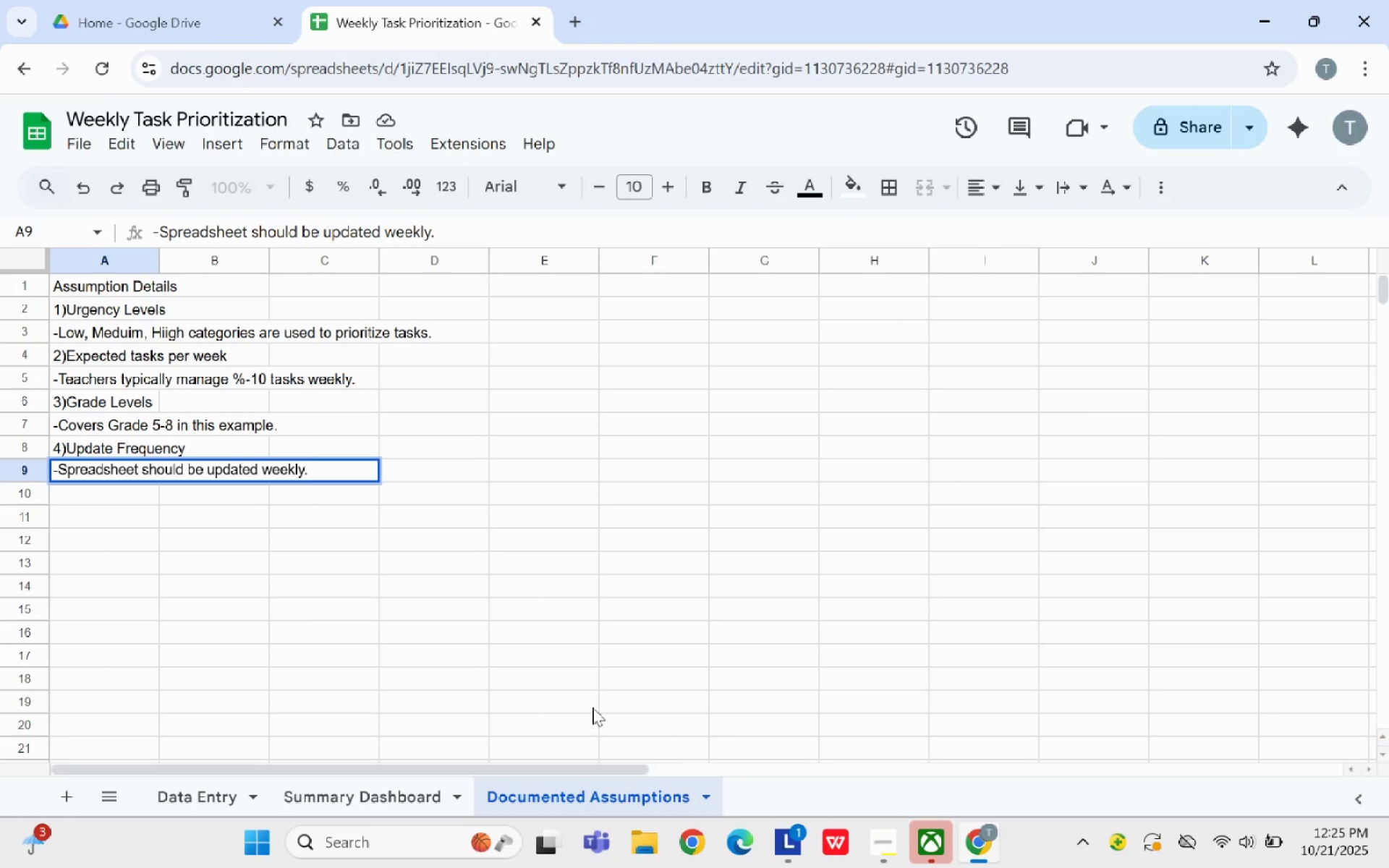 
left_click([878, 837])
 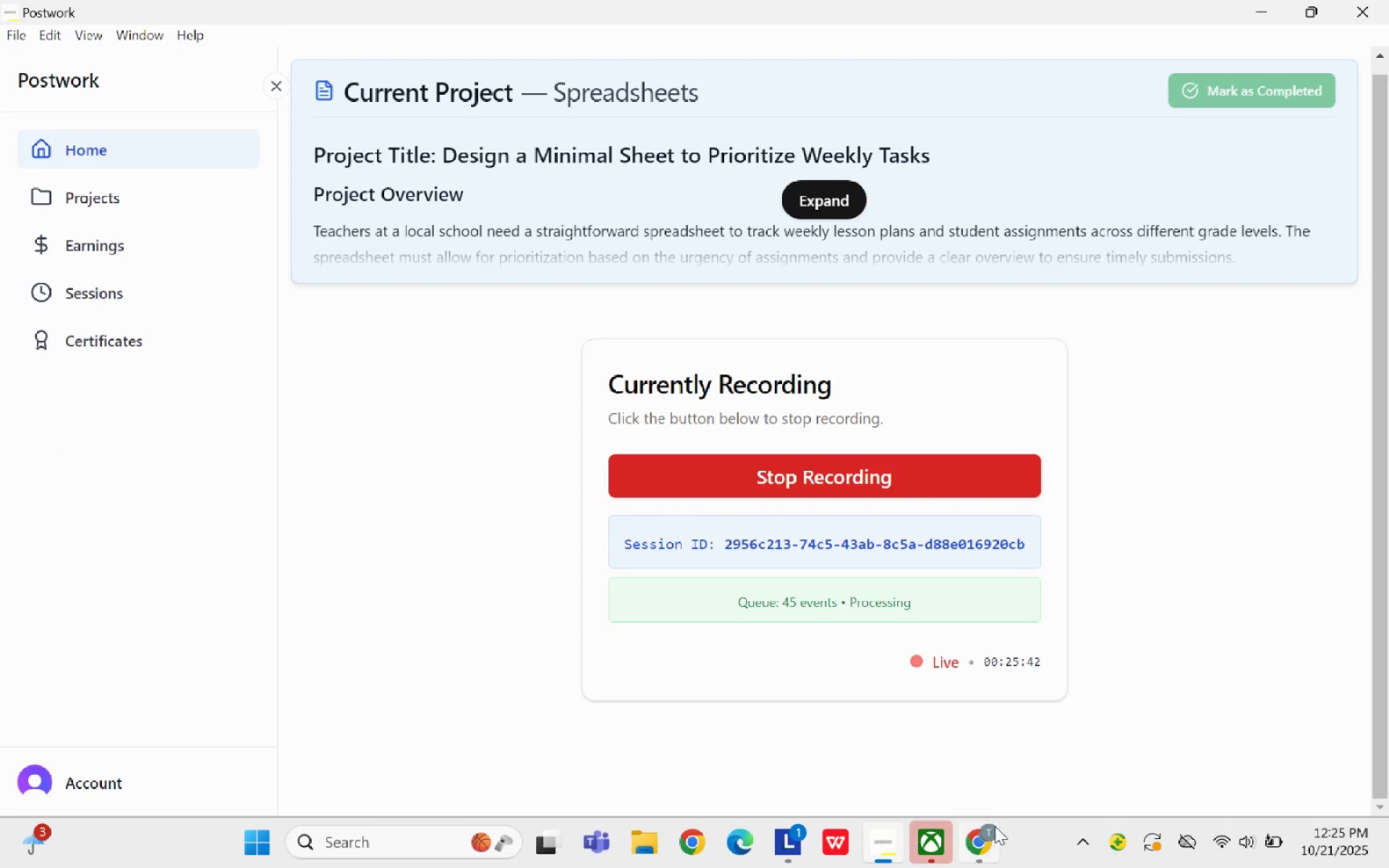 
left_click([987, 841])
 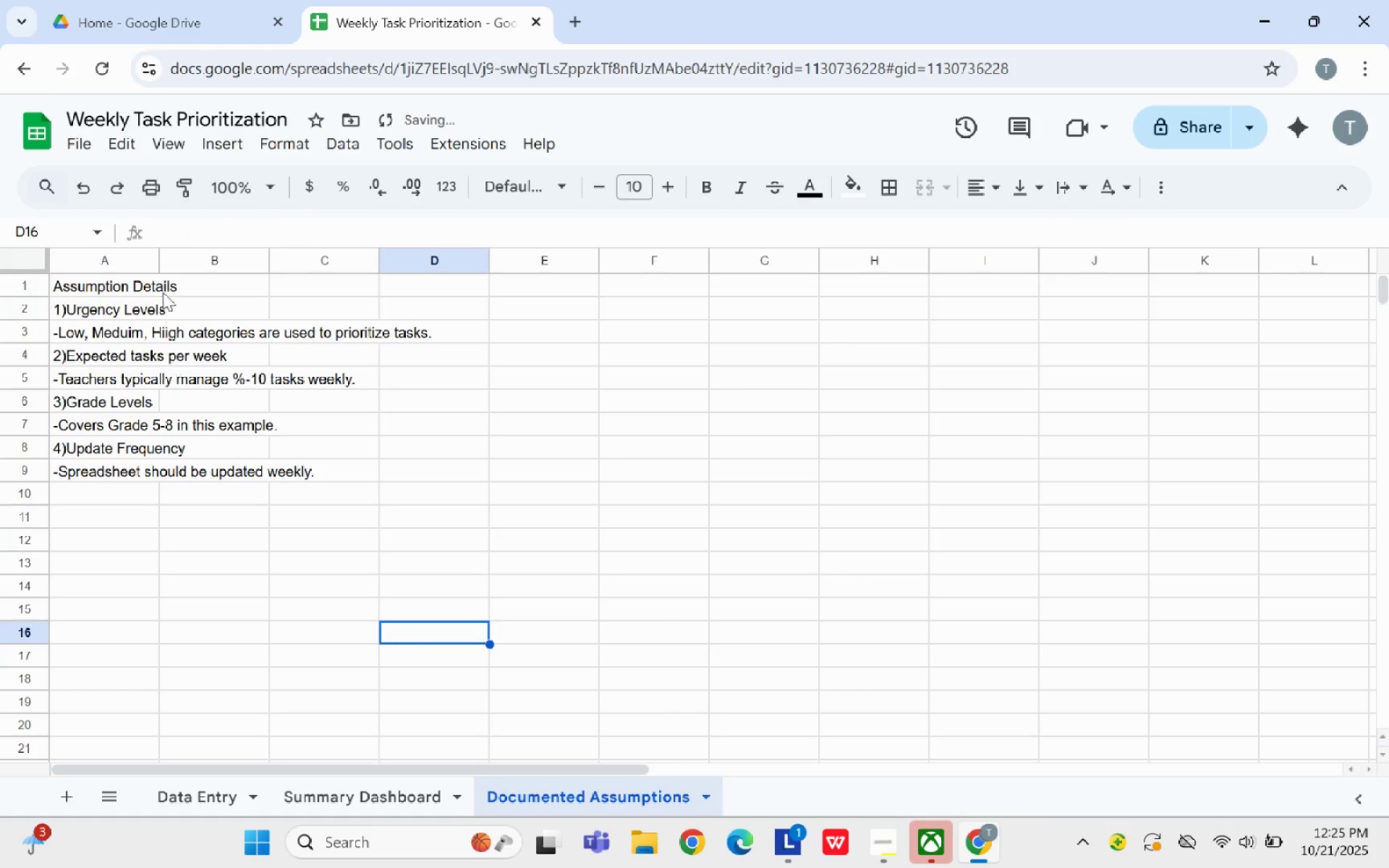 
left_click([161, 284])
 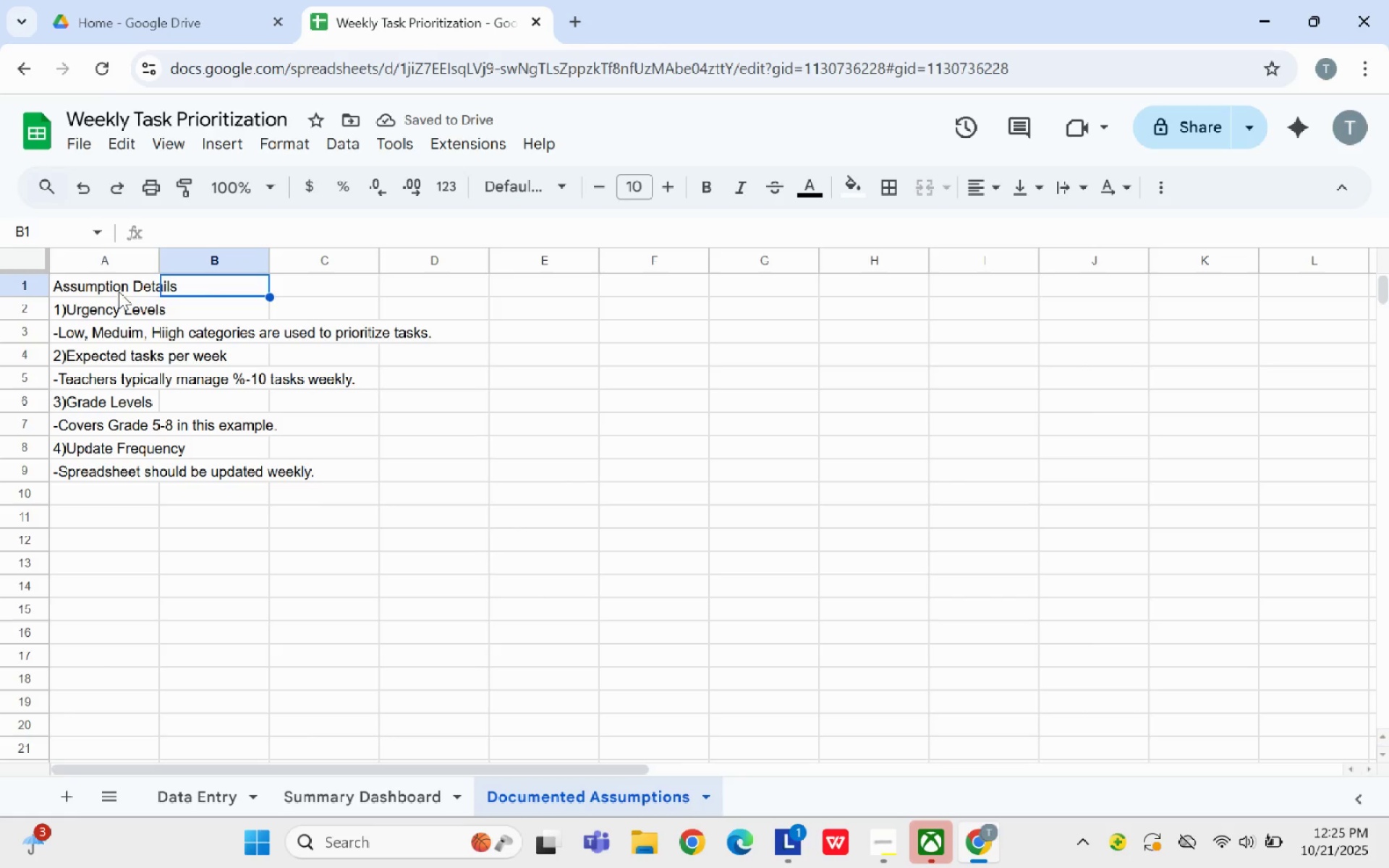 
left_click([111, 292])
 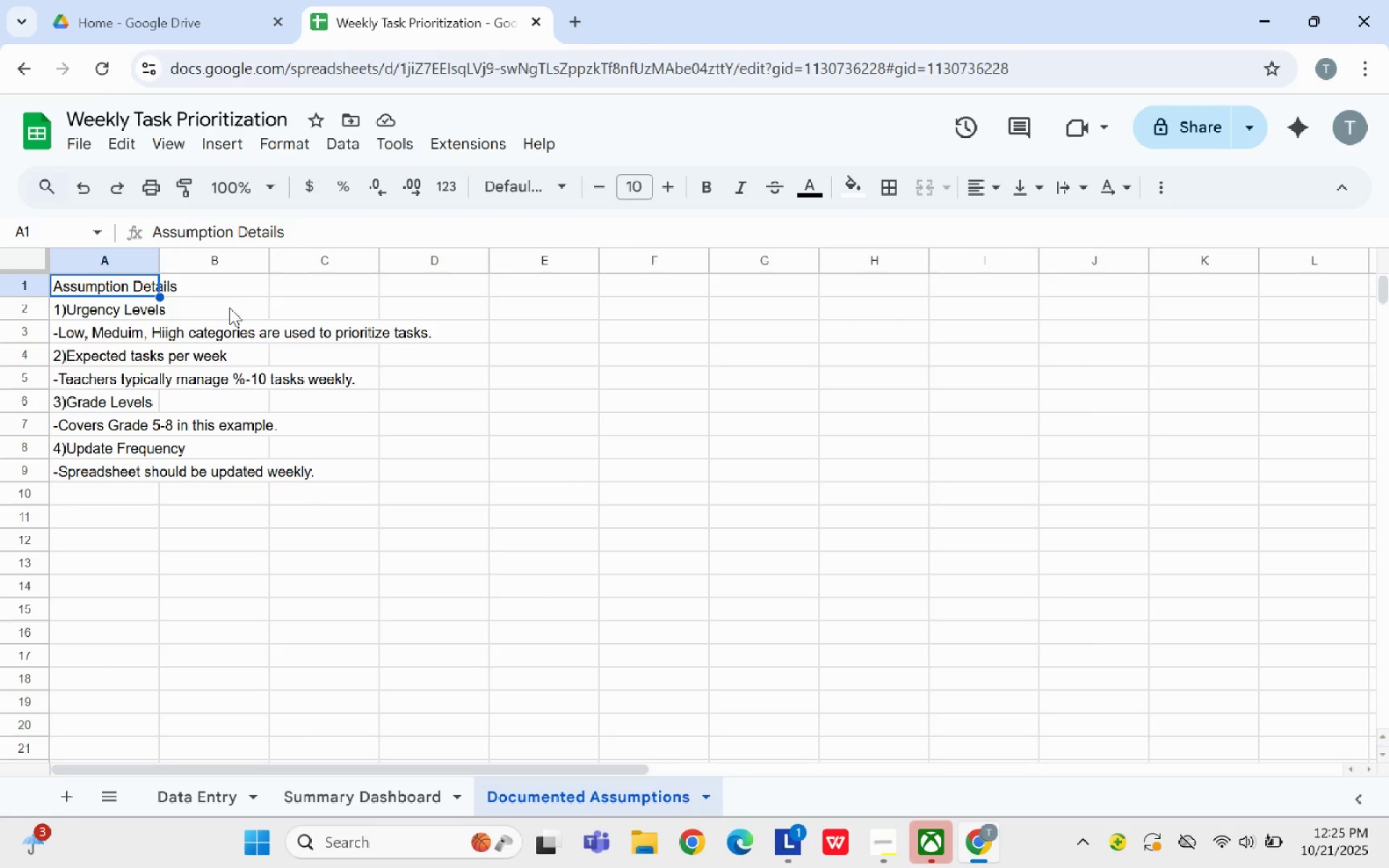 
left_click_drag(start_coordinate=[131, 289], to_coordinate=[205, 289])
 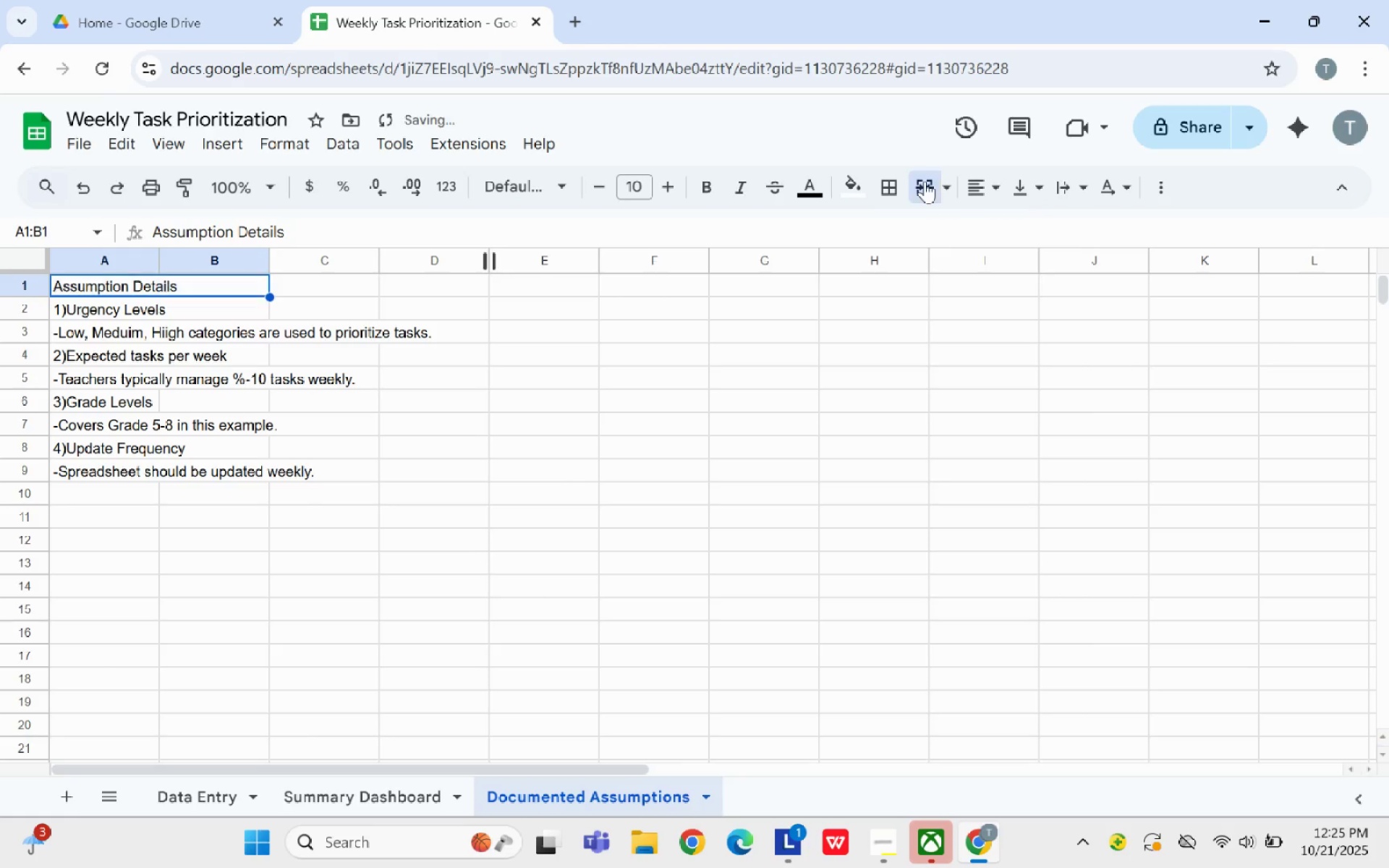 
left_click([323, 294])
 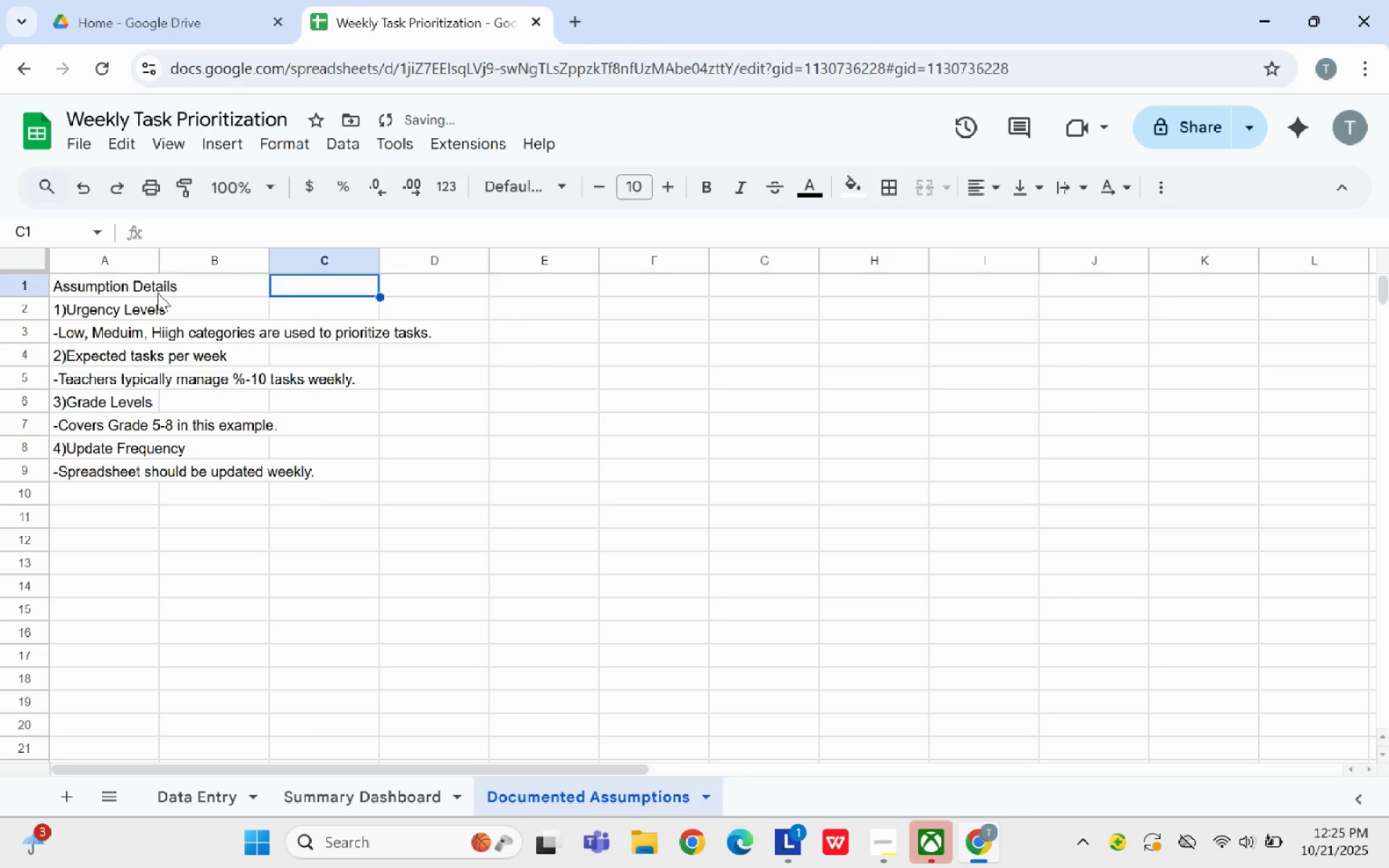 
left_click_drag(start_coordinate=[158, 293], to_coordinate=[443, 281])
 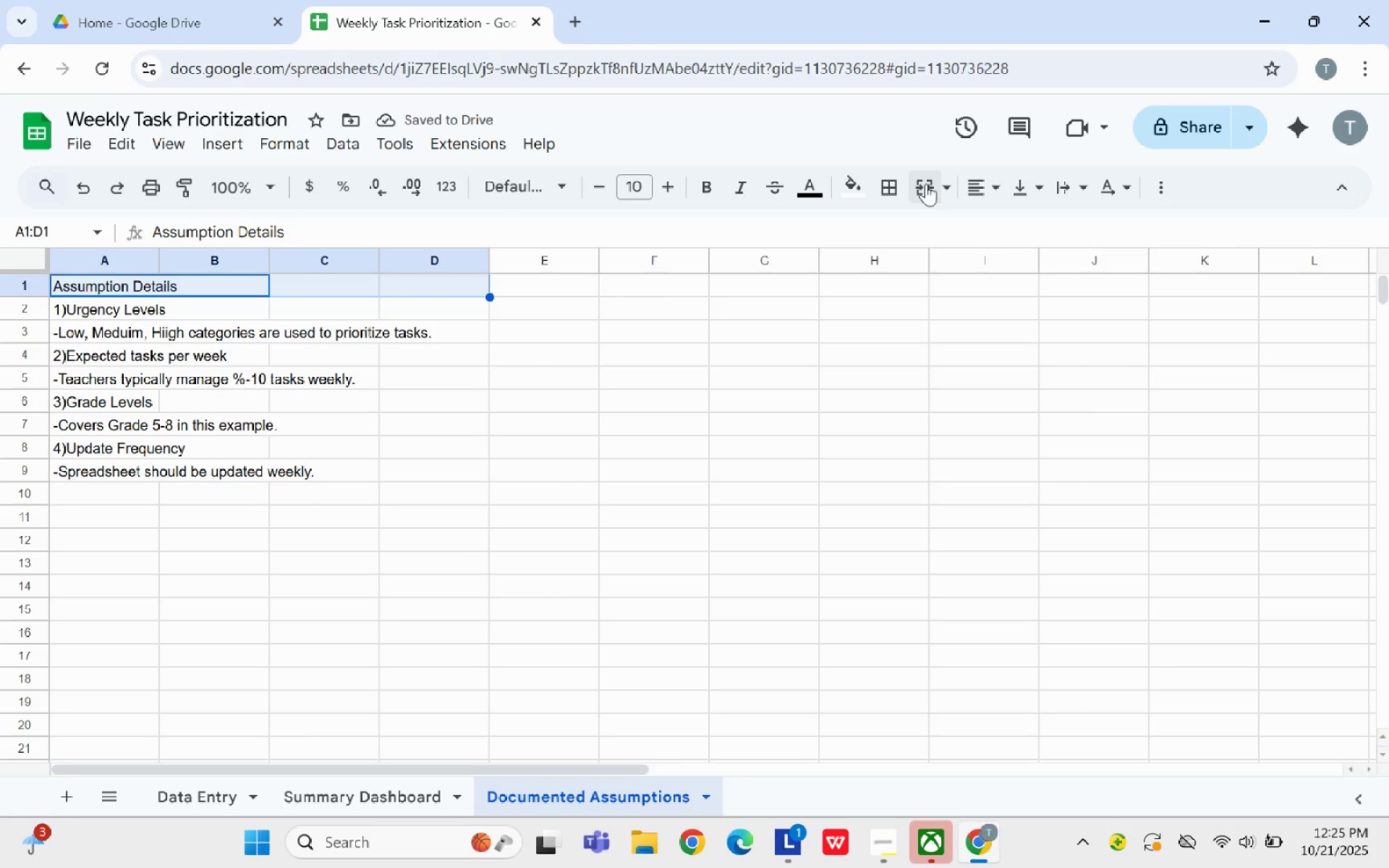 
left_click([926, 184])
 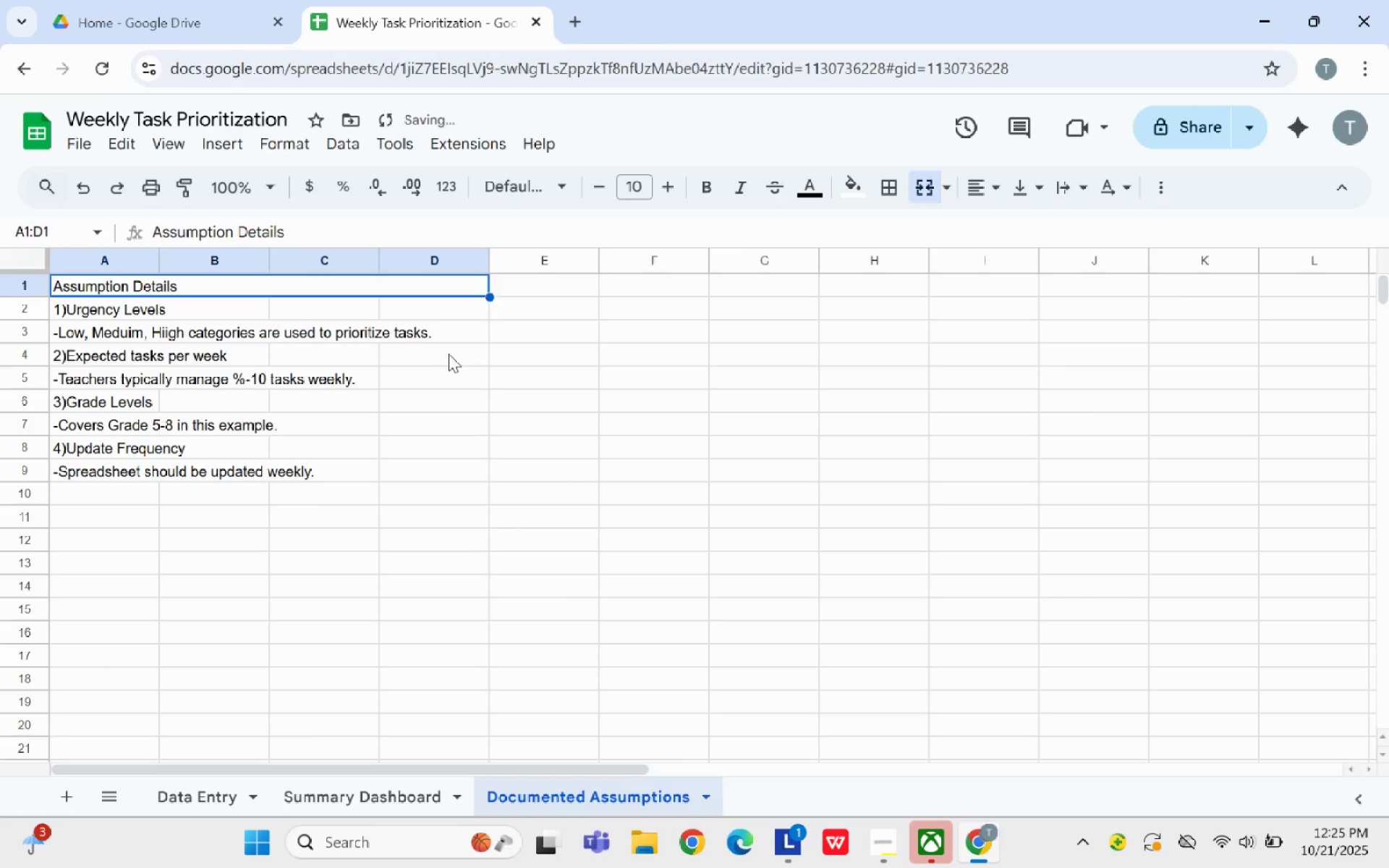 
left_click([449, 354])
 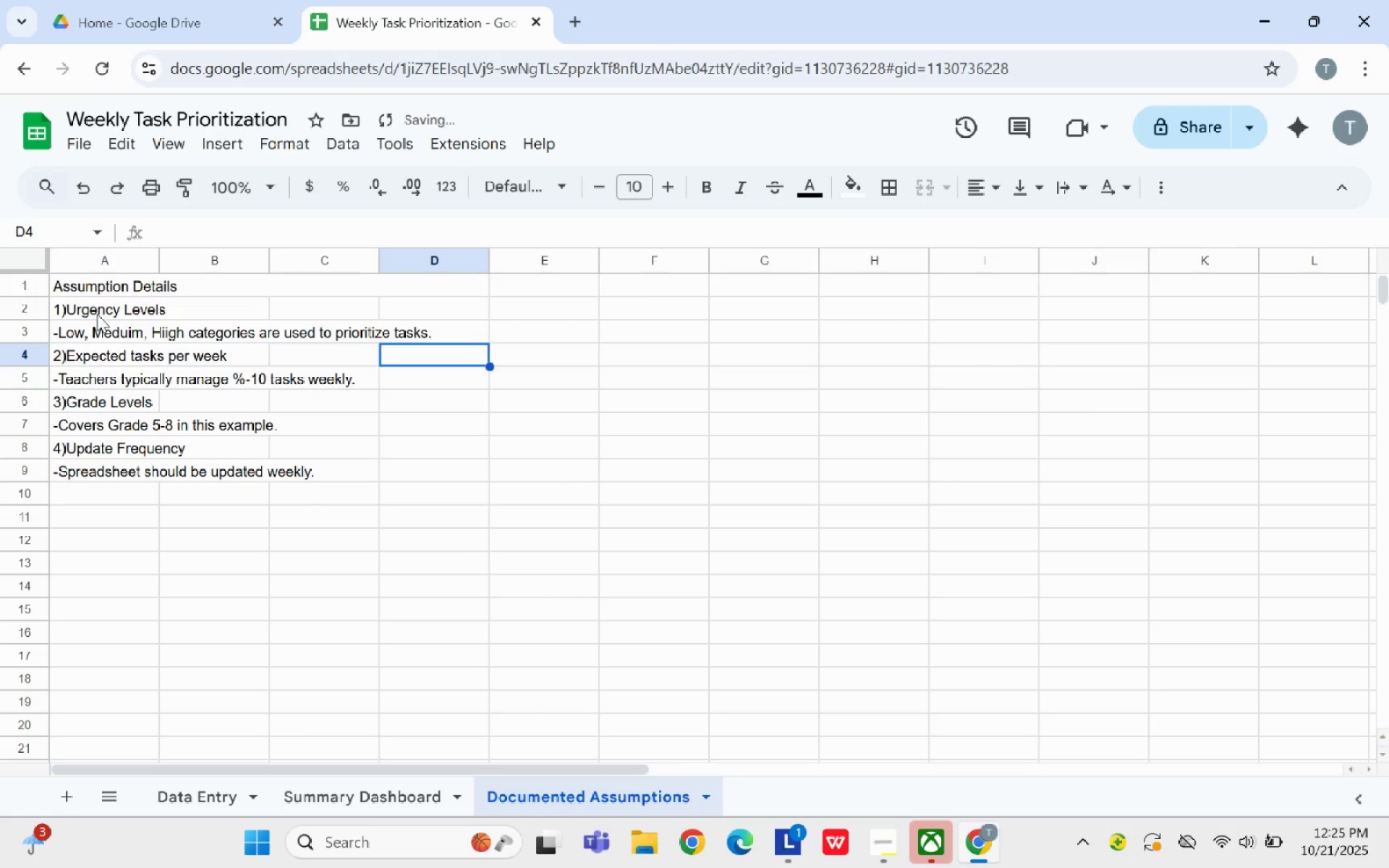 
left_click_drag(start_coordinate=[95, 312], to_coordinate=[447, 307])
 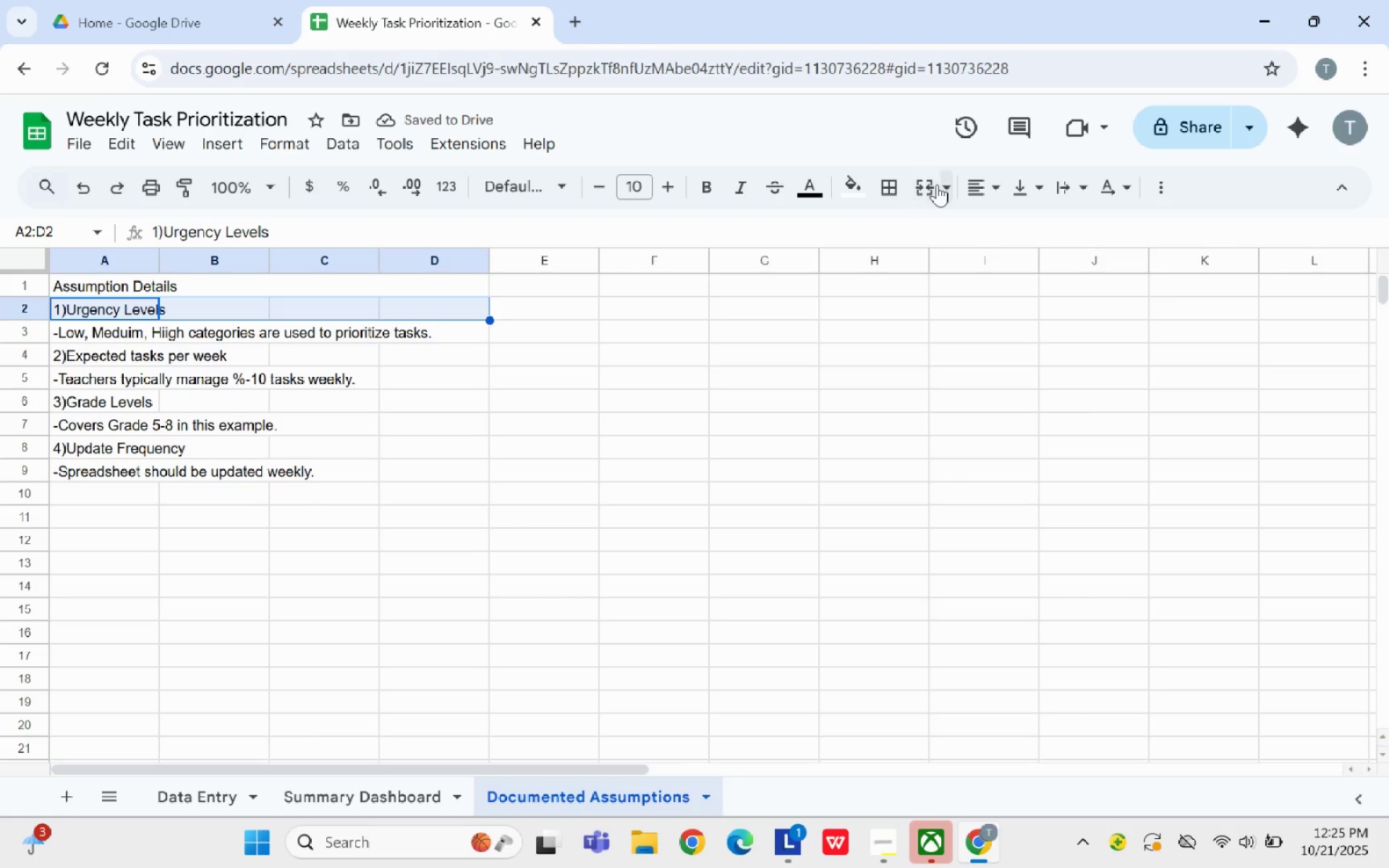 
left_click([937, 184])
 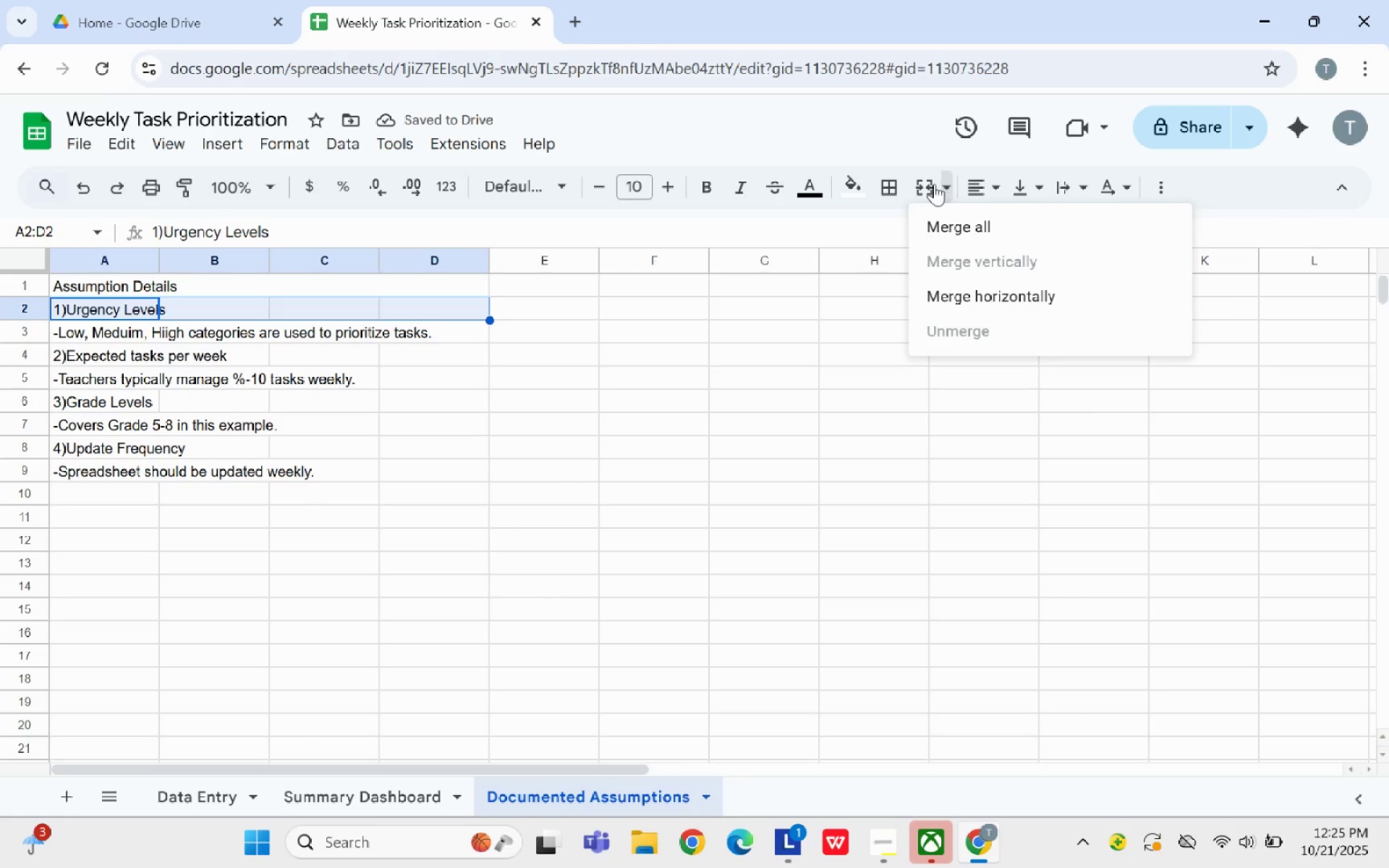 
left_click([927, 182])
 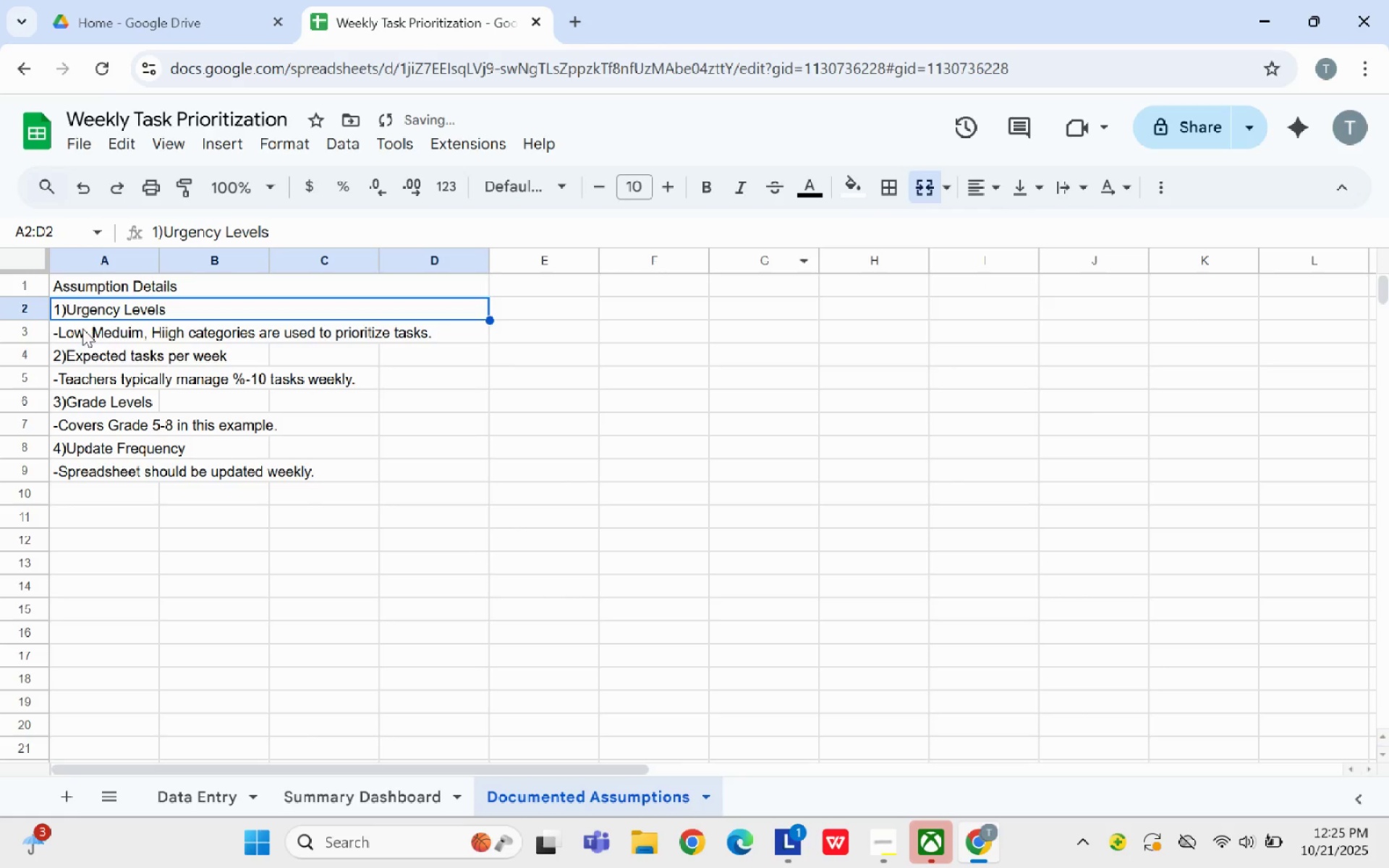 
left_click_drag(start_coordinate=[77, 330], to_coordinate=[449, 326])
 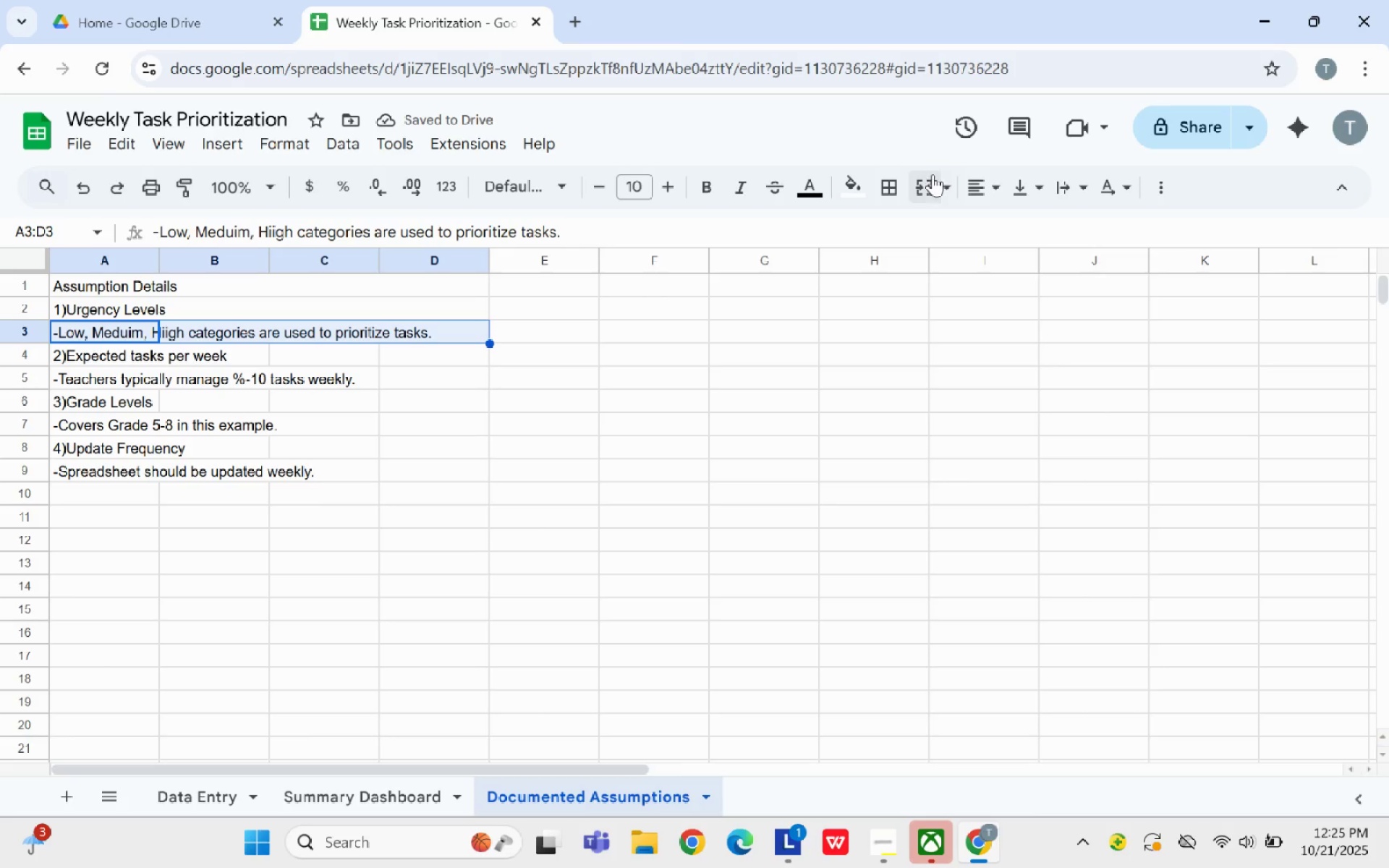 
left_click([932, 177])
 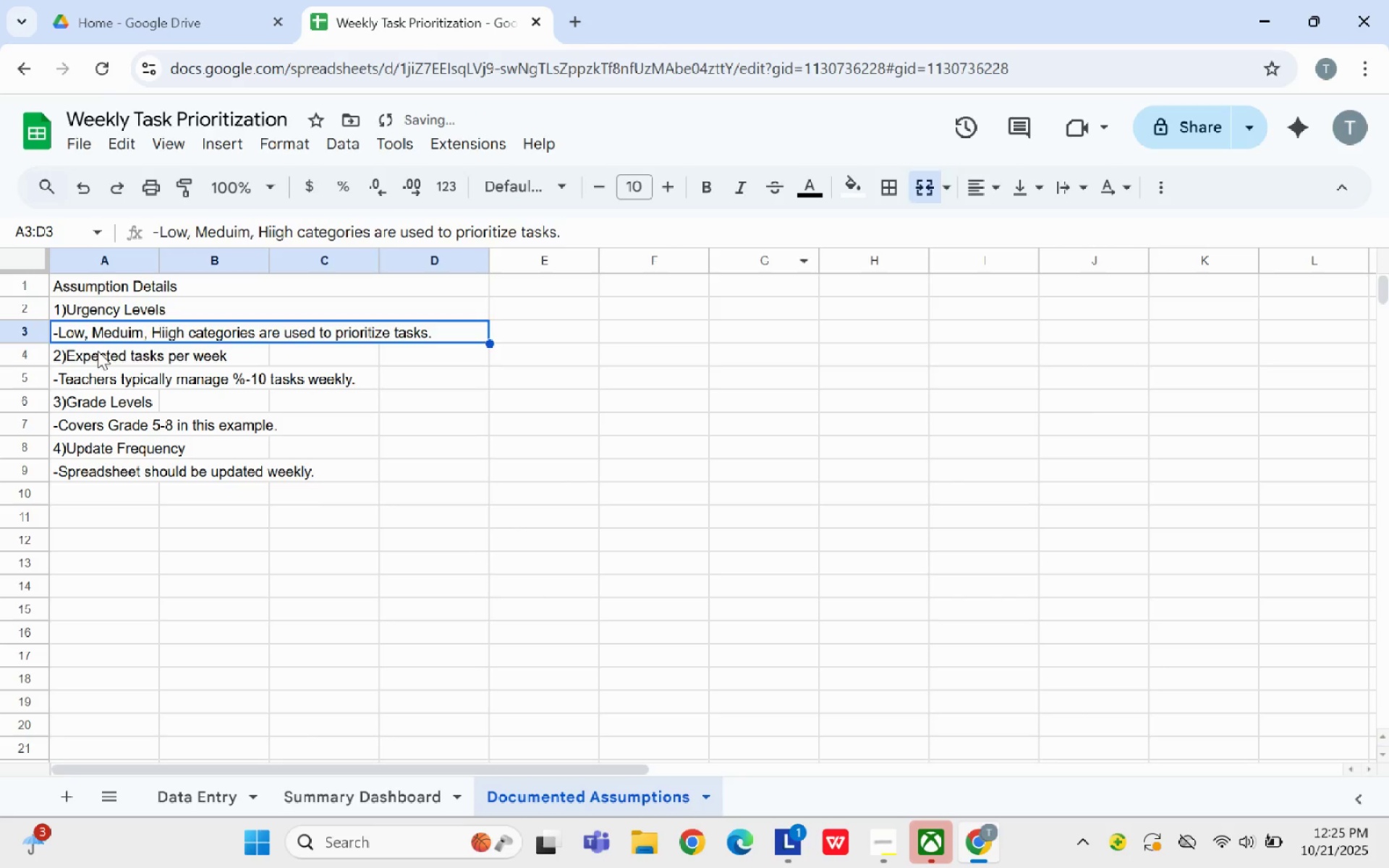 
left_click_drag(start_coordinate=[98, 351], to_coordinate=[415, 361])
 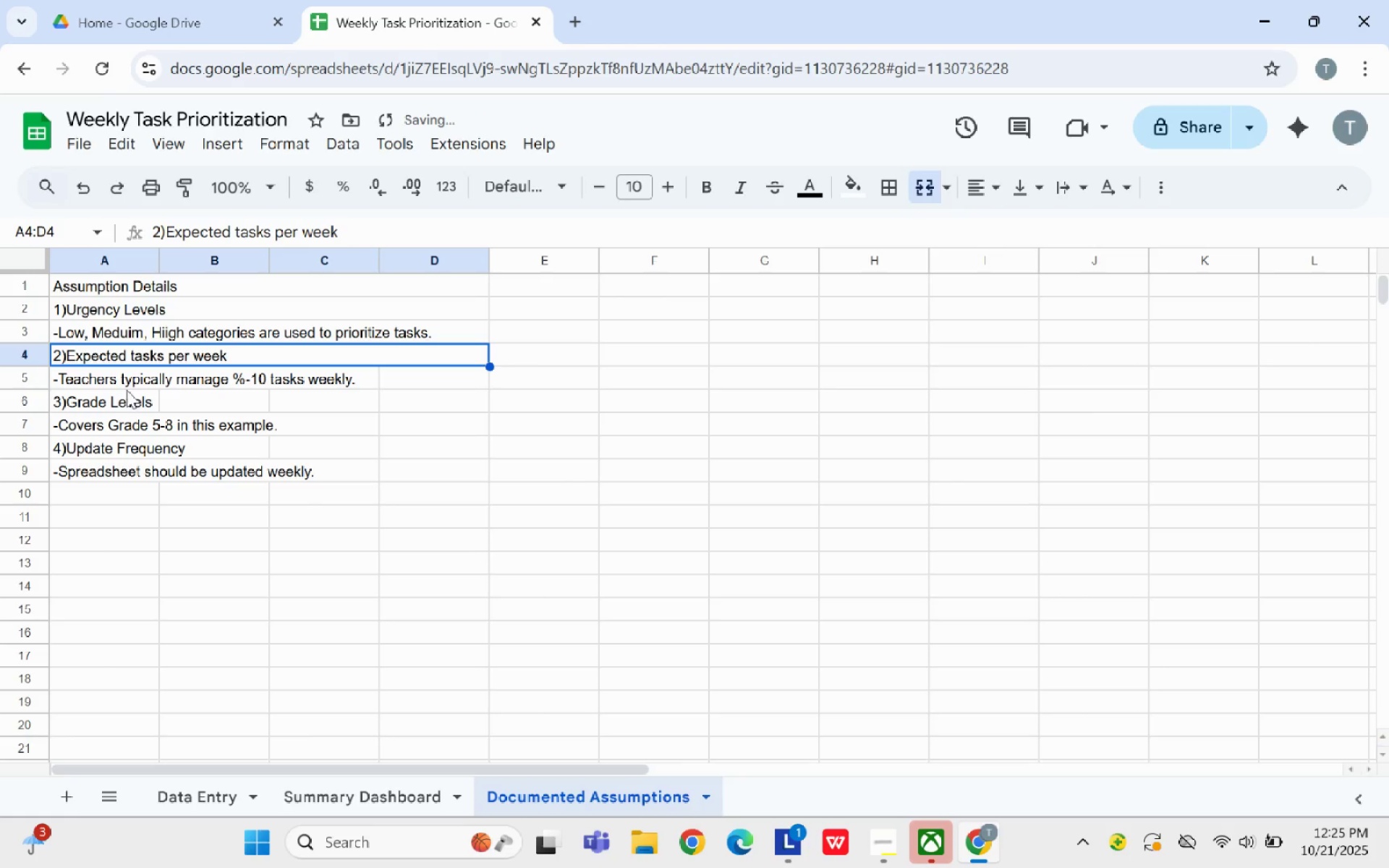 
left_click_drag(start_coordinate=[70, 380], to_coordinate=[451, 388])
 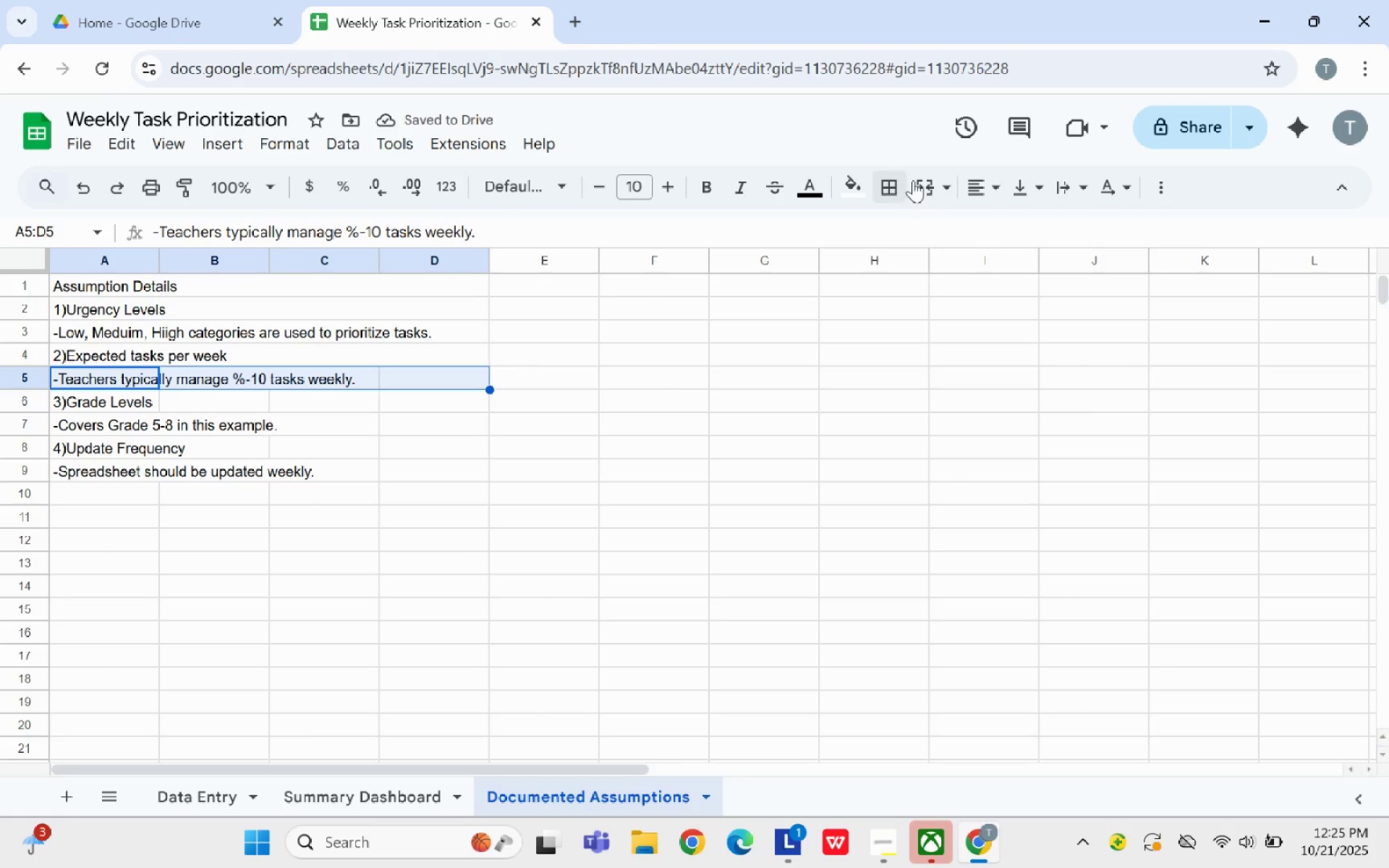 
left_click([919, 181])
 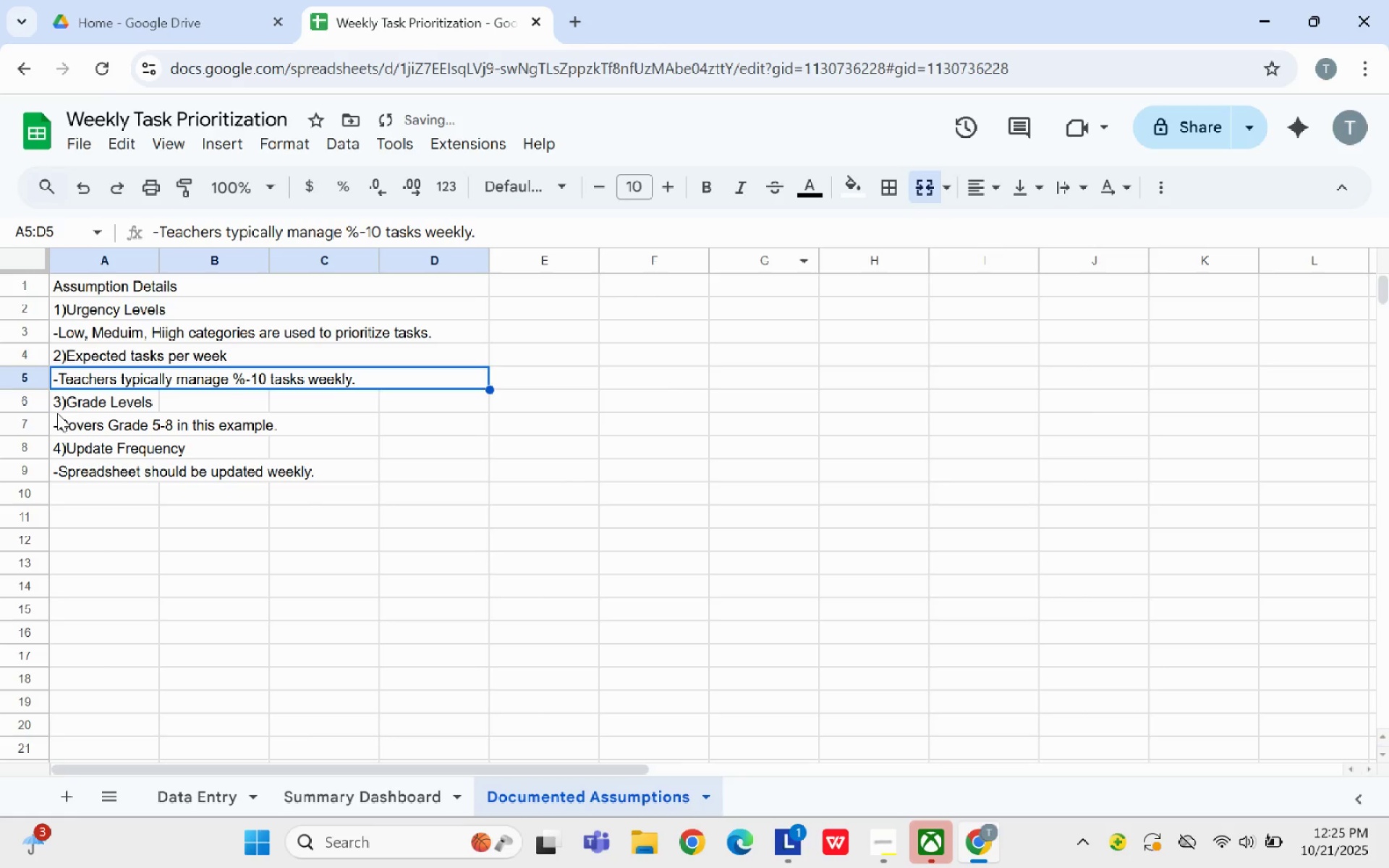 
left_click_drag(start_coordinate=[59, 404], to_coordinate=[459, 401])
 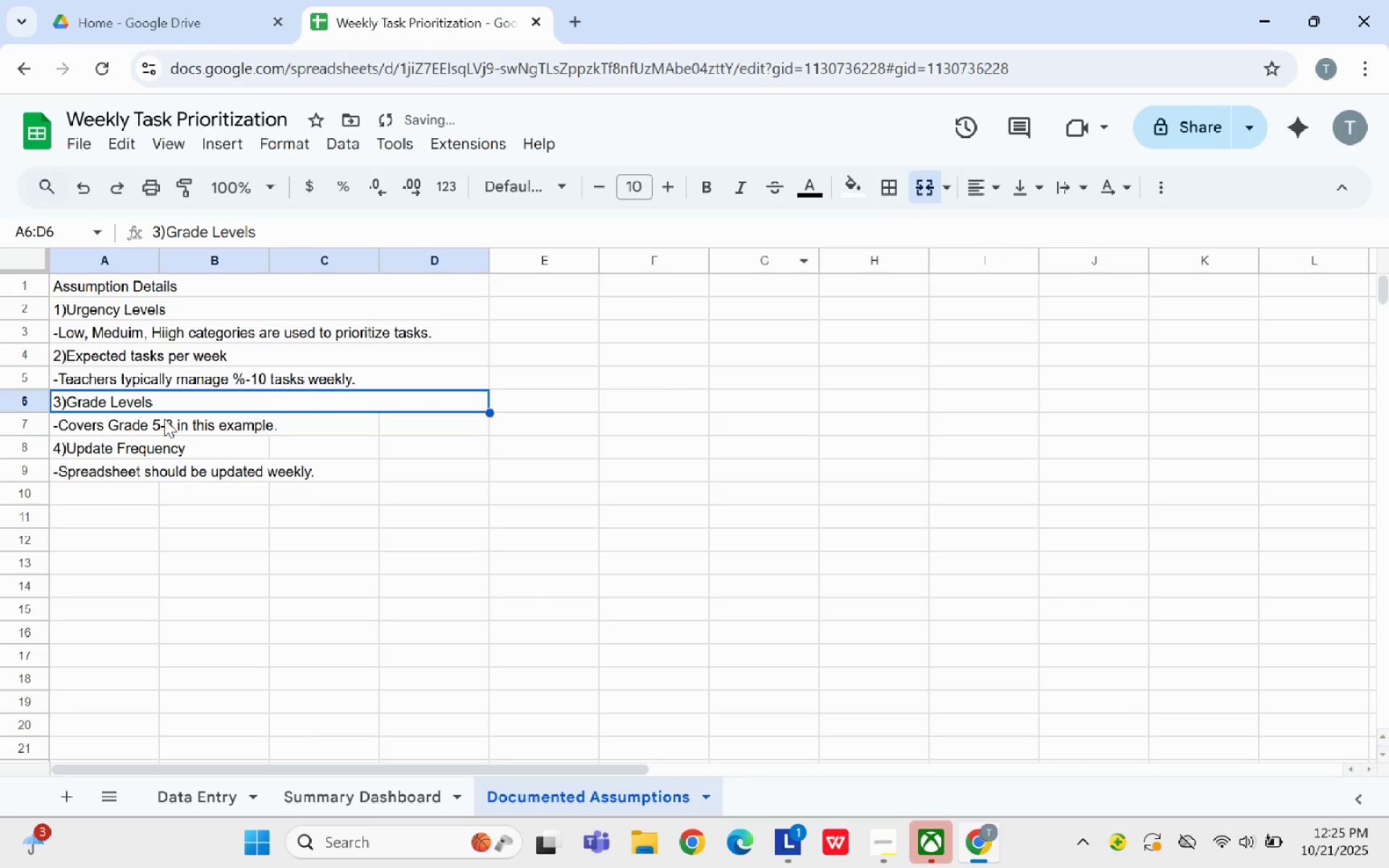 
left_click_drag(start_coordinate=[63, 428], to_coordinate=[414, 417])
 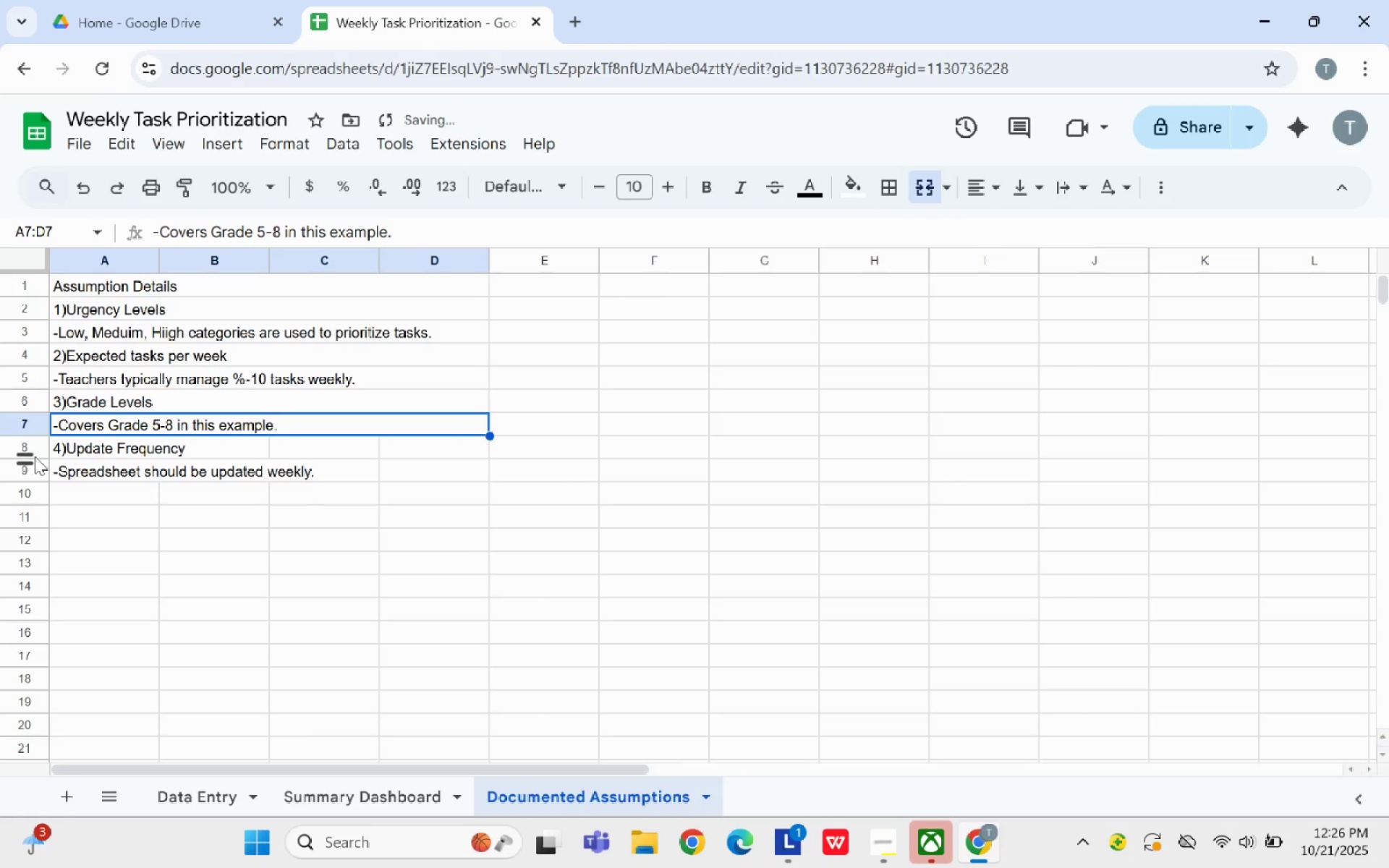 
left_click_drag(start_coordinate=[57, 447], to_coordinate=[438, 443])
 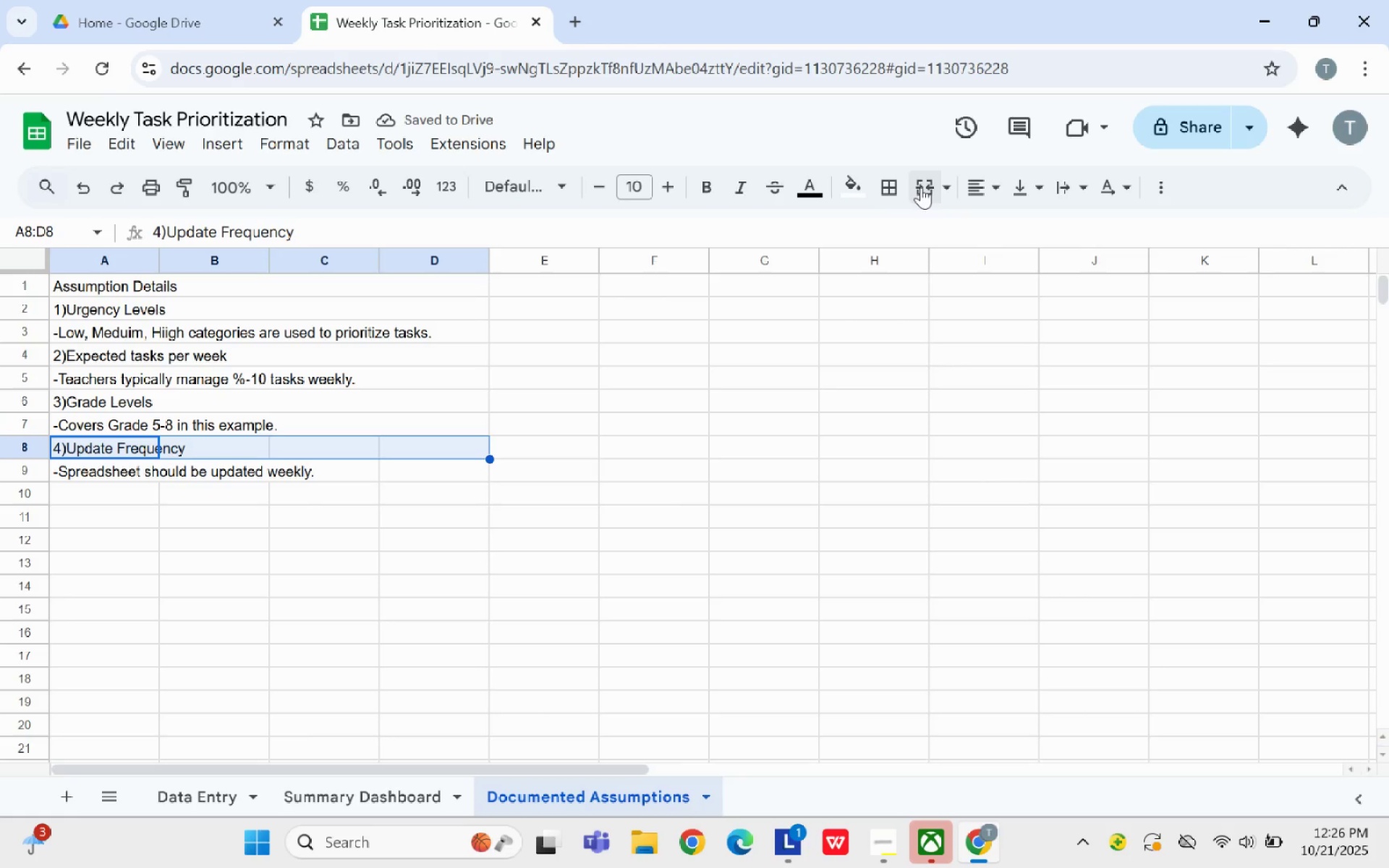 
left_click([922, 187])
 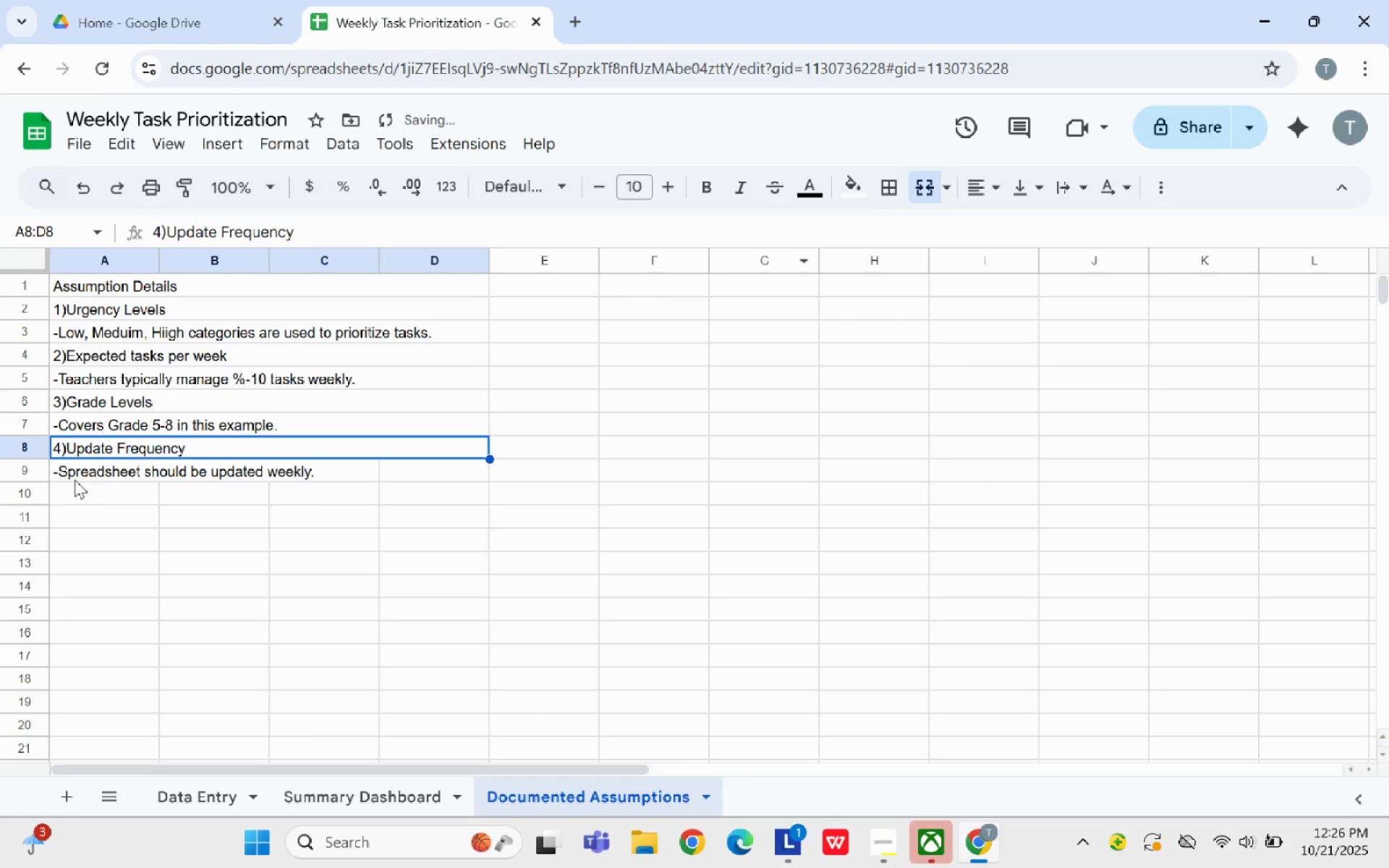 
left_click_drag(start_coordinate=[72, 473], to_coordinate=[359, 461])
 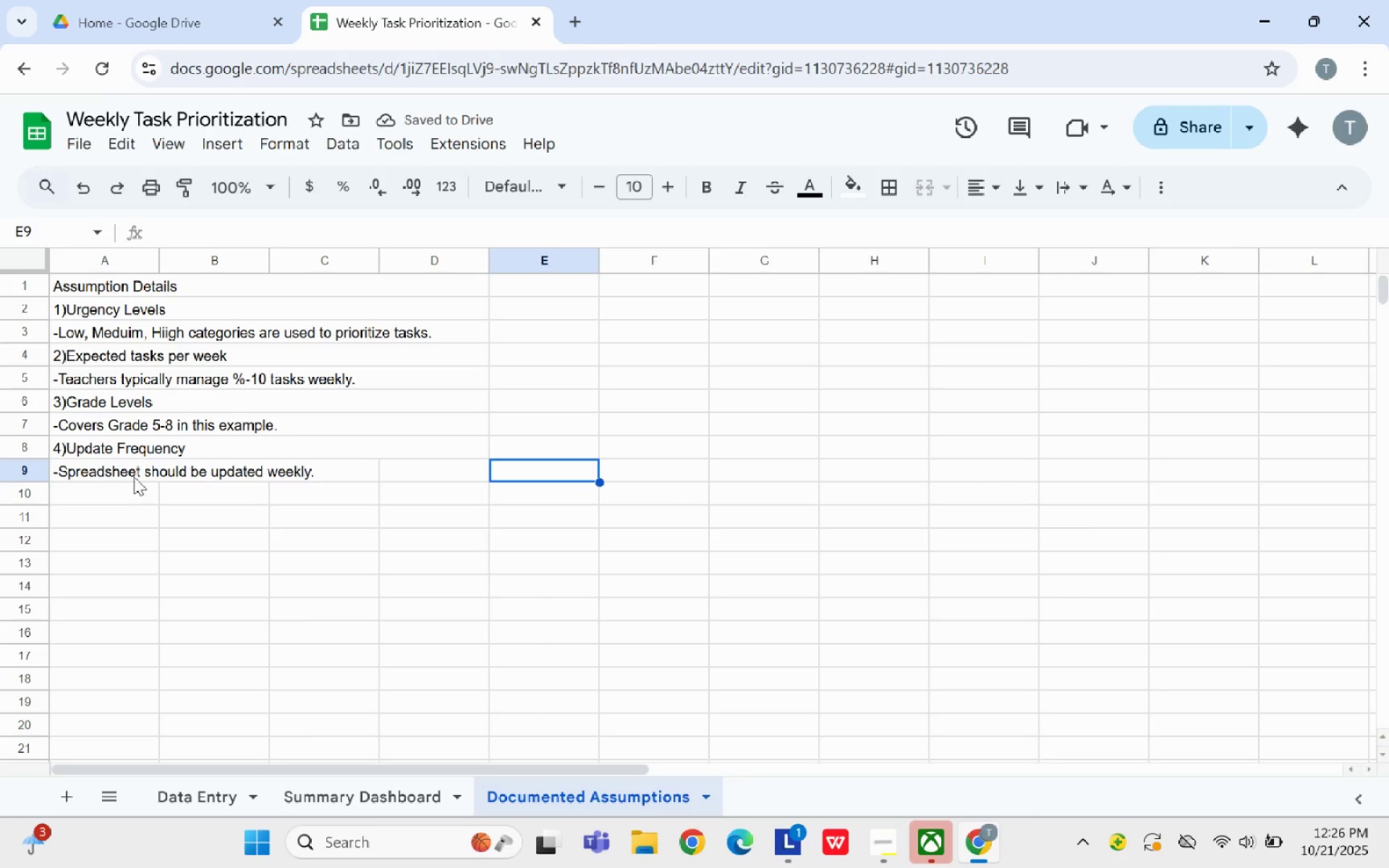 
left_click_drag(start_coordinate=[120, 476], to_coordinate=[433, 492])
 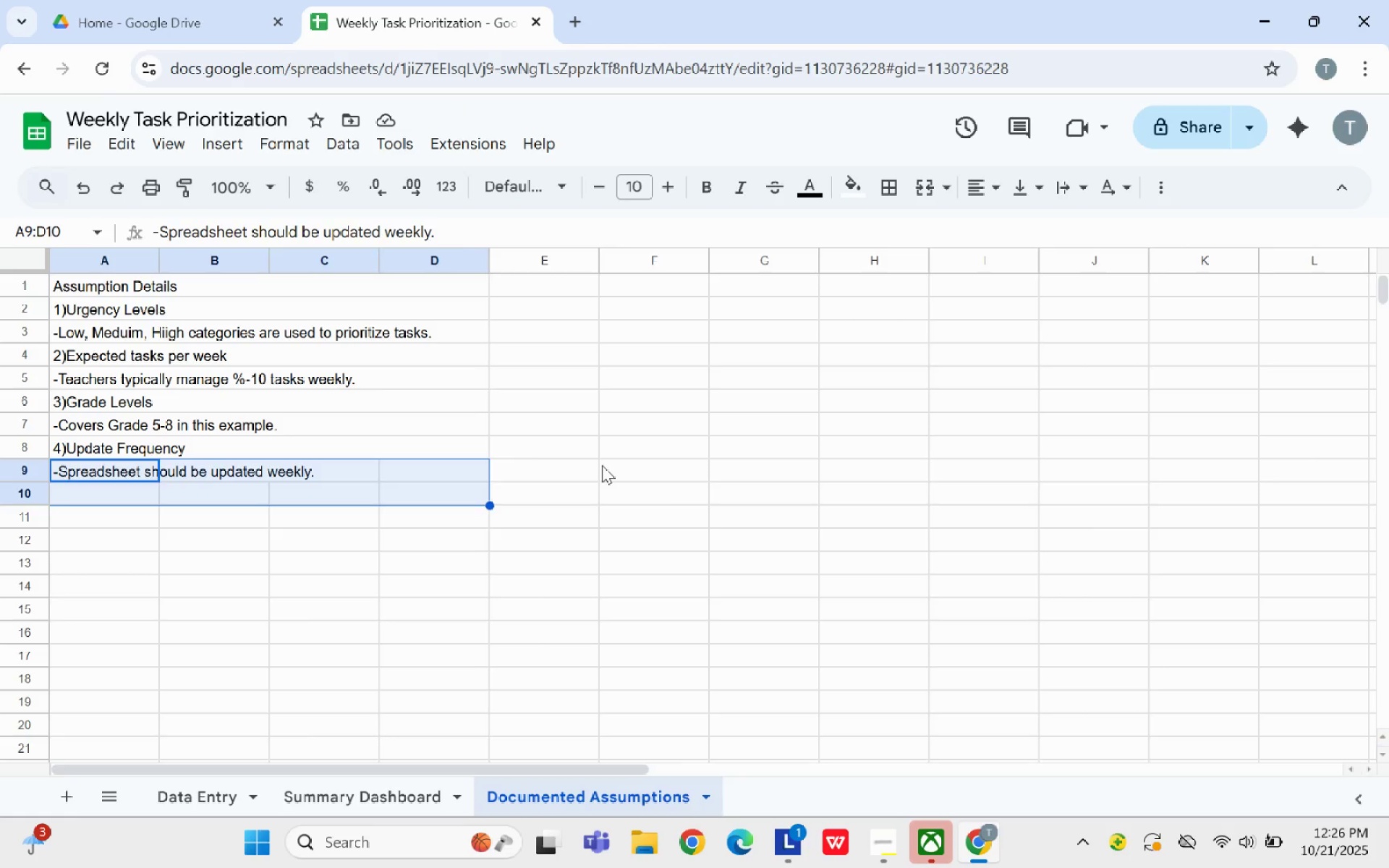 
left_click([600, 465])
 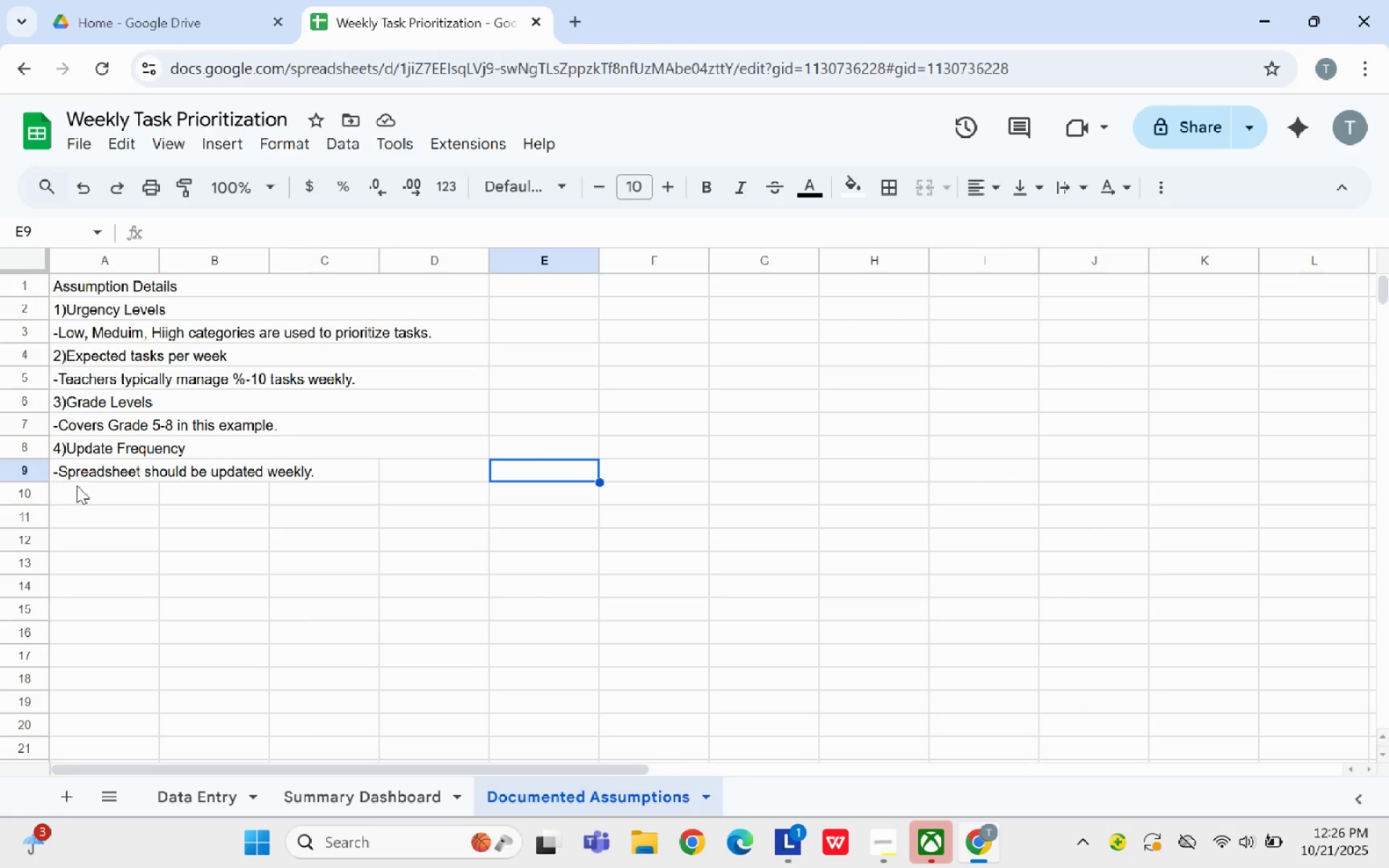 
left_click_drag(start_coordinate=[80, 481], to_coordinate=[452, 472])
 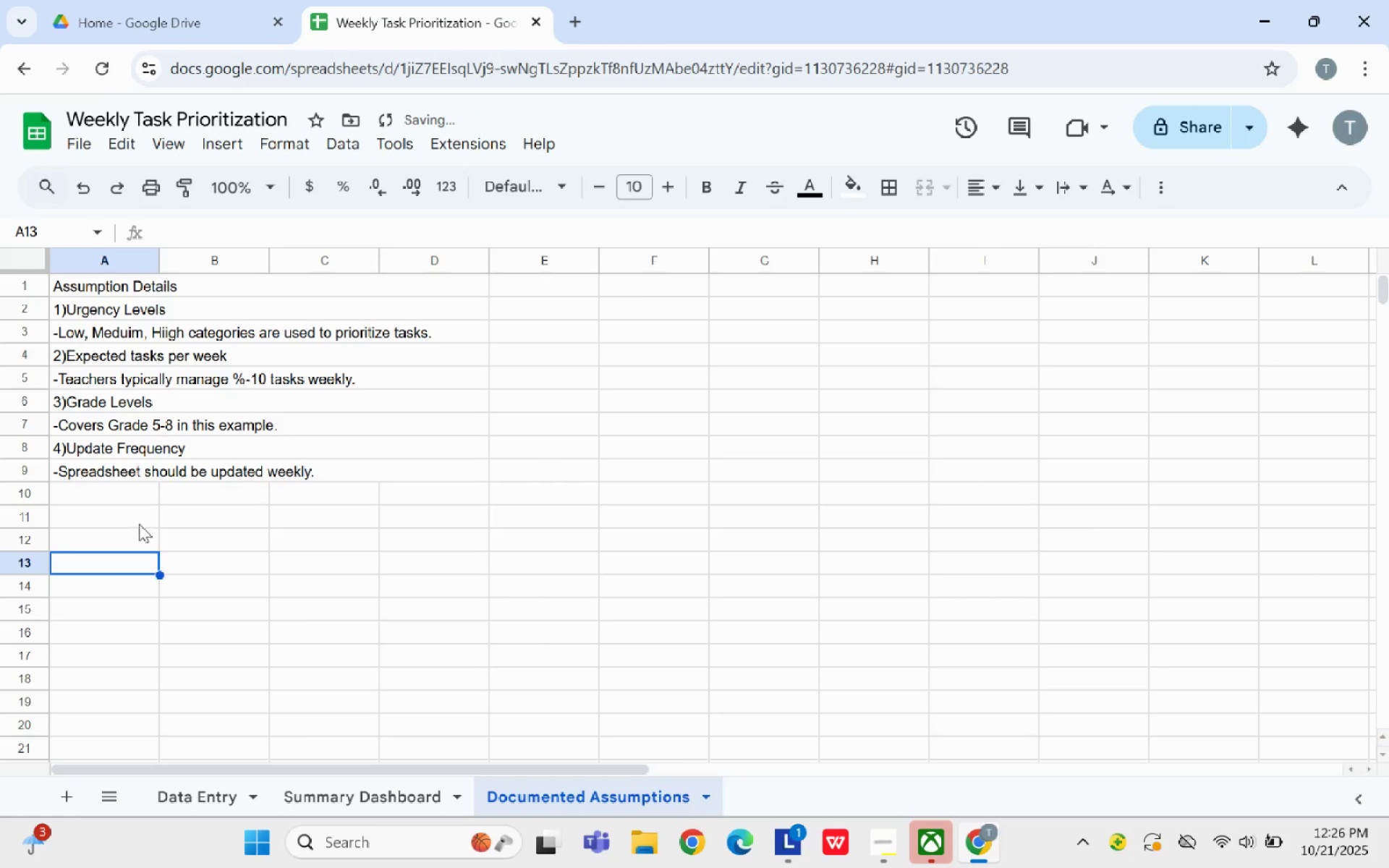 
left_click([141, 290])
 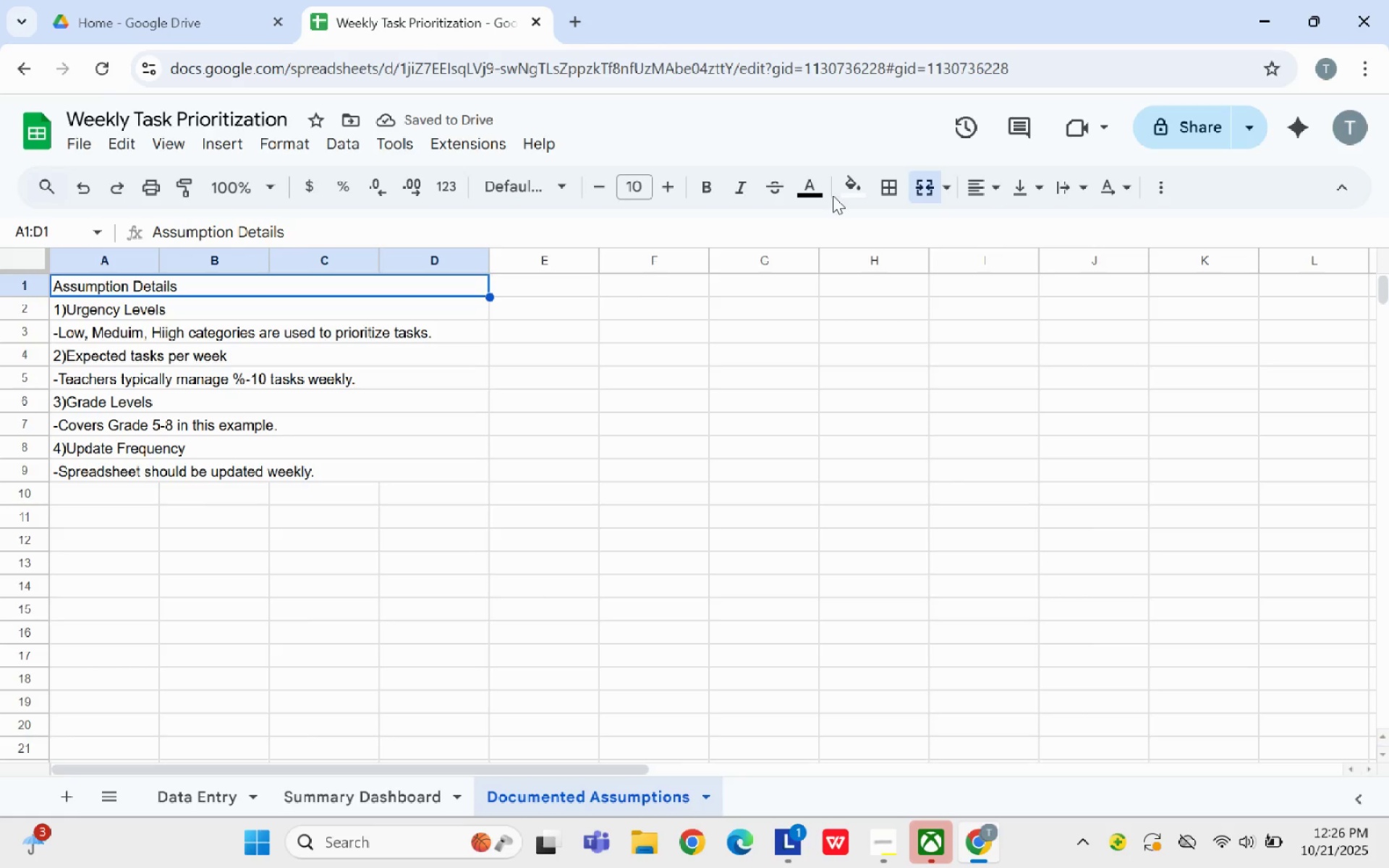 
mouse_move([868, 201])
 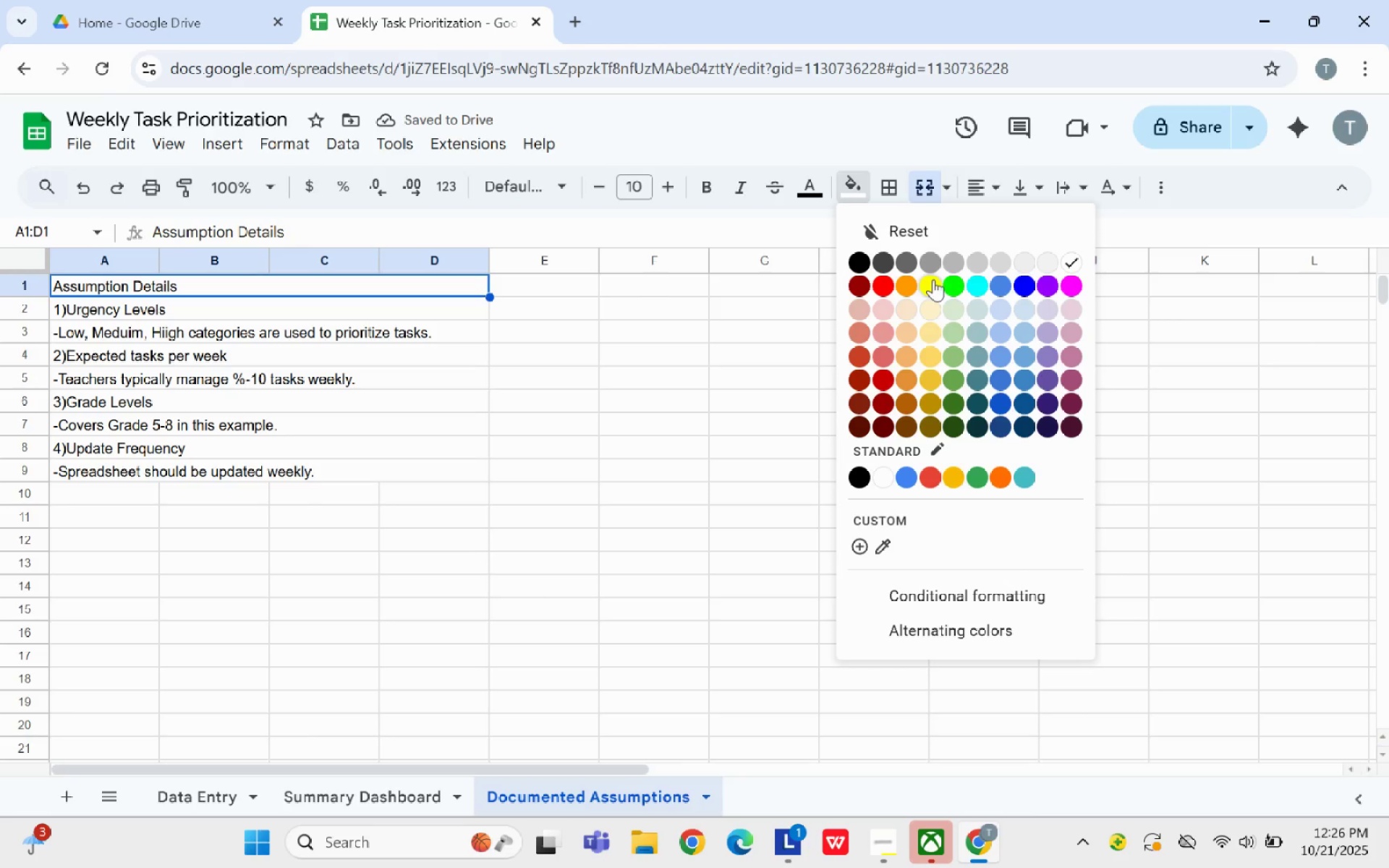 
left_click([933, 279])
 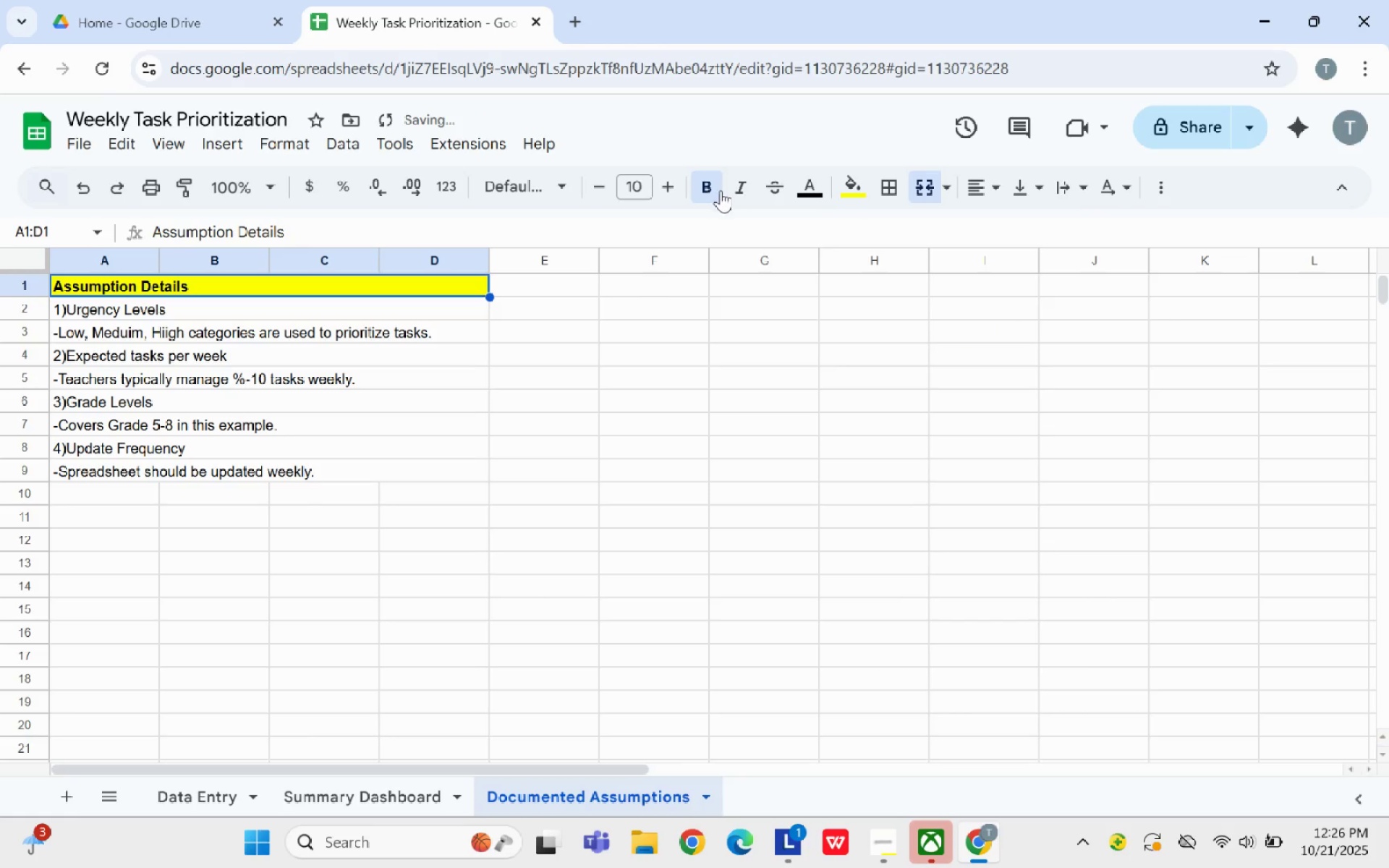 
left_click([426, 439])
 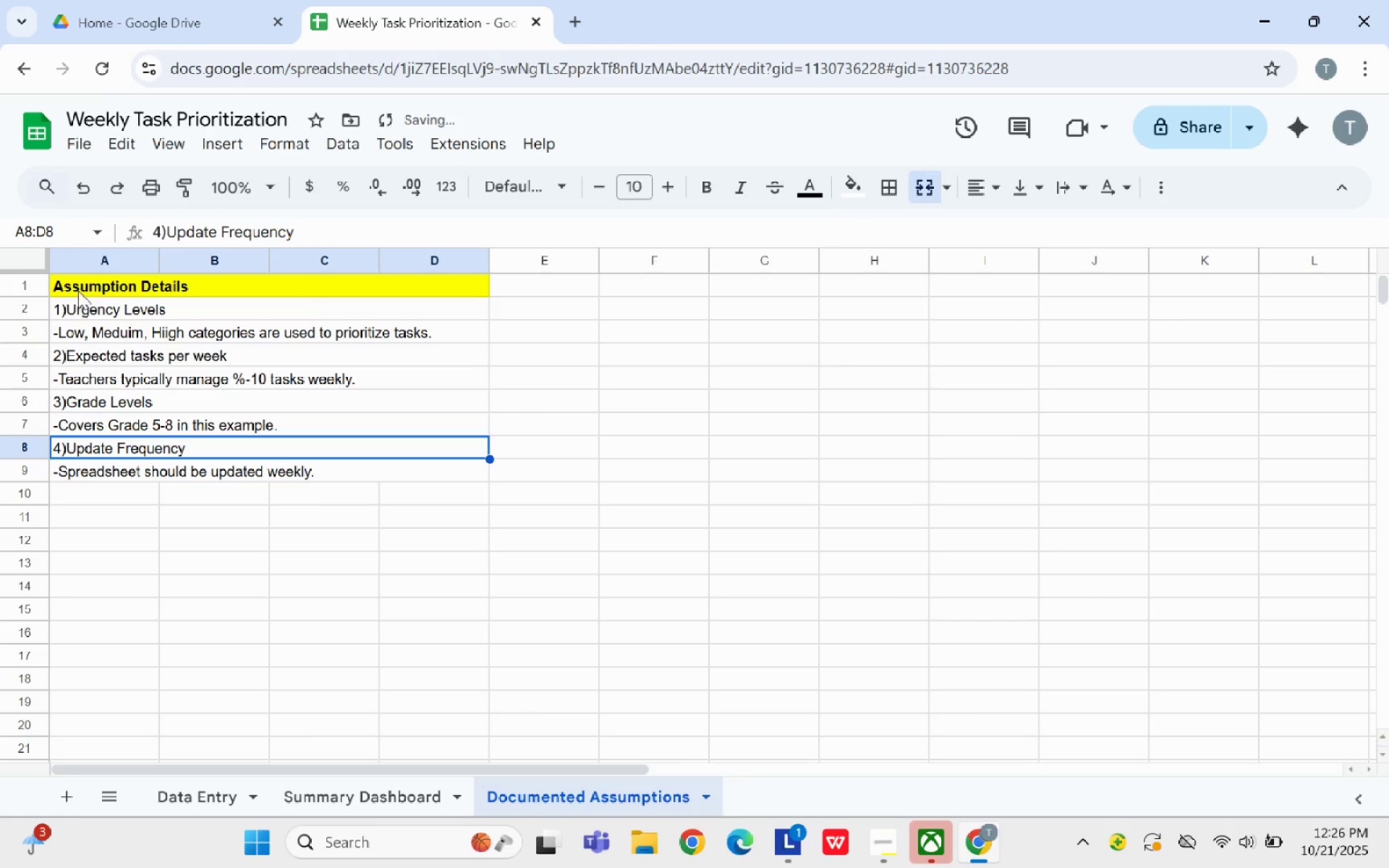 
left_click_drag(start_coordinate=[78, 289], to_coordinate=[415, 473])
 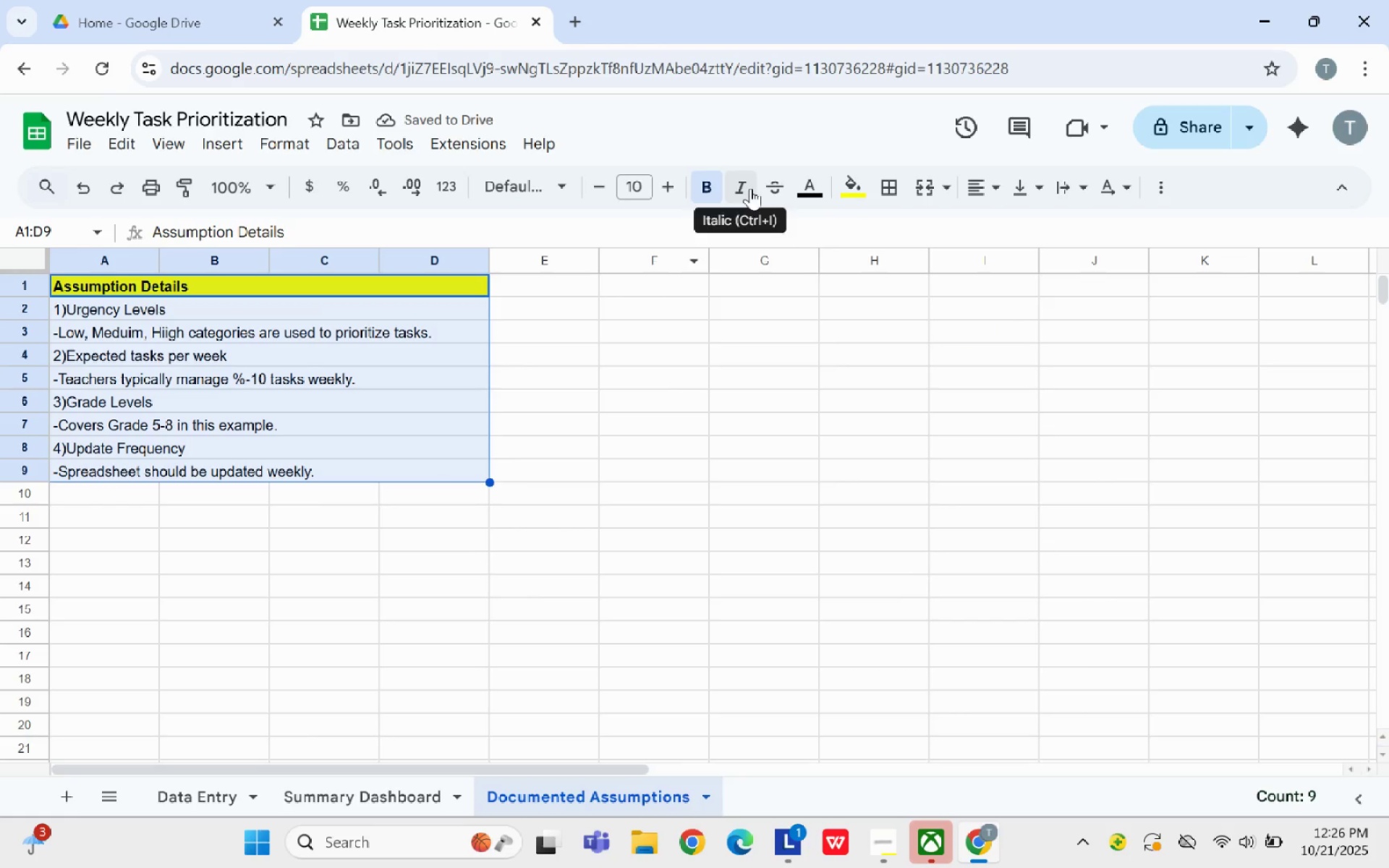 
left_click([750, 188])
 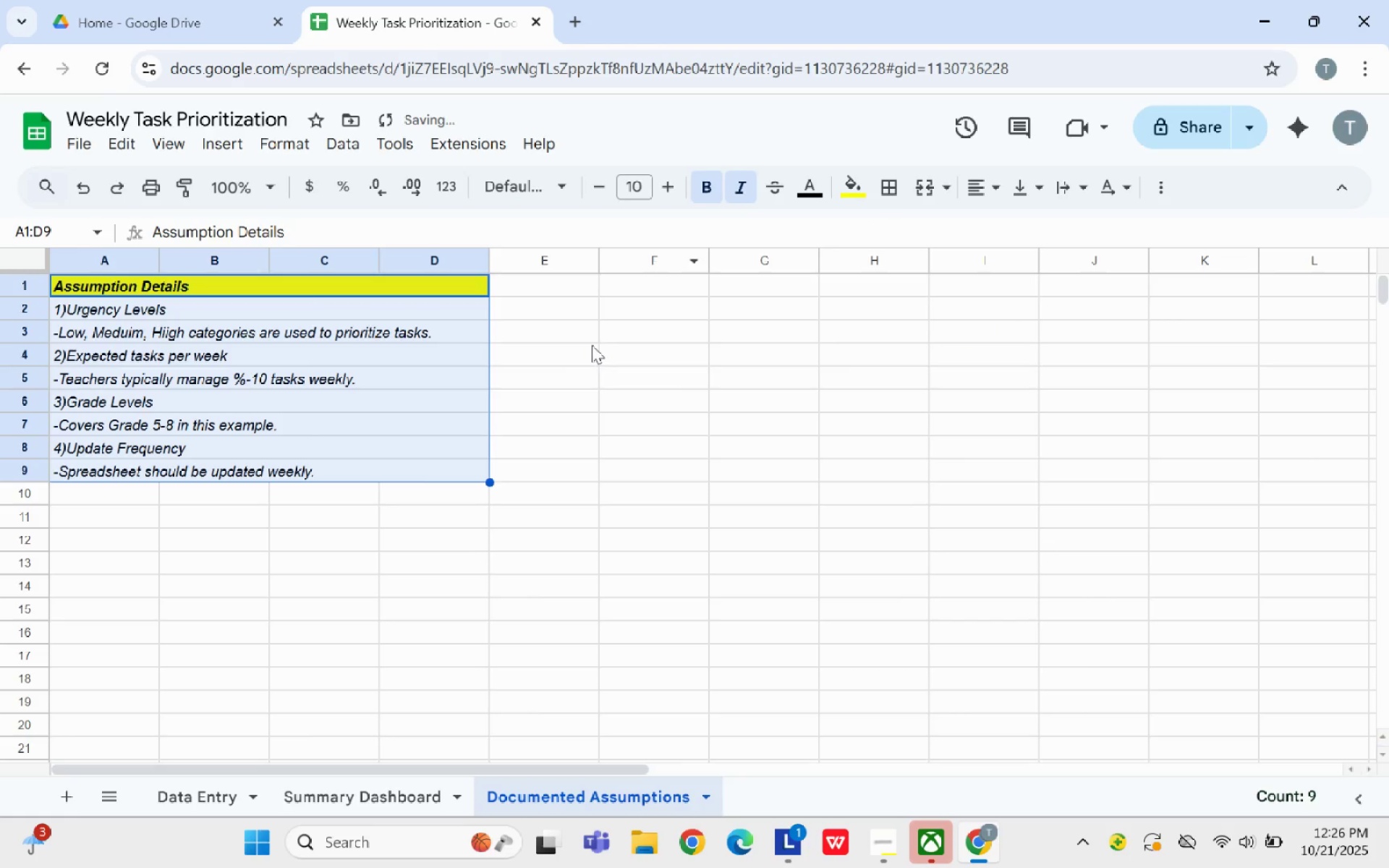 
left_click([575, 375])
 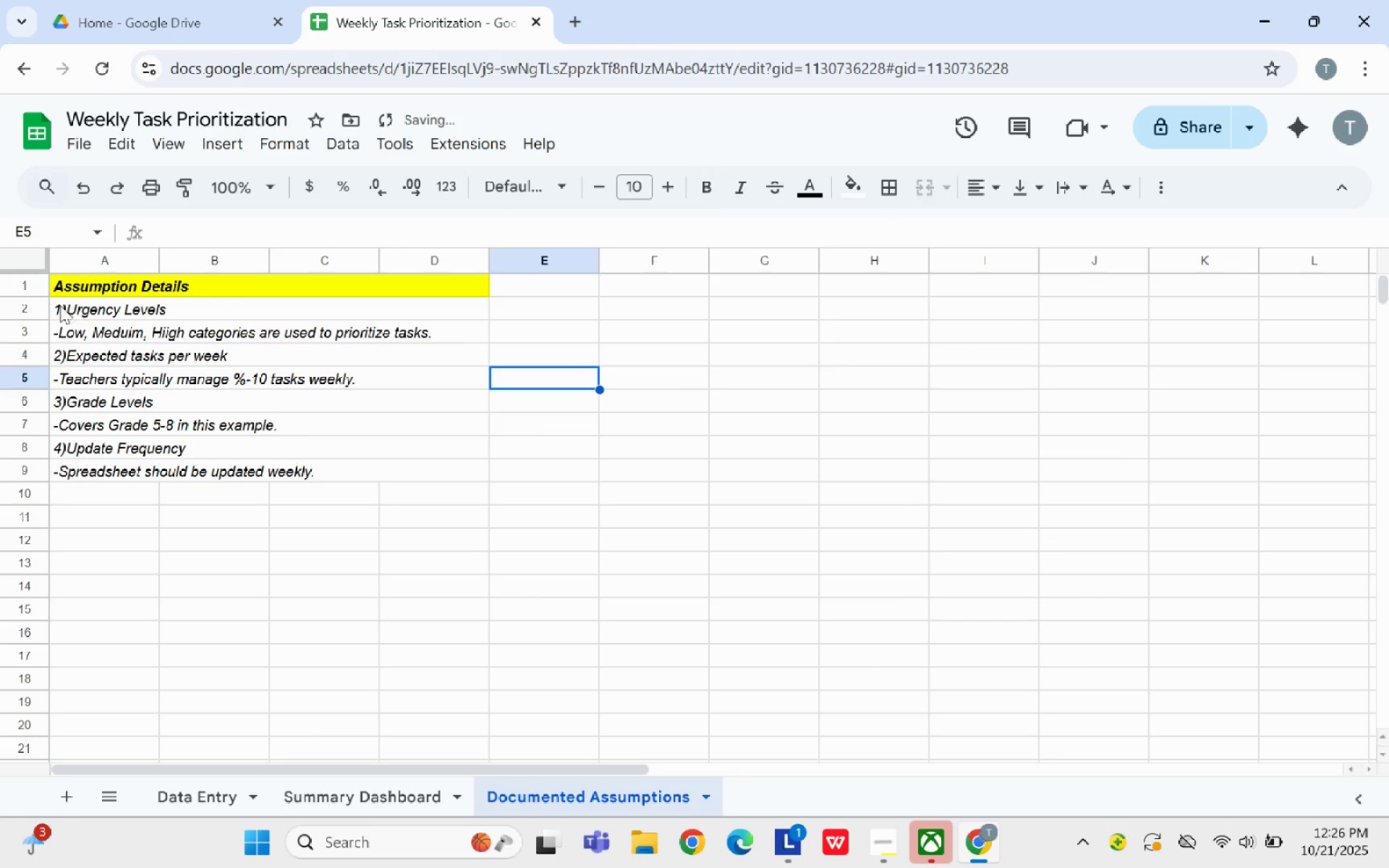 
left_click_drag(start_coordinate=[55, 305], to_coordinate=[155, 315])
 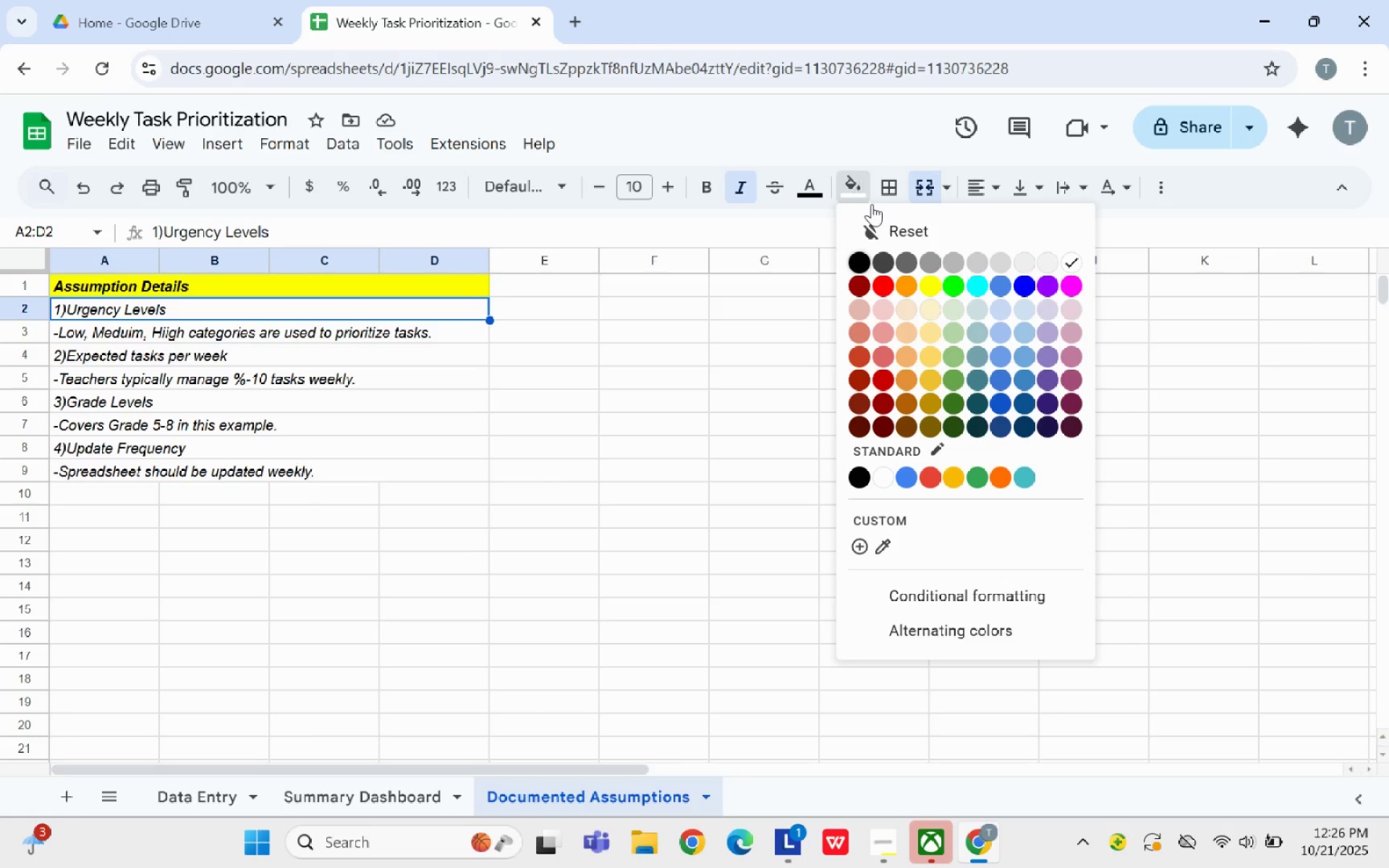 
left_click([952, 330])
 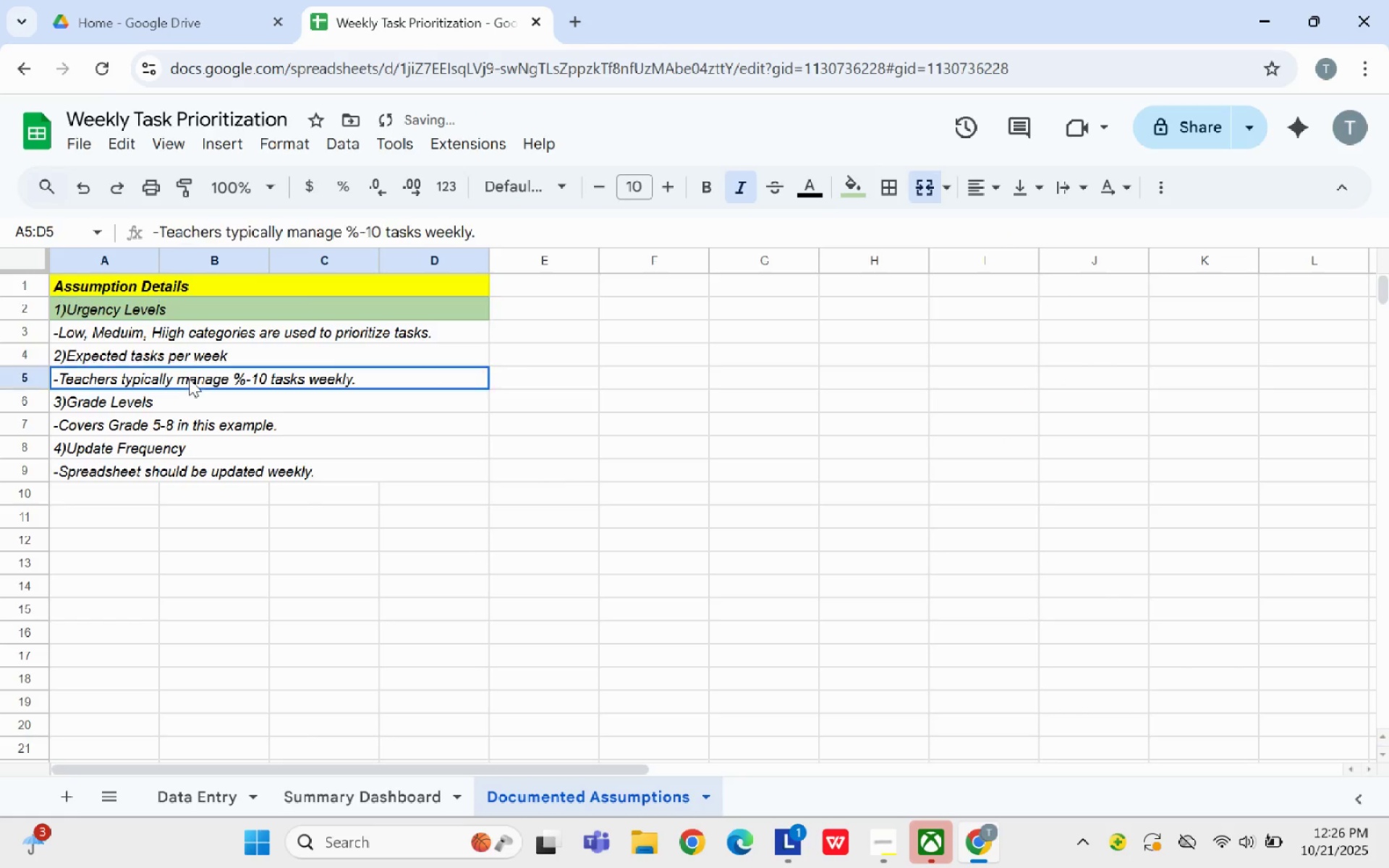 
left_click([189, 378])
 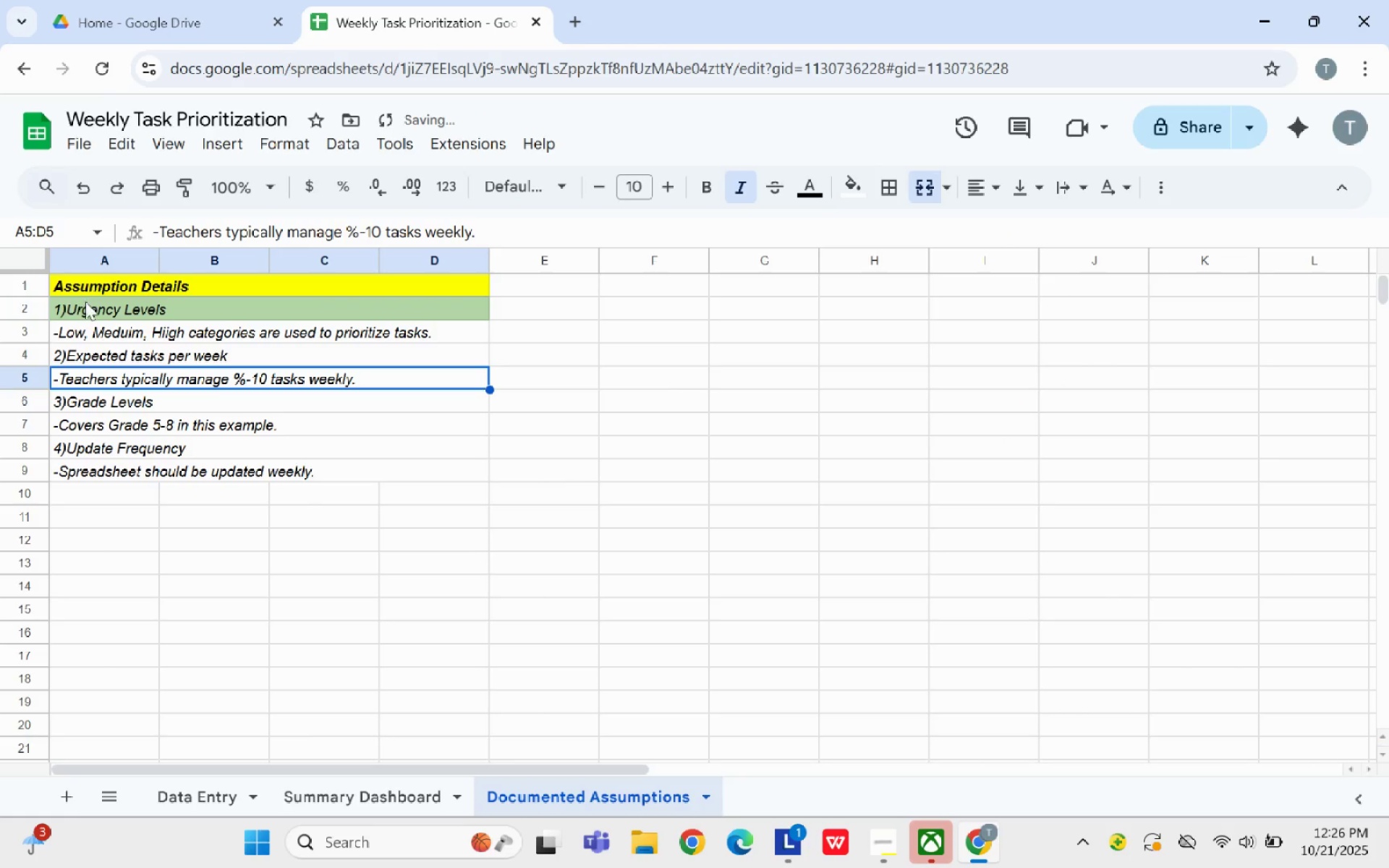 
left_click([90, 310])
 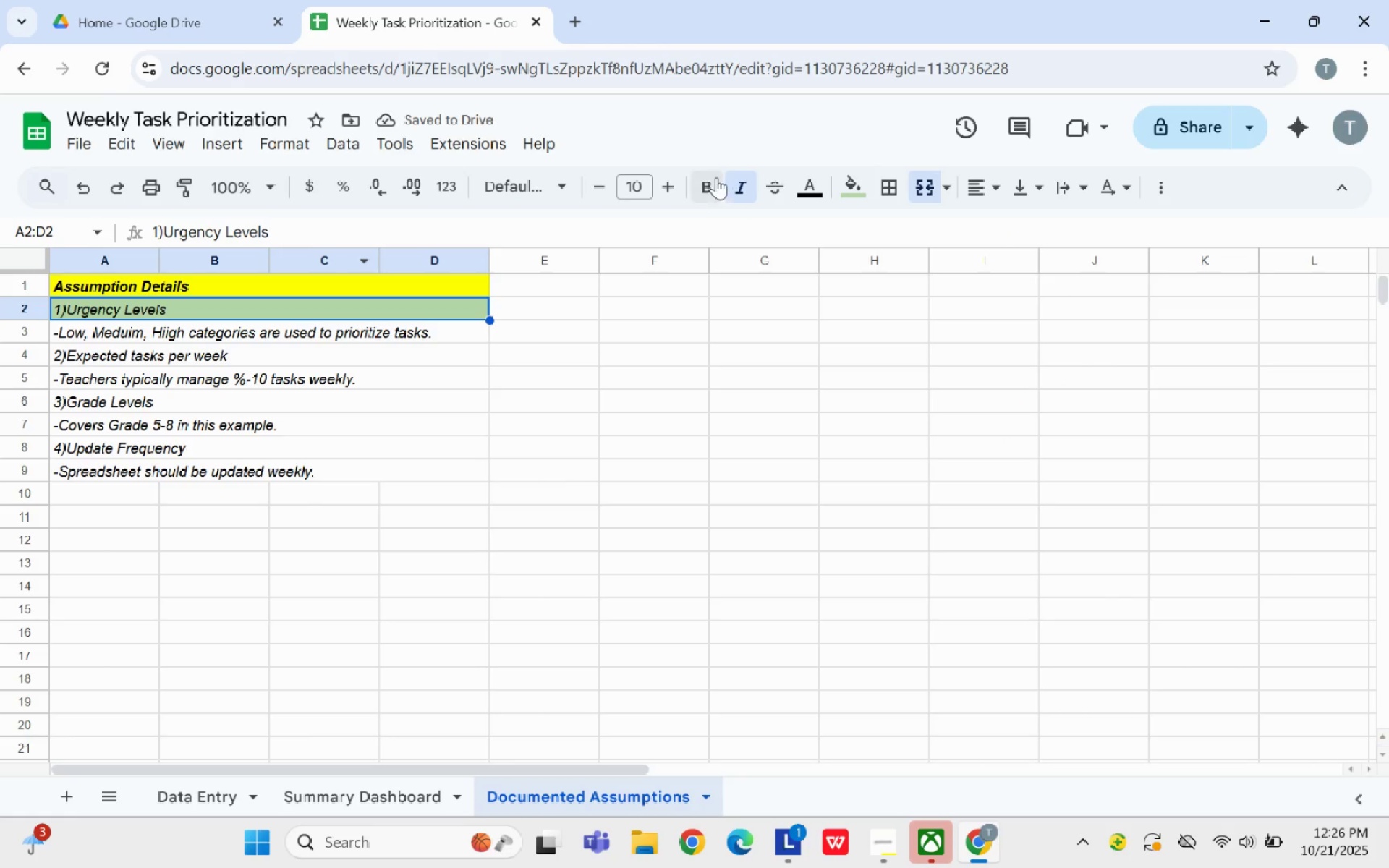 
left_click([715, 176])
 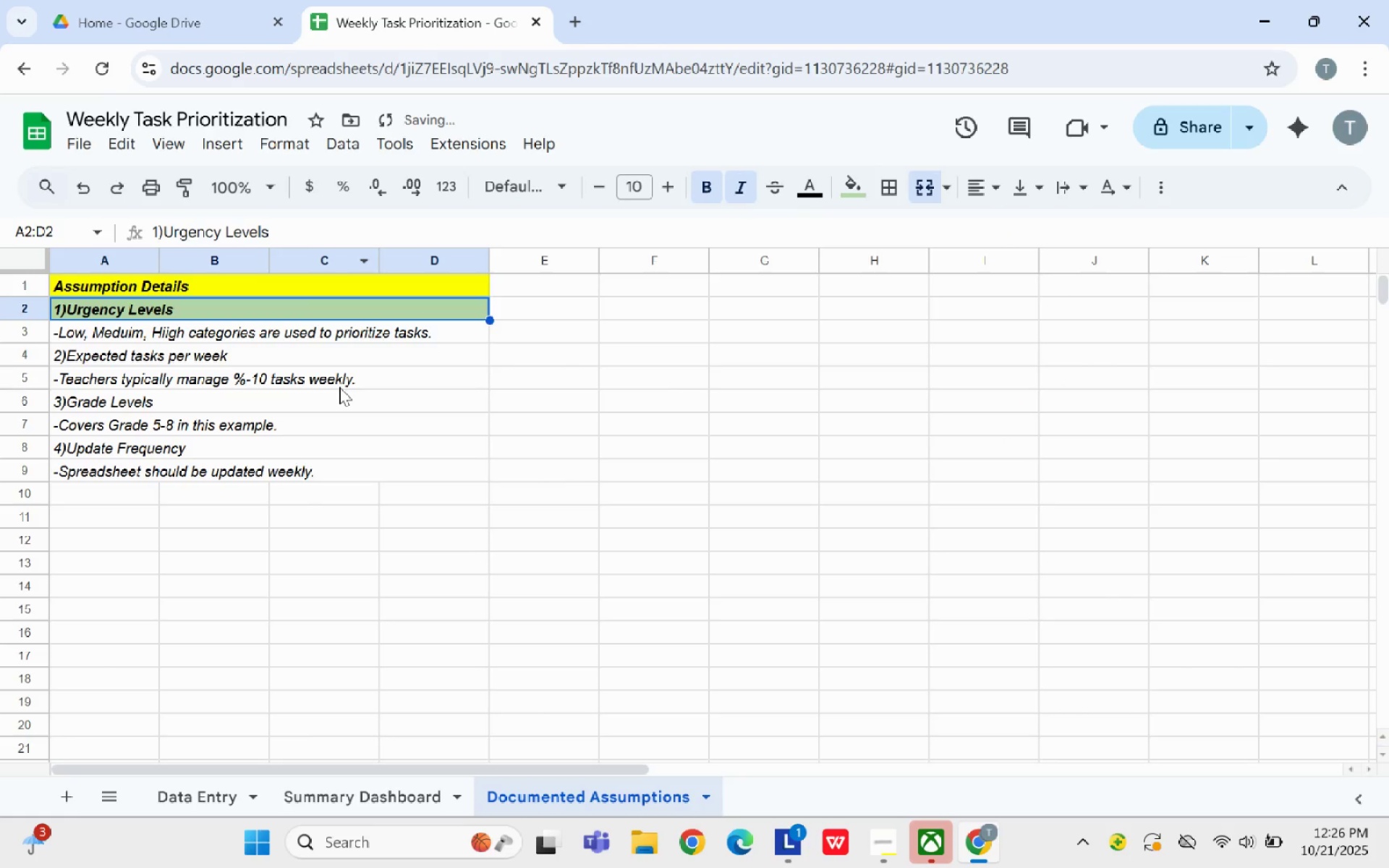 
left_click([339, 387])
 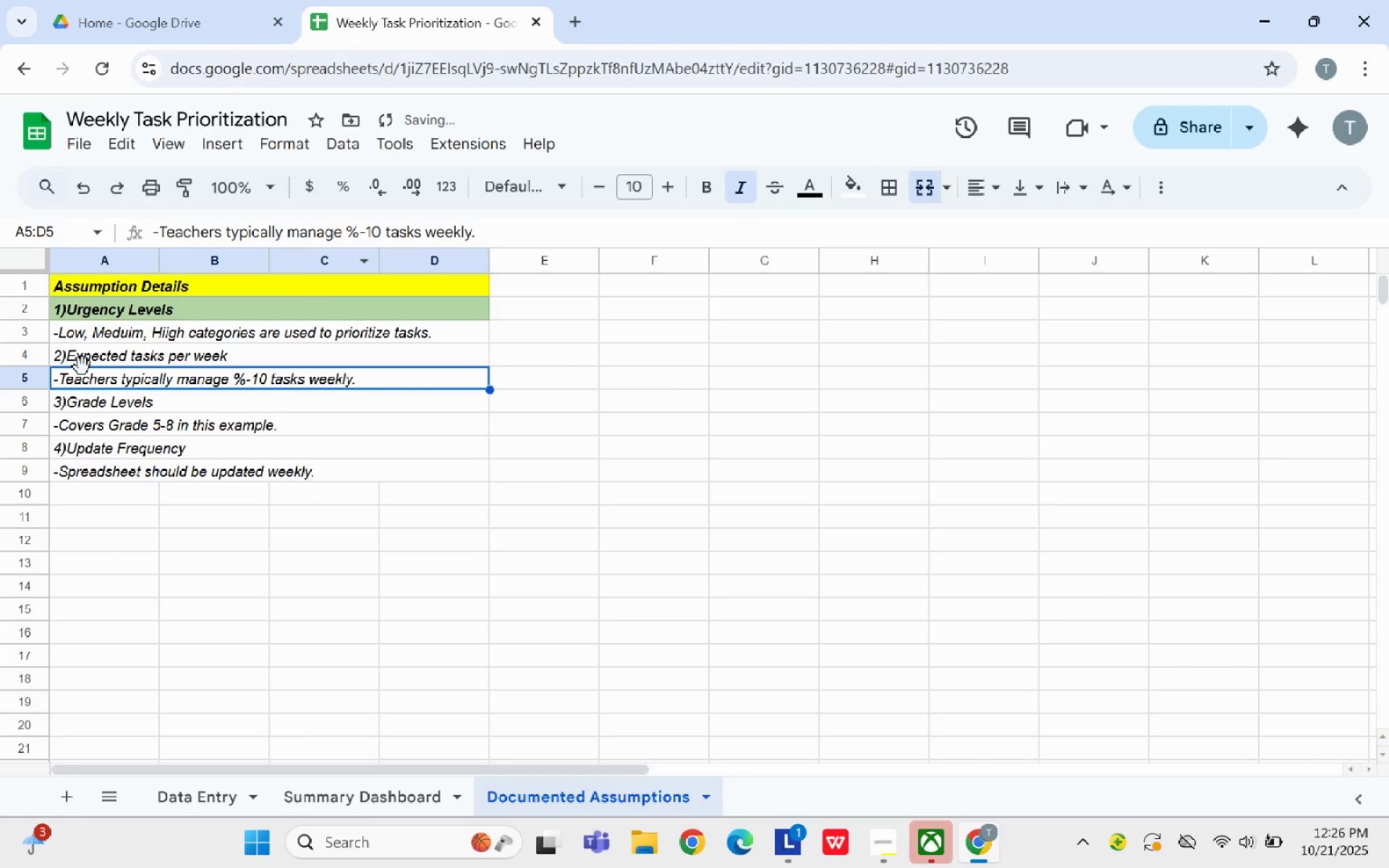 
left_click([82, 367])
 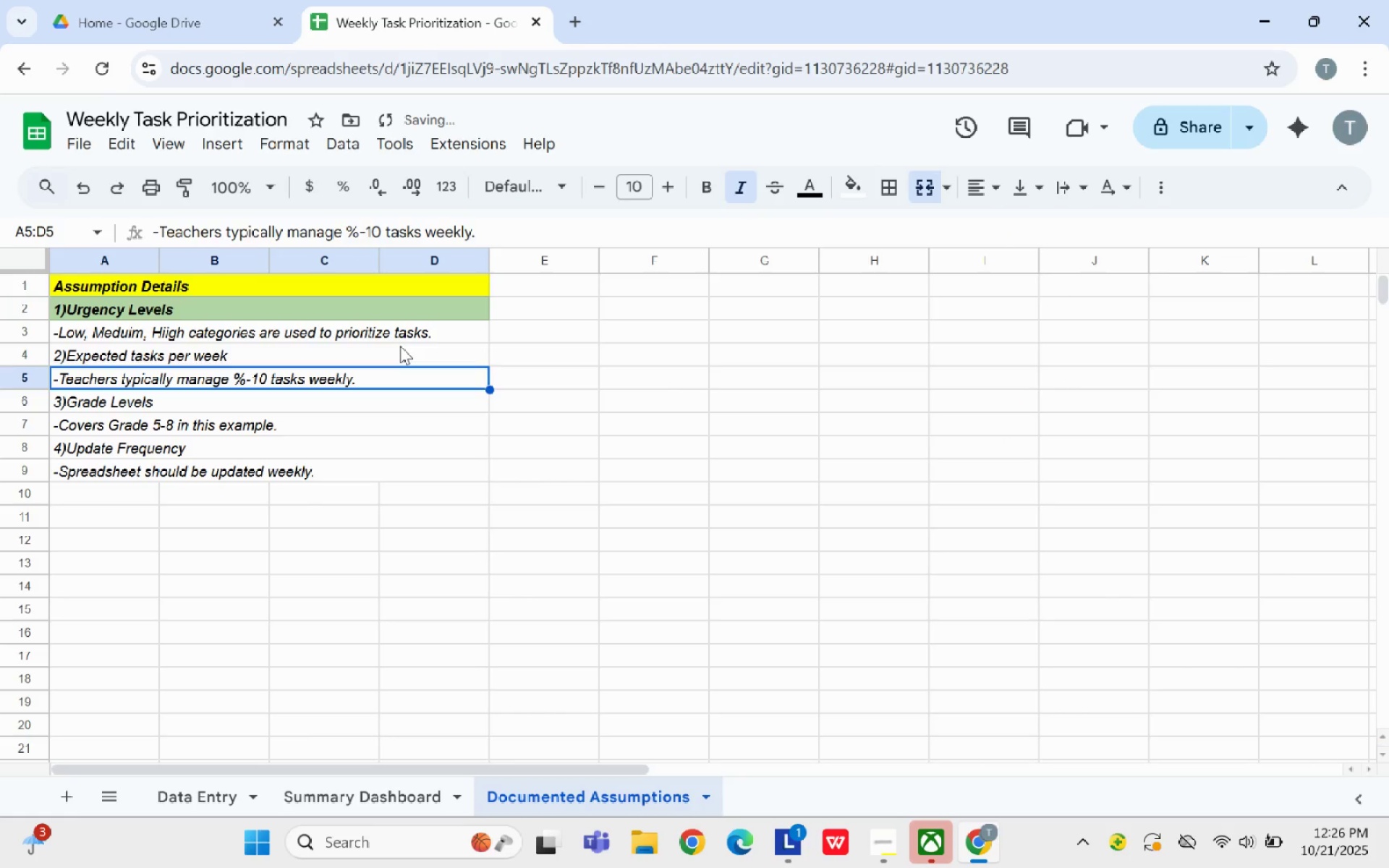 
left_click([399, 346])
 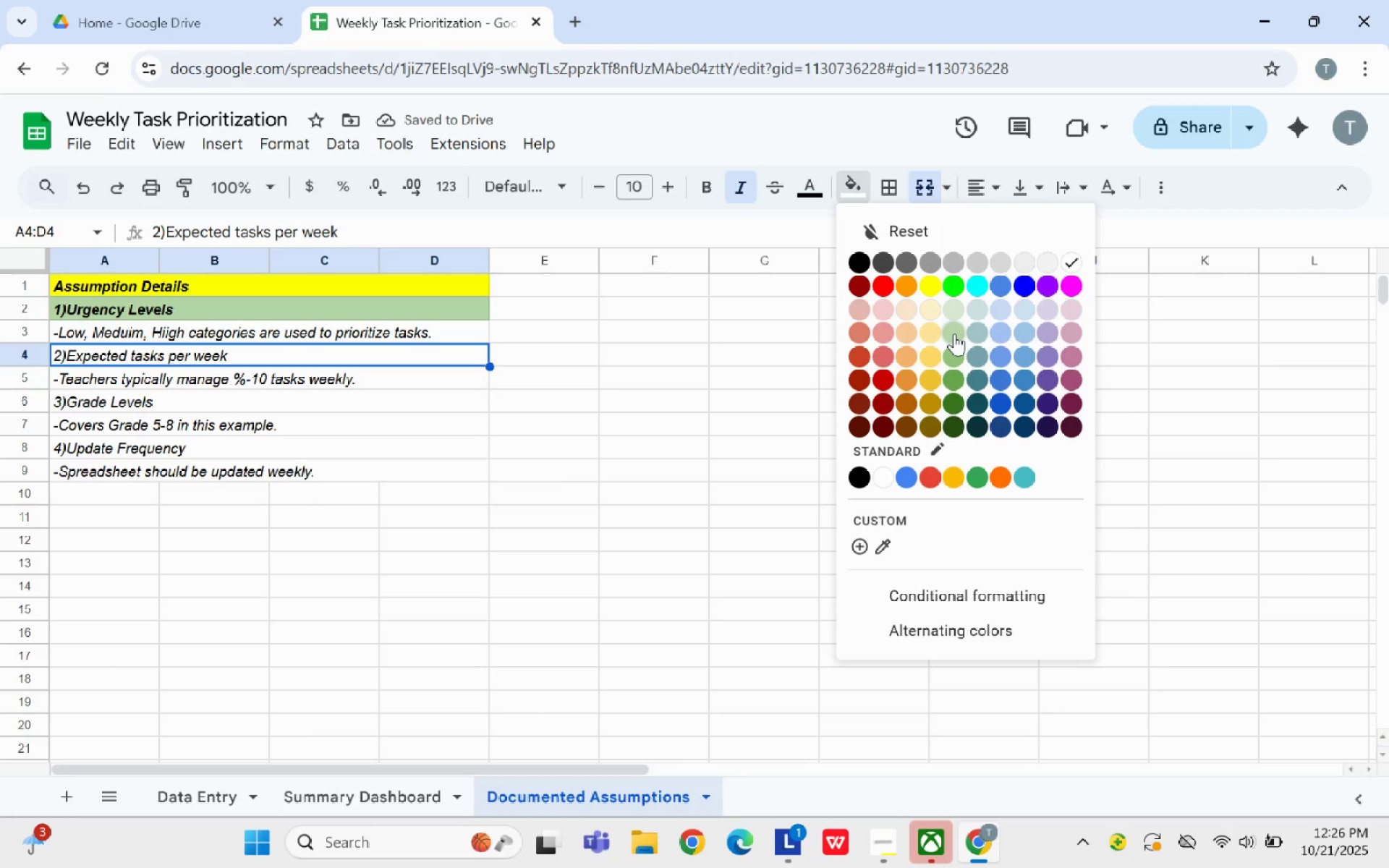 
left_click([956, 351])
 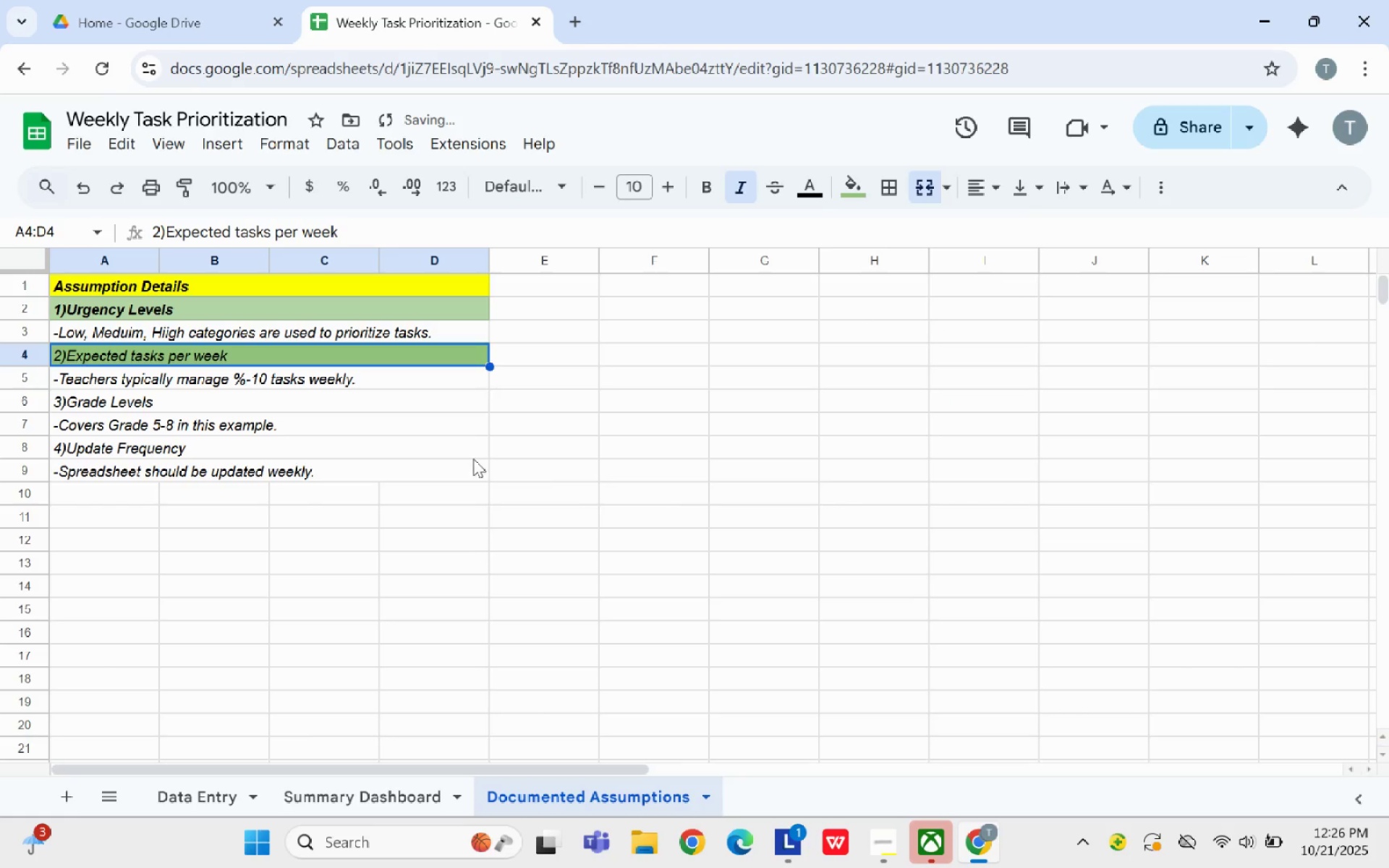 
left_click([436, 449])
 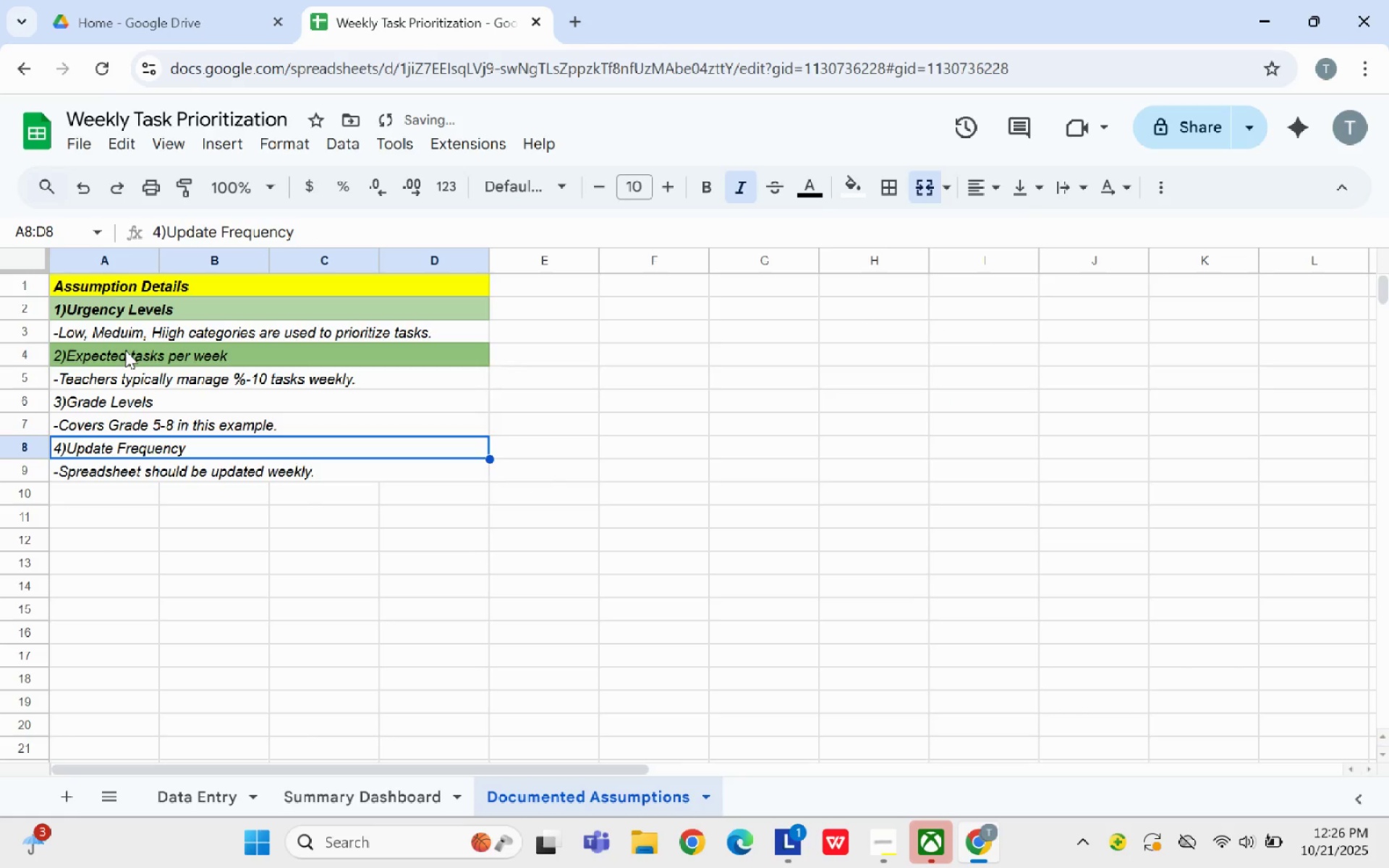 
left_click([126, 350])
 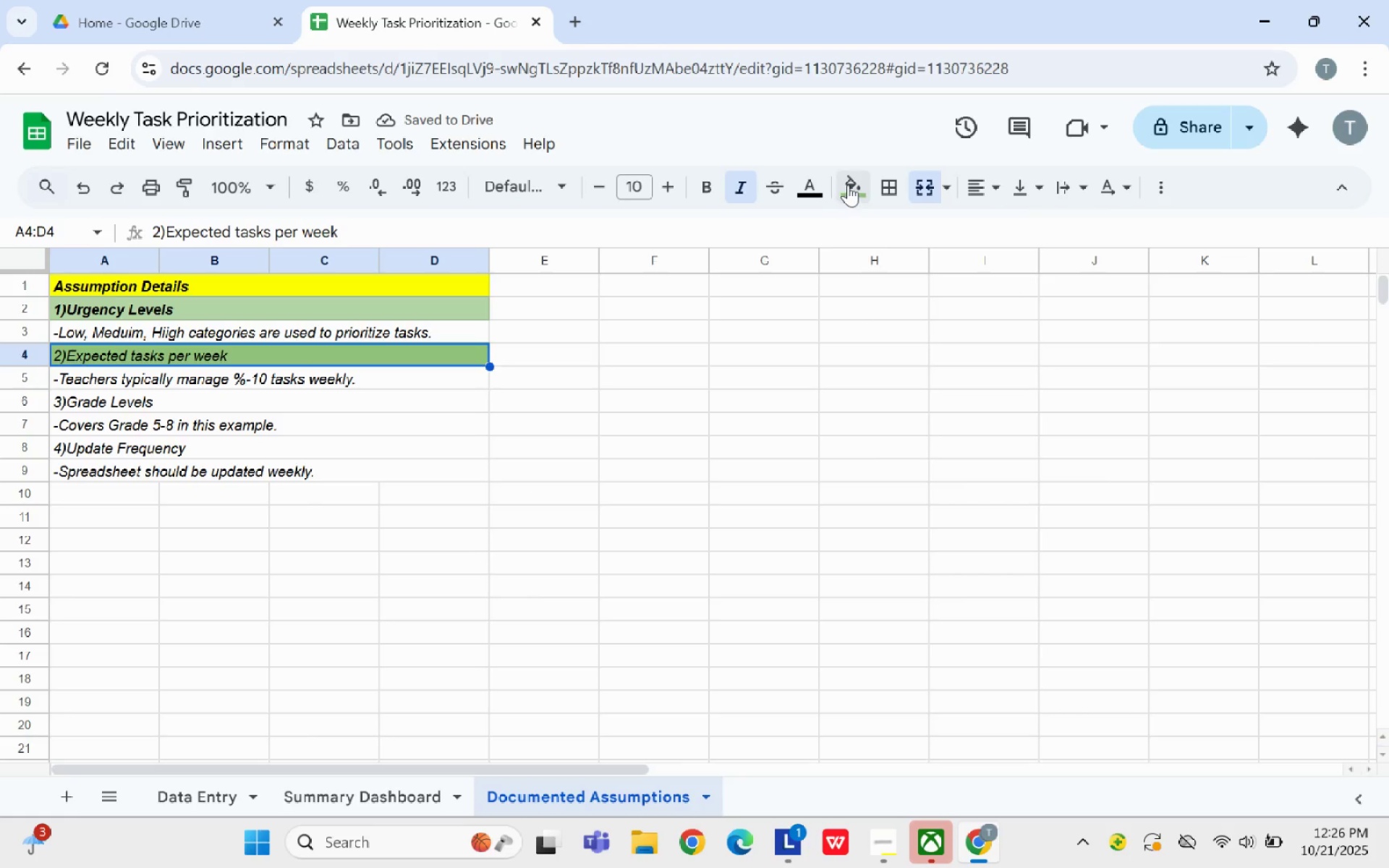 
left_click([848, 184])
 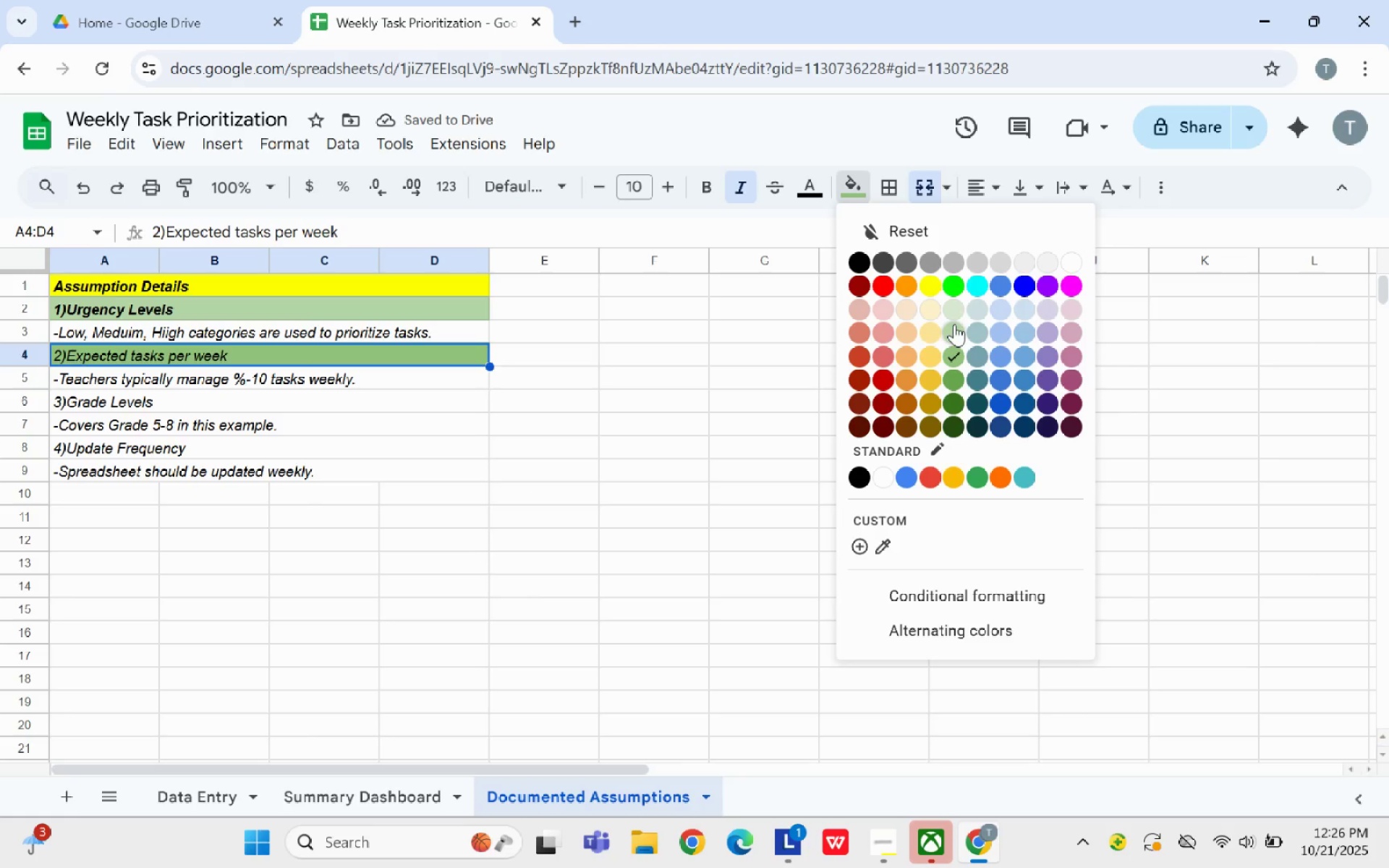 
left_click([954, 324])
 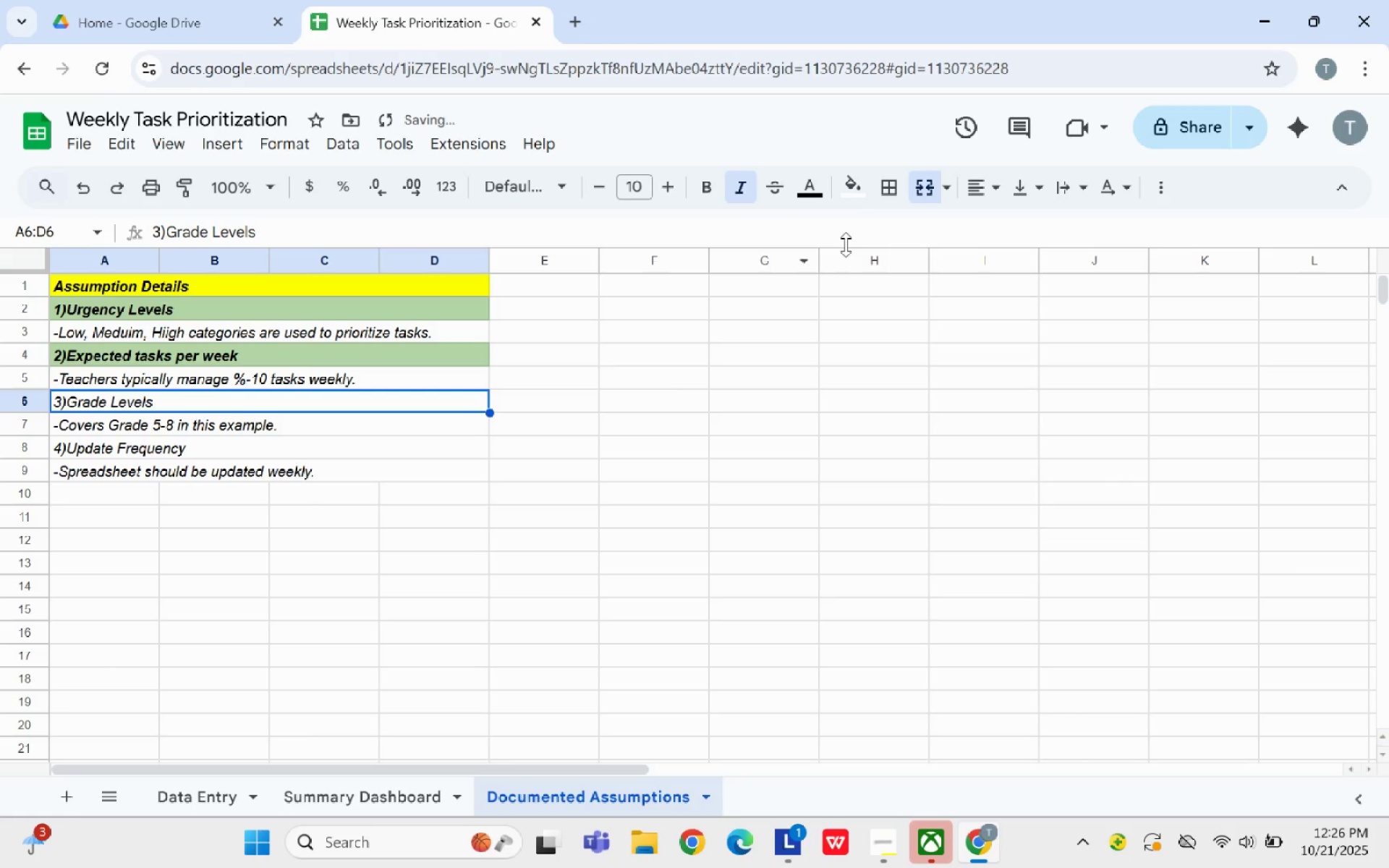 
left_click([859, 190])
 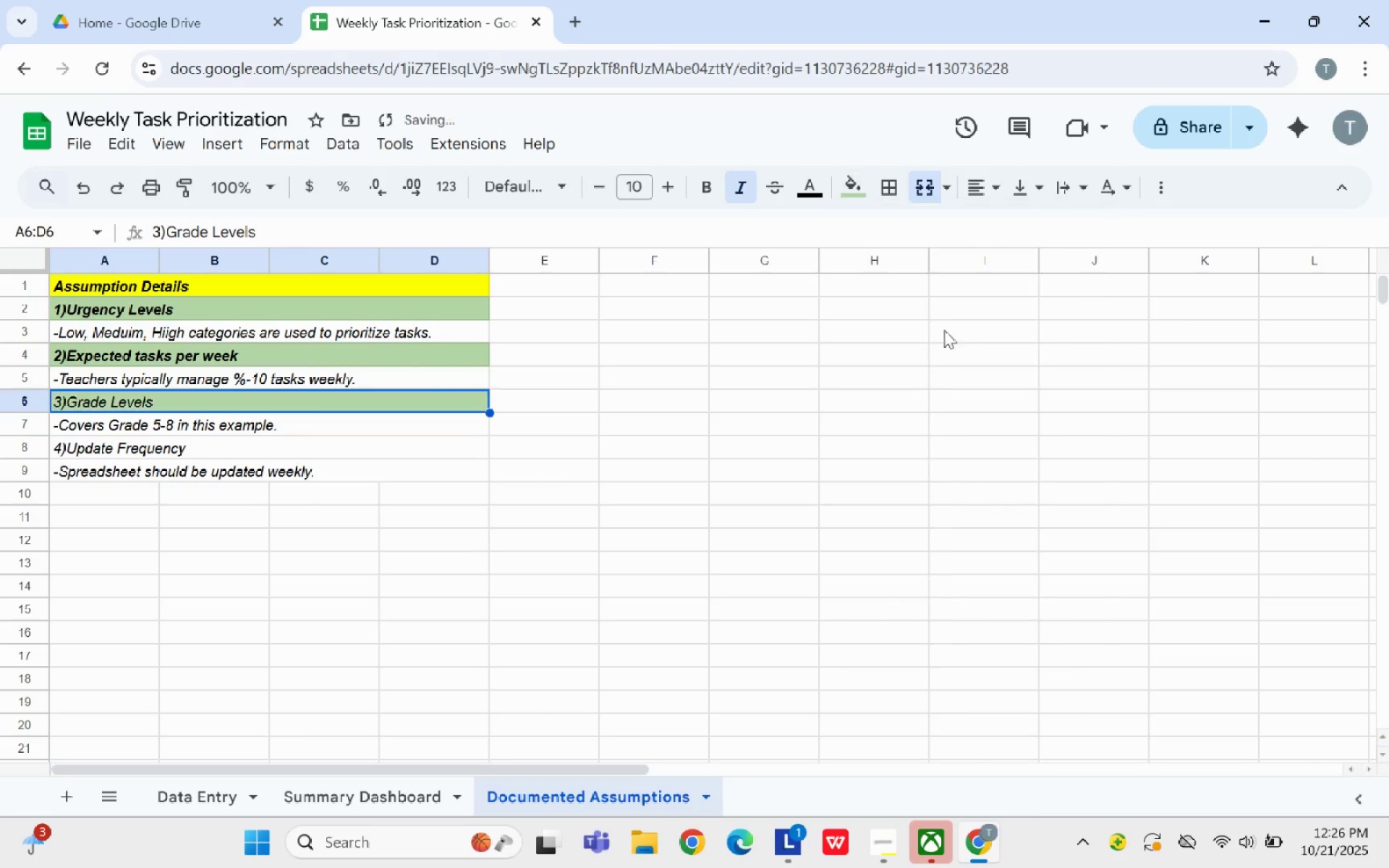 
mouse_move([792, 176])
 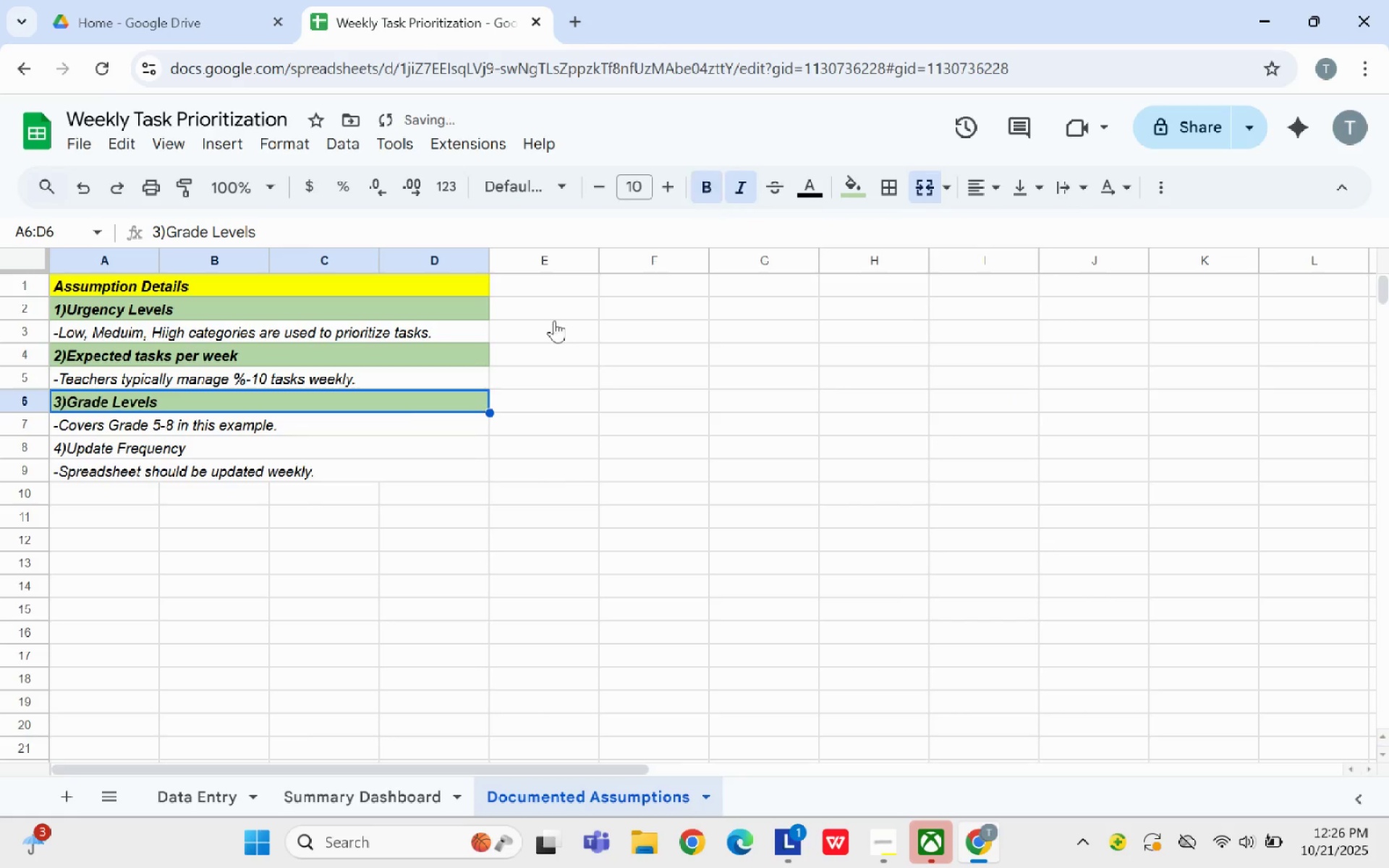 
double_click([386, 427])
 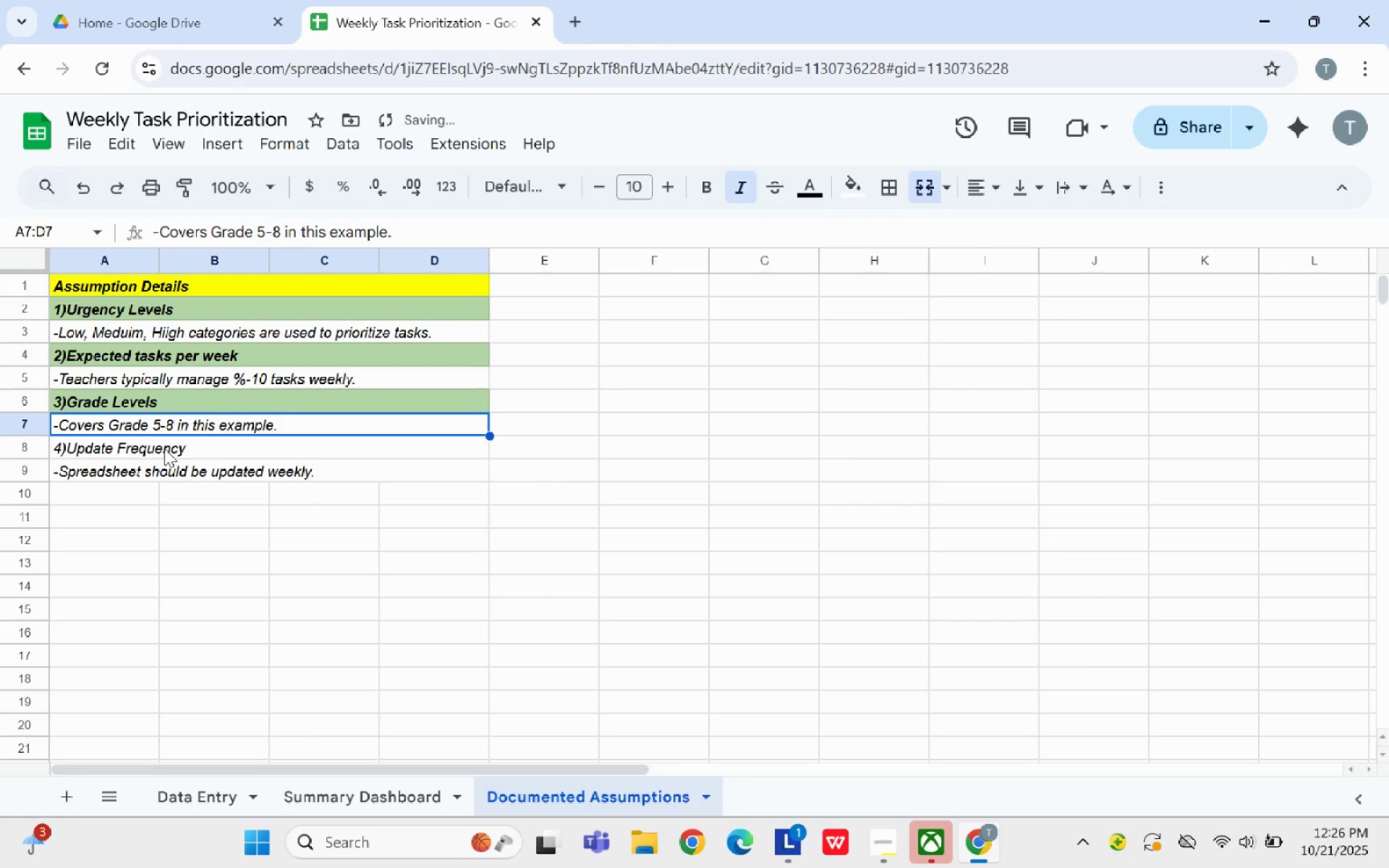 
left_click([164, 448])
 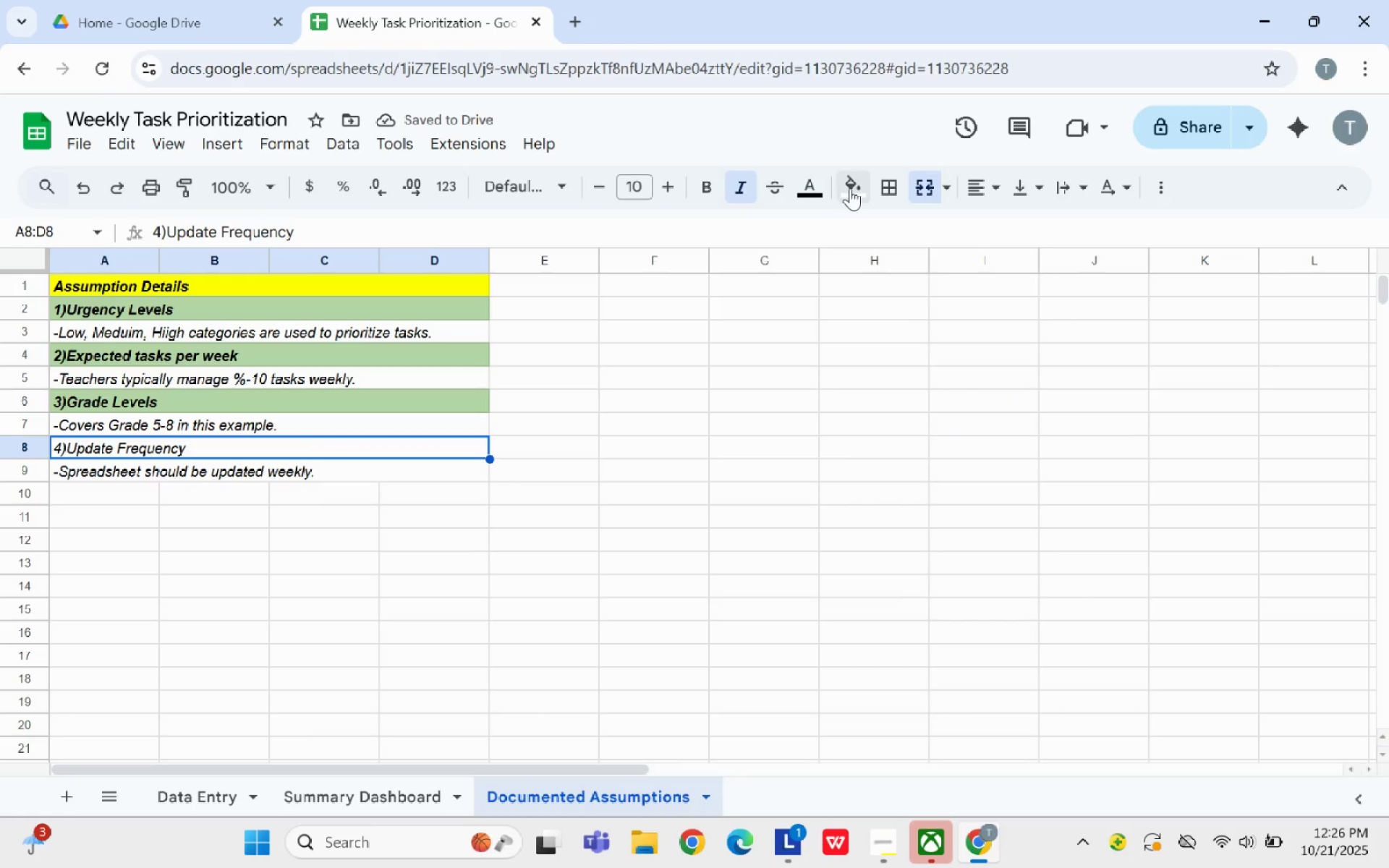 
left_click([852, 188])
 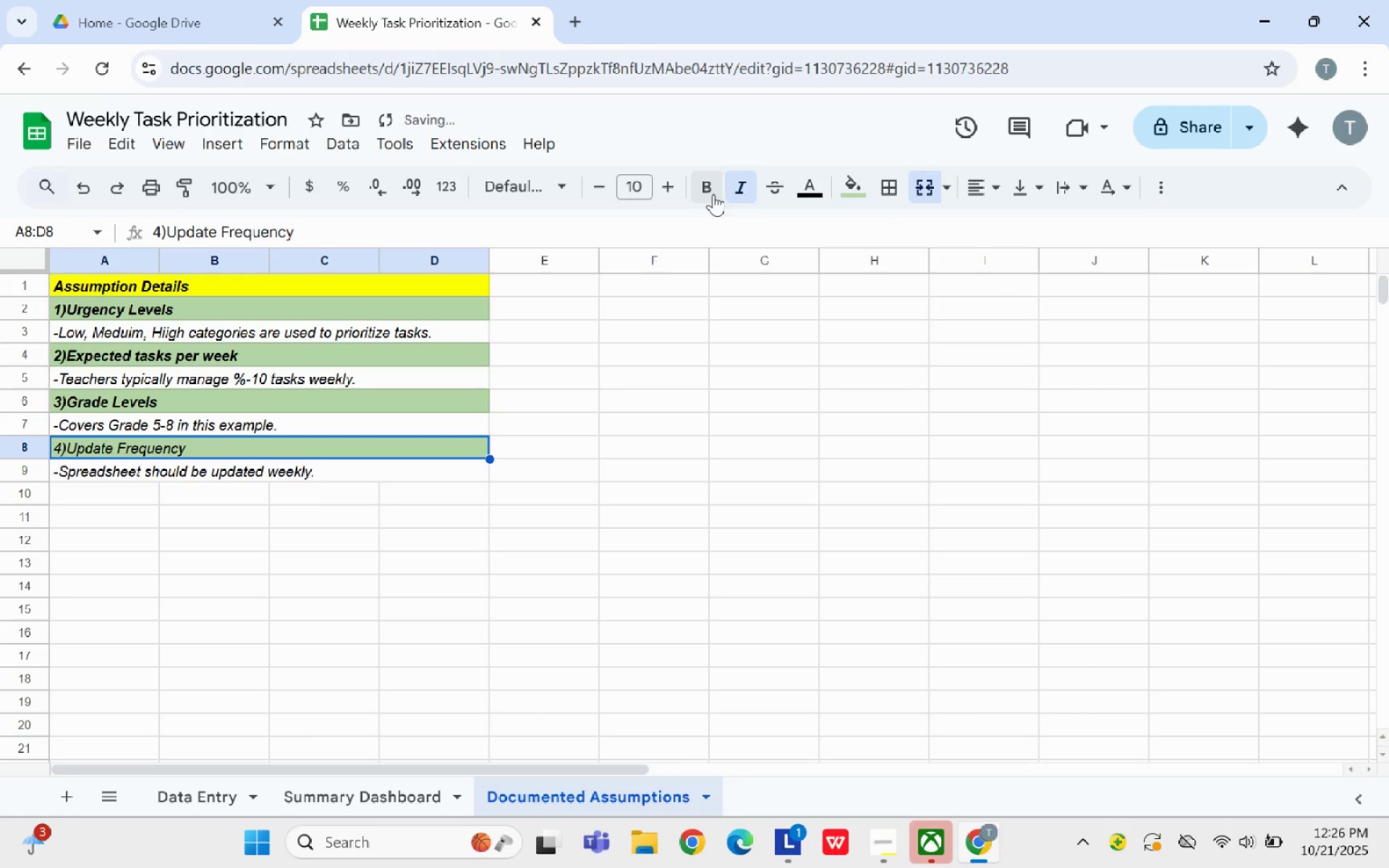 
double_click([506, 467])
 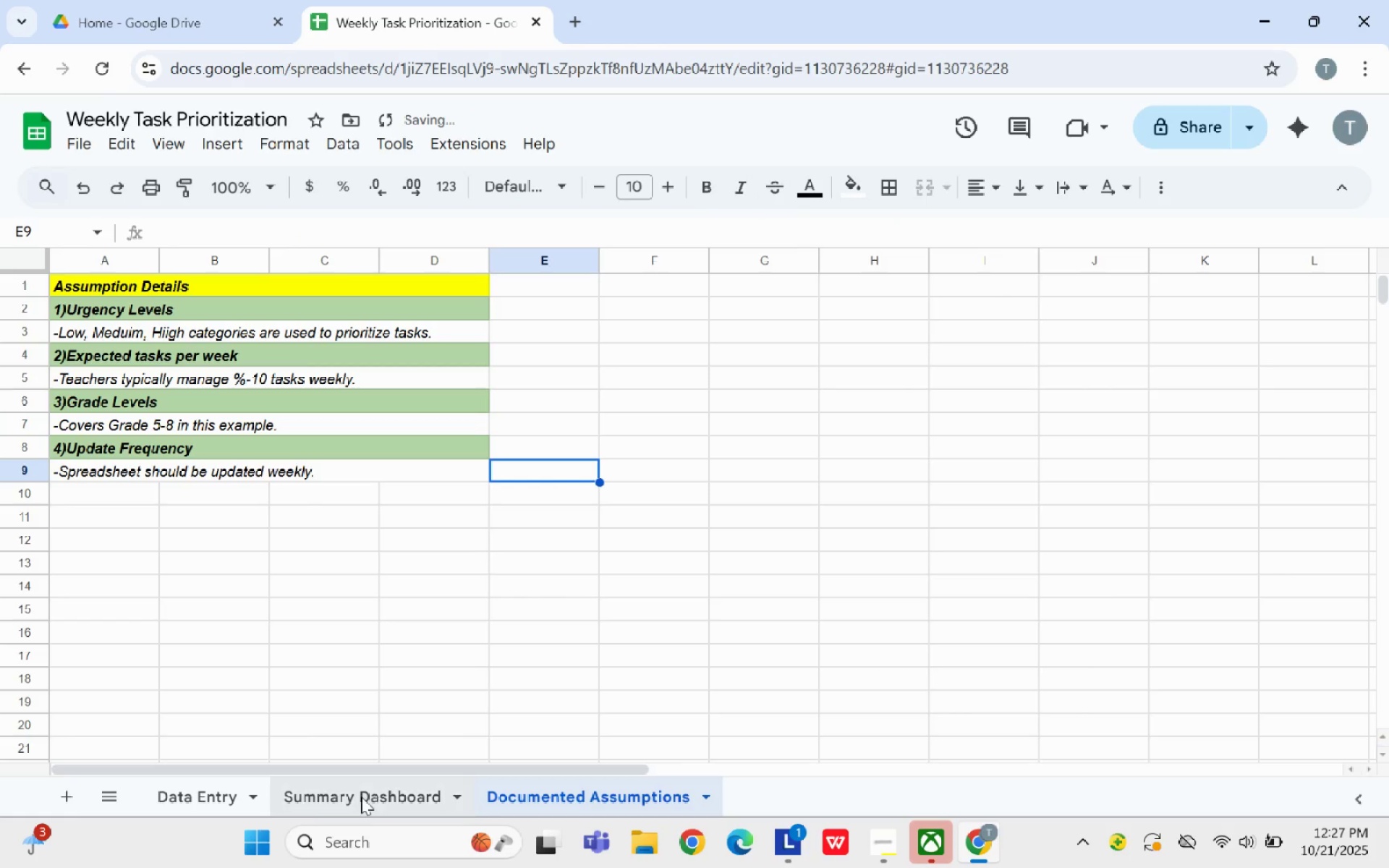 
left_click([361, 796])
 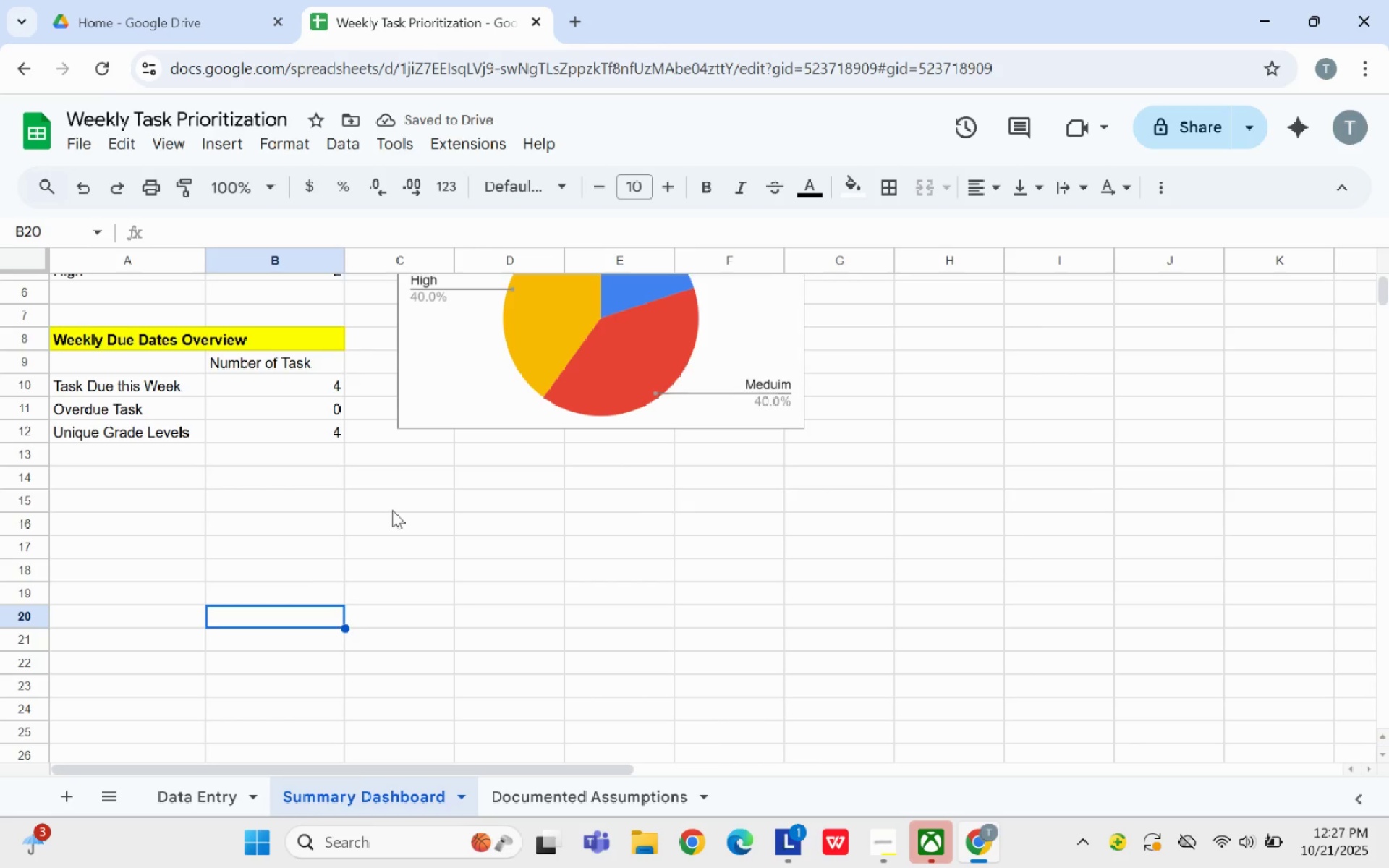 
scroll: coordinate [339, 446], scroll_direction: up, amount: 4.0
 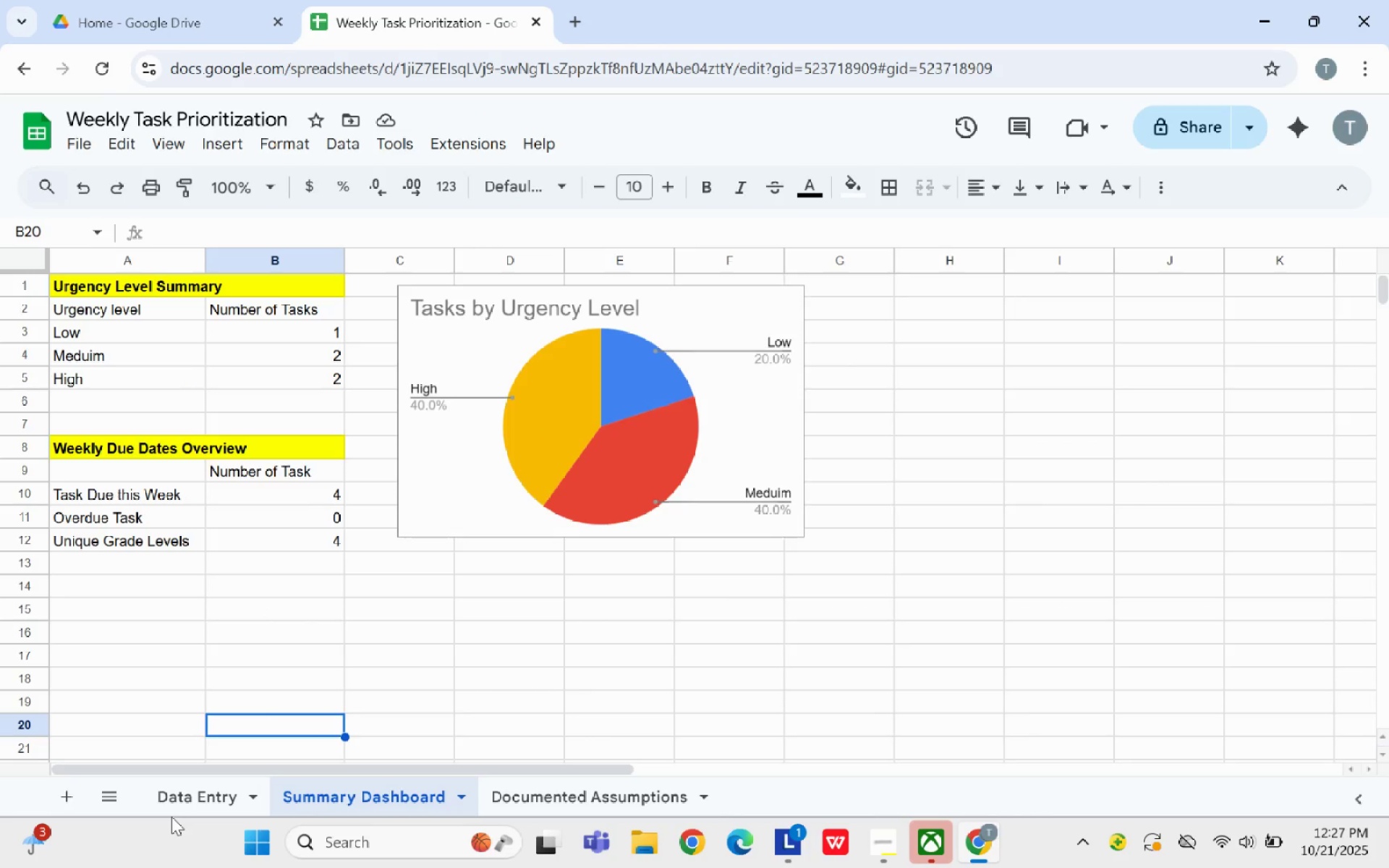 
left_click([175, 799])
 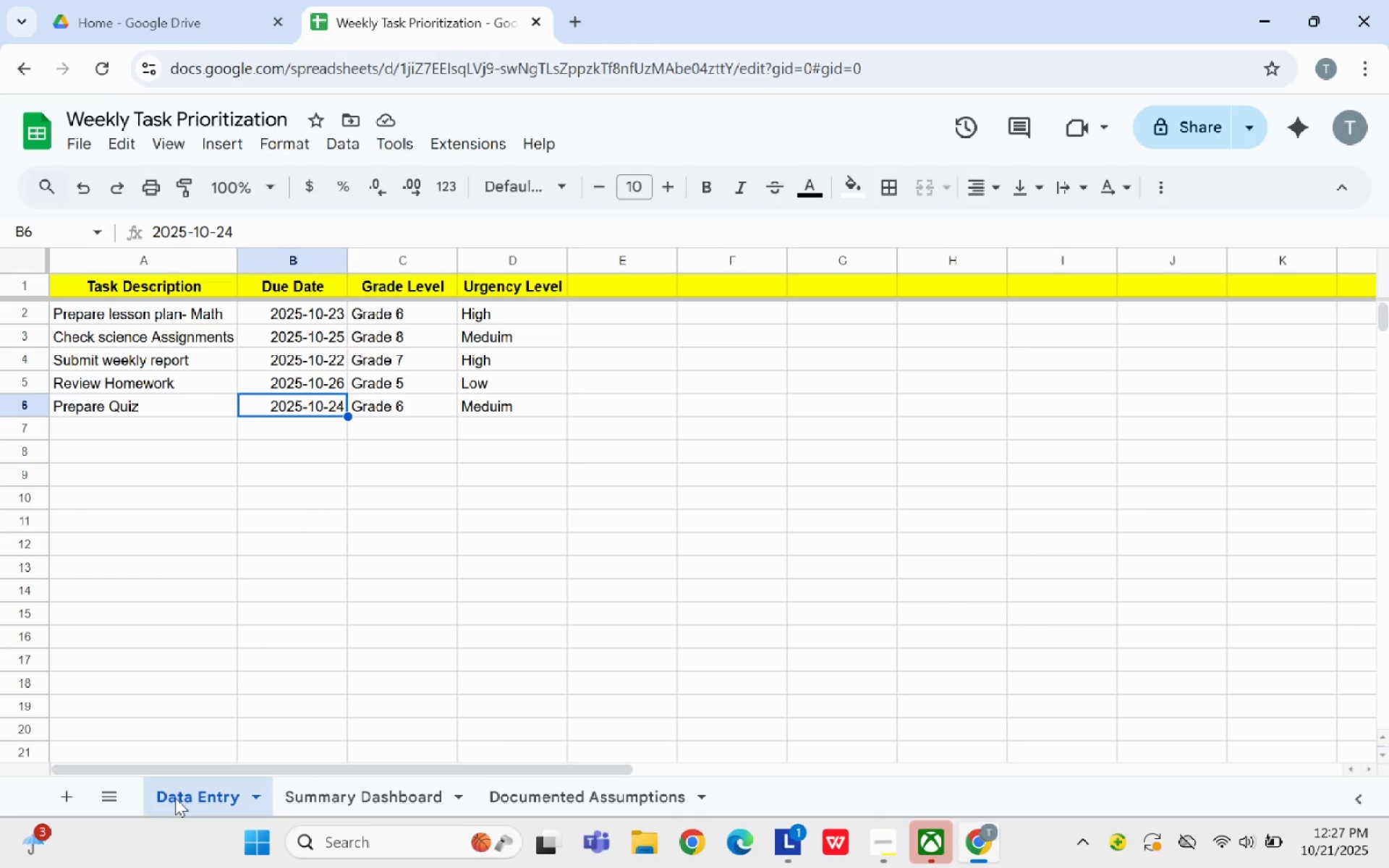 
wait(8.8)
 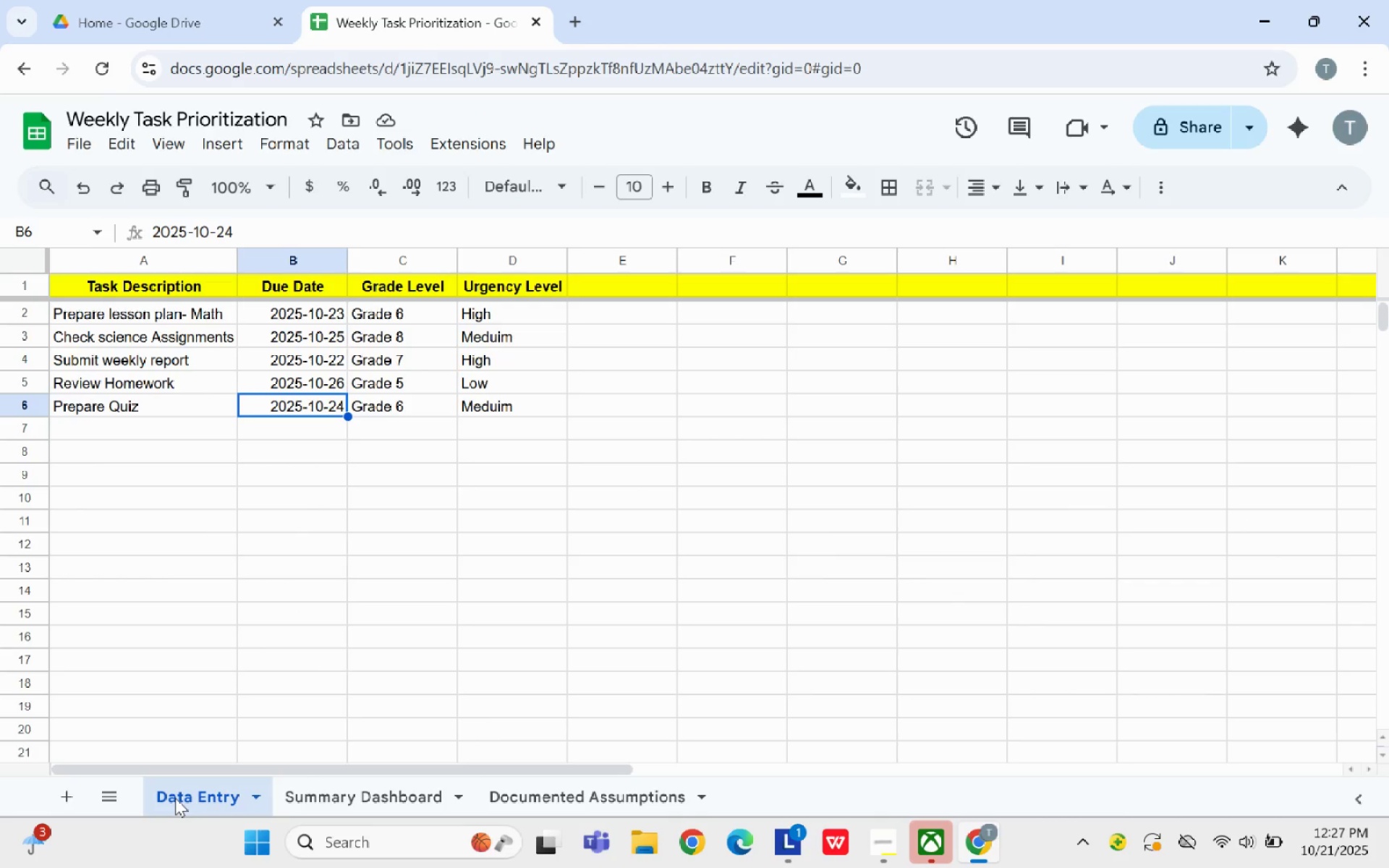 
left_click([563, 569])
 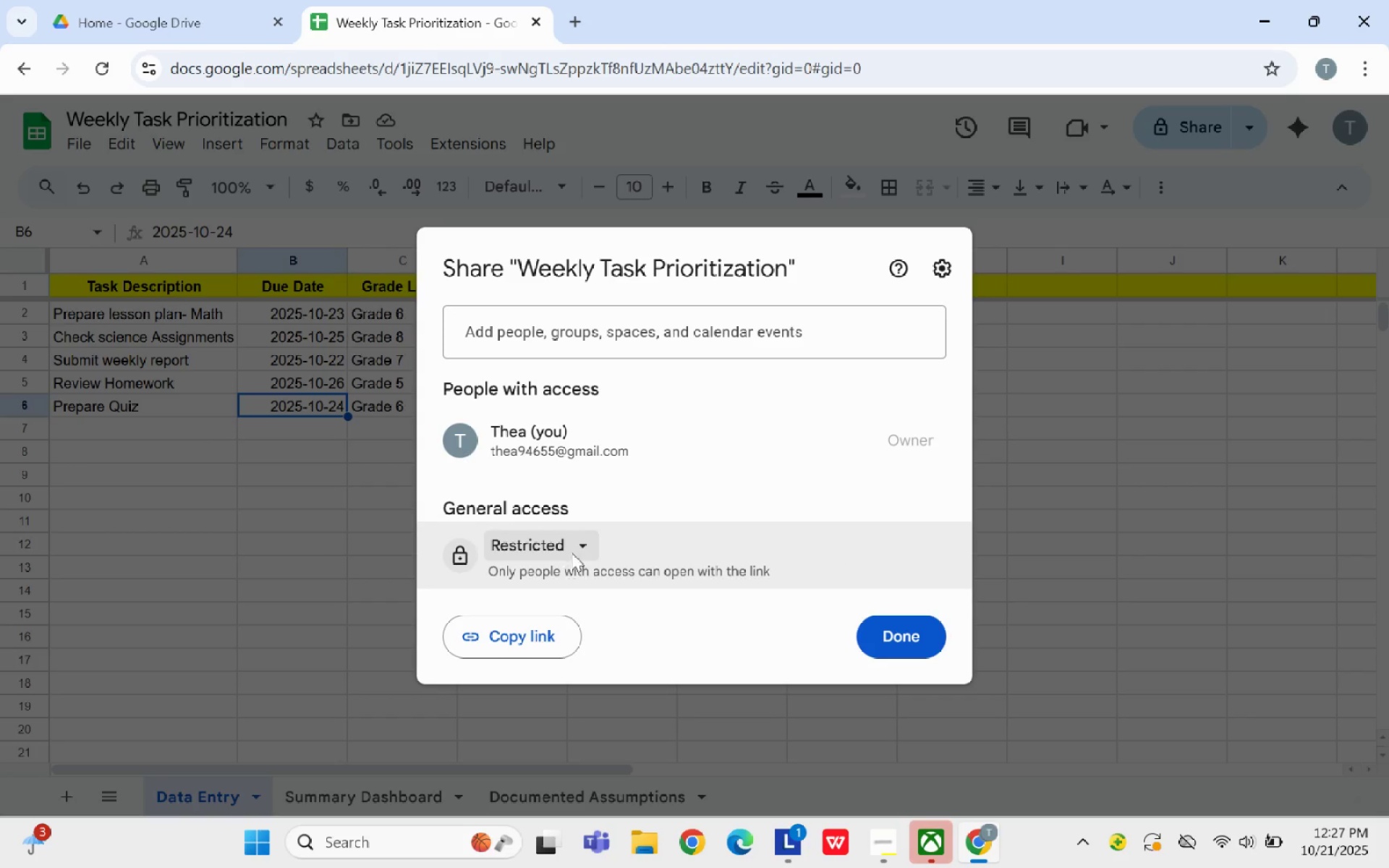 
left_click([572, 552])
 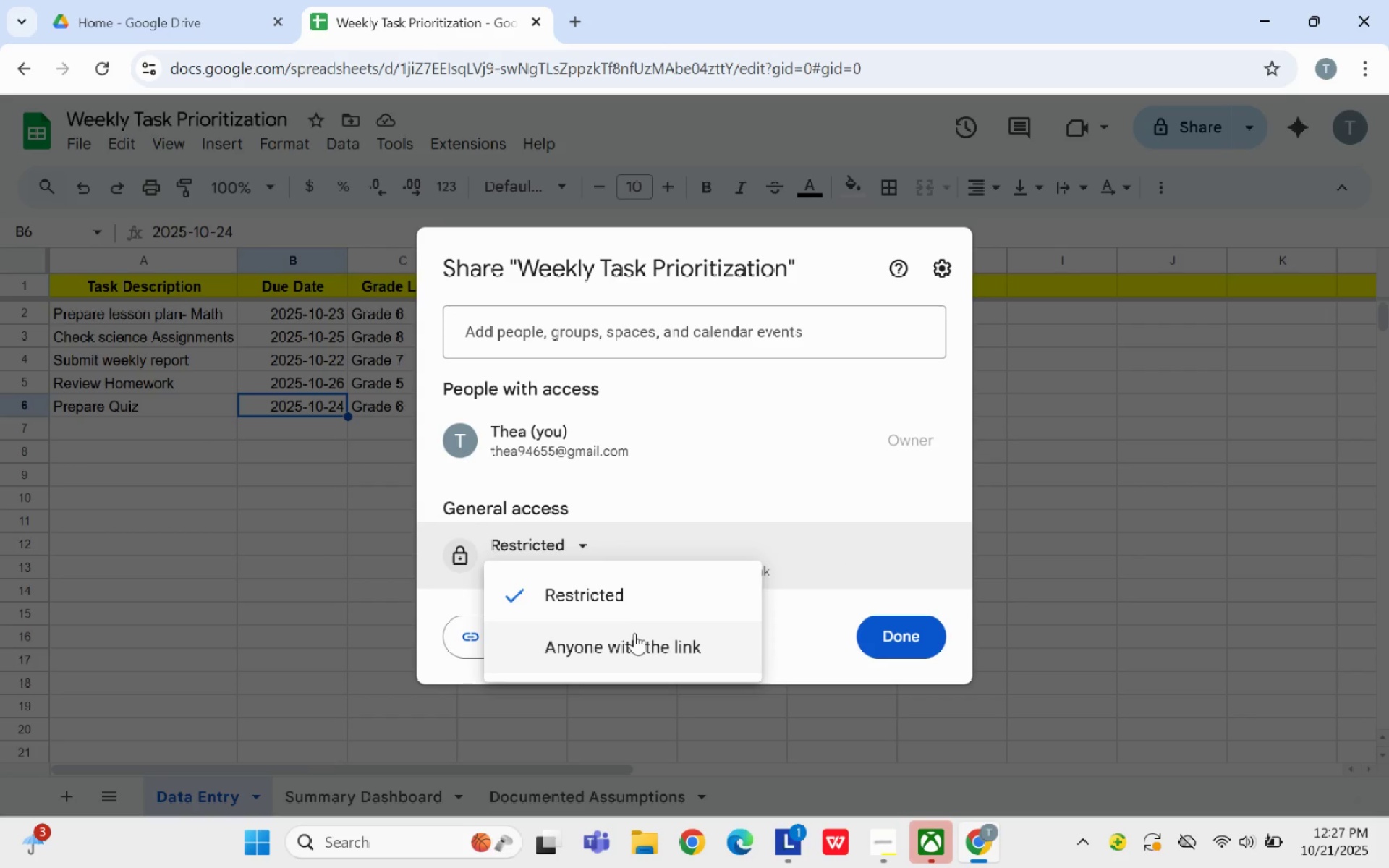 
left_click([634, 635])
 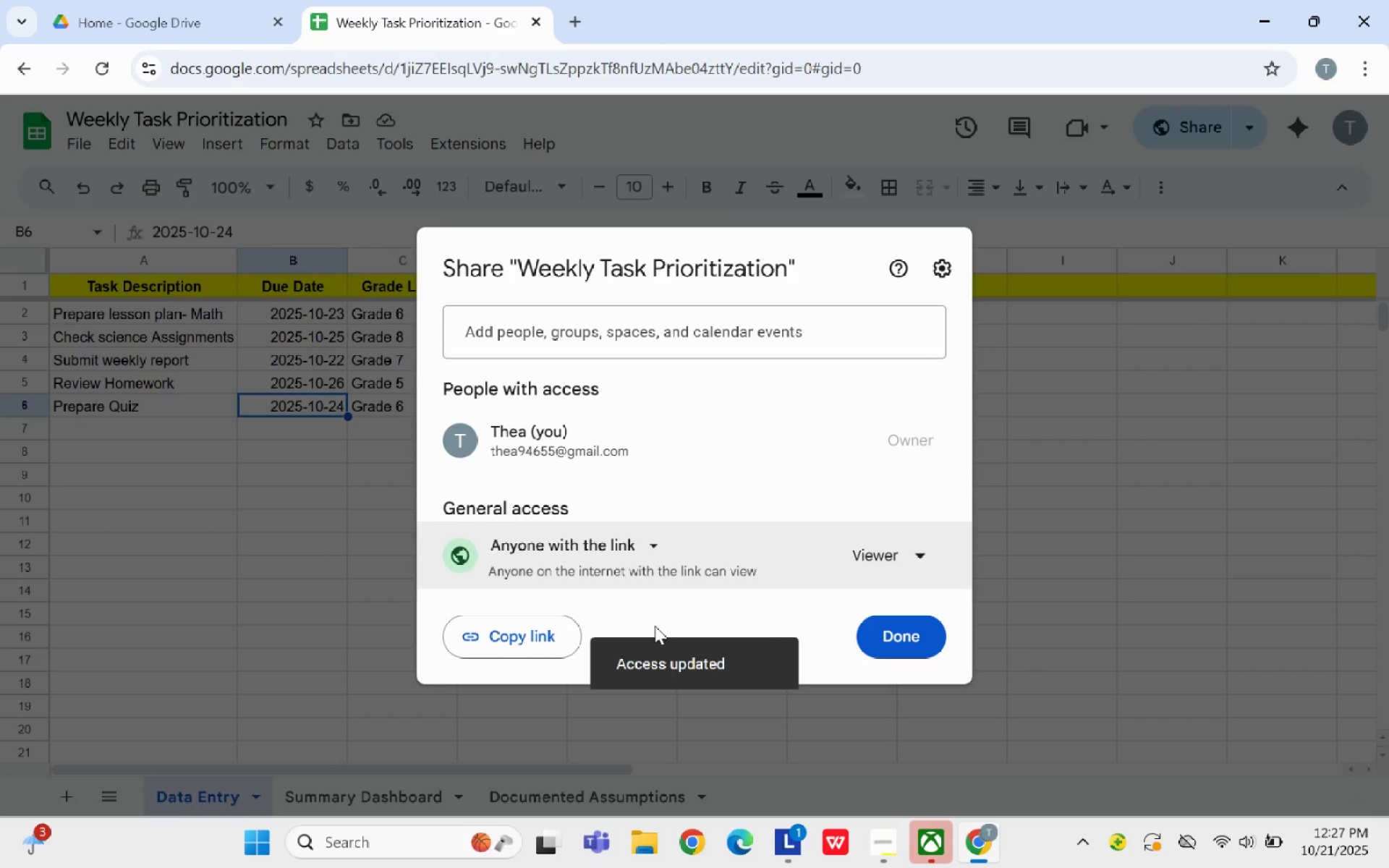 
wait(8.41)
 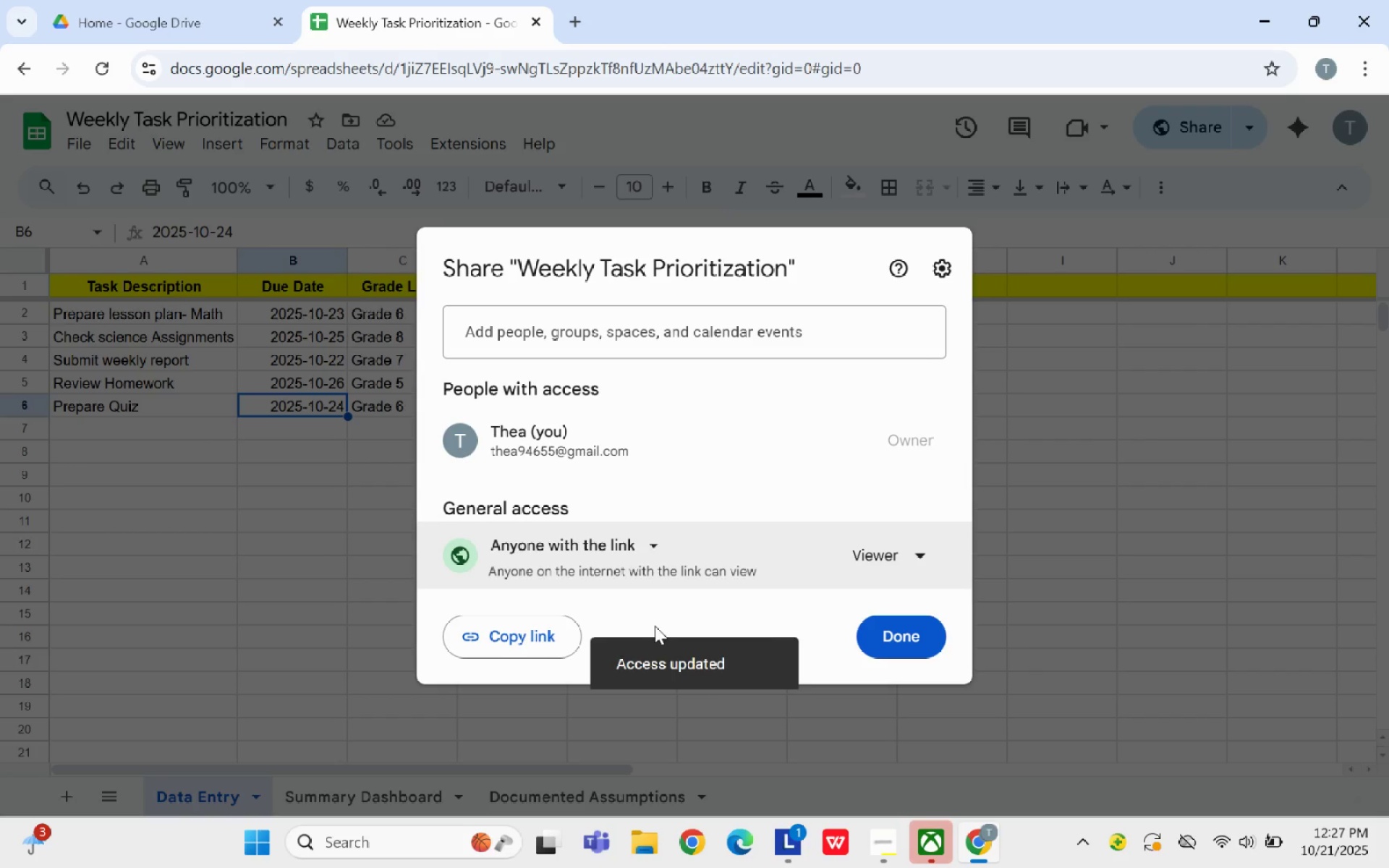 
left_click([885, 847])
 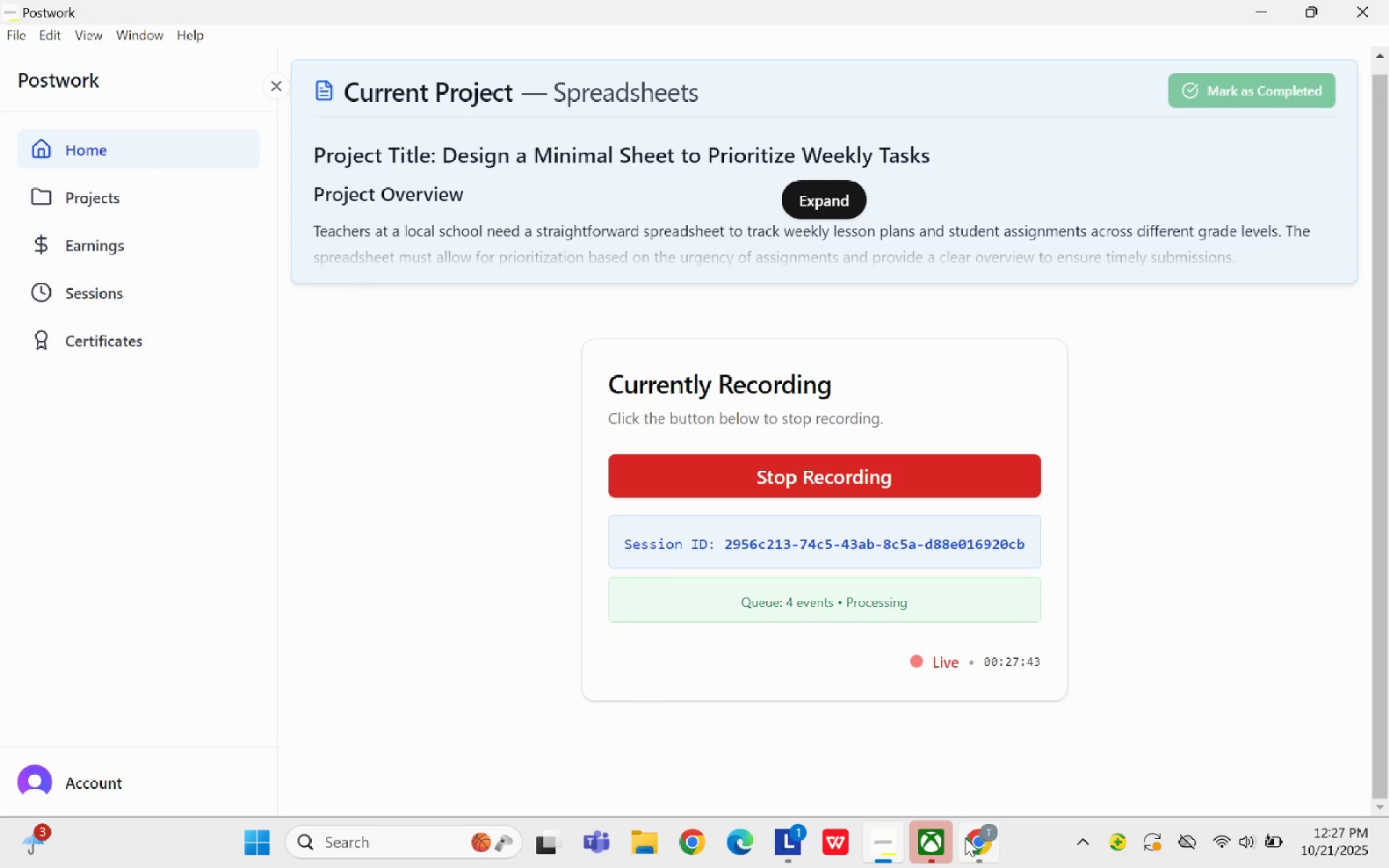 
left_click([982, 838])
 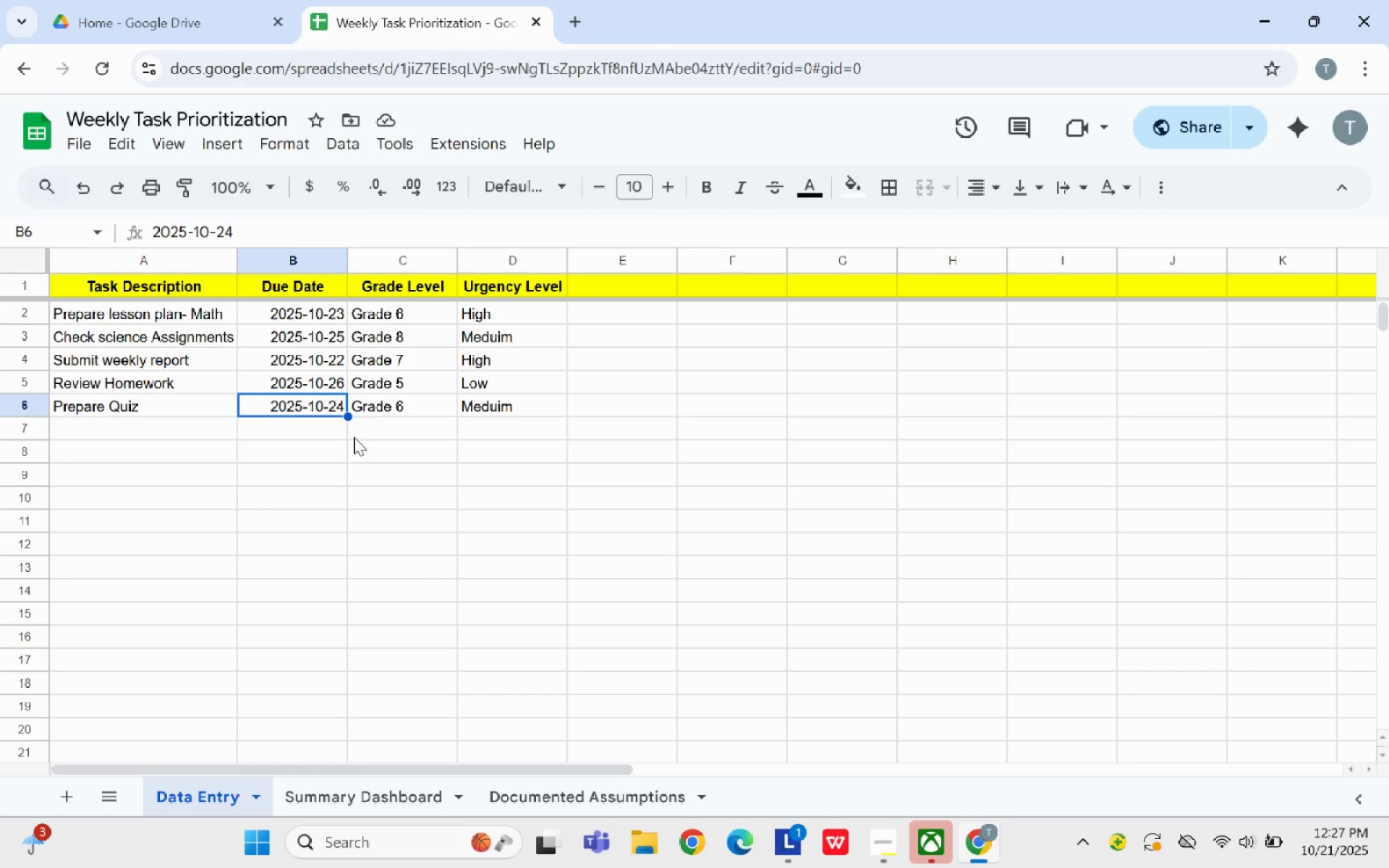 
left_click([492, 396])
 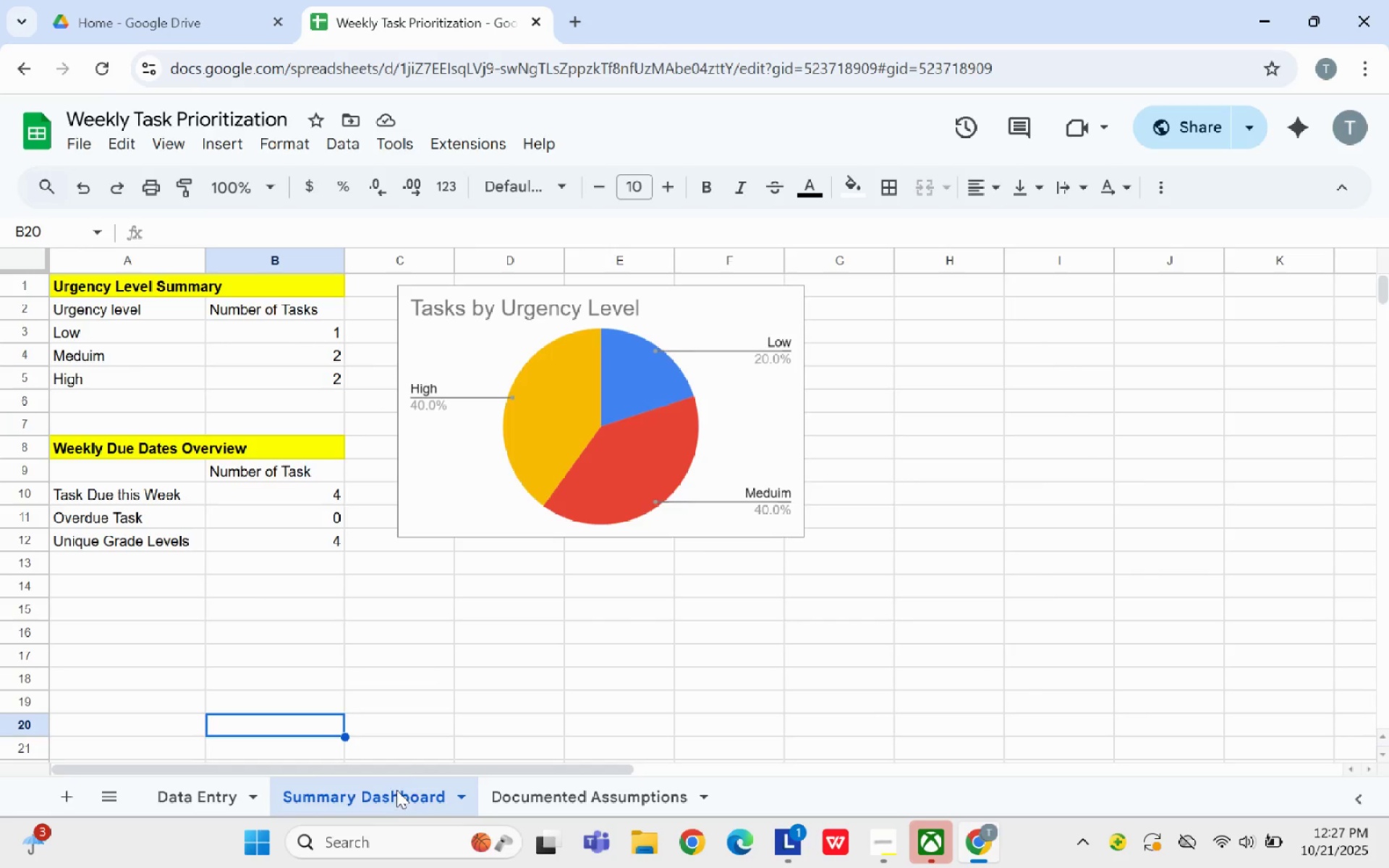 
wait(11.18)
 